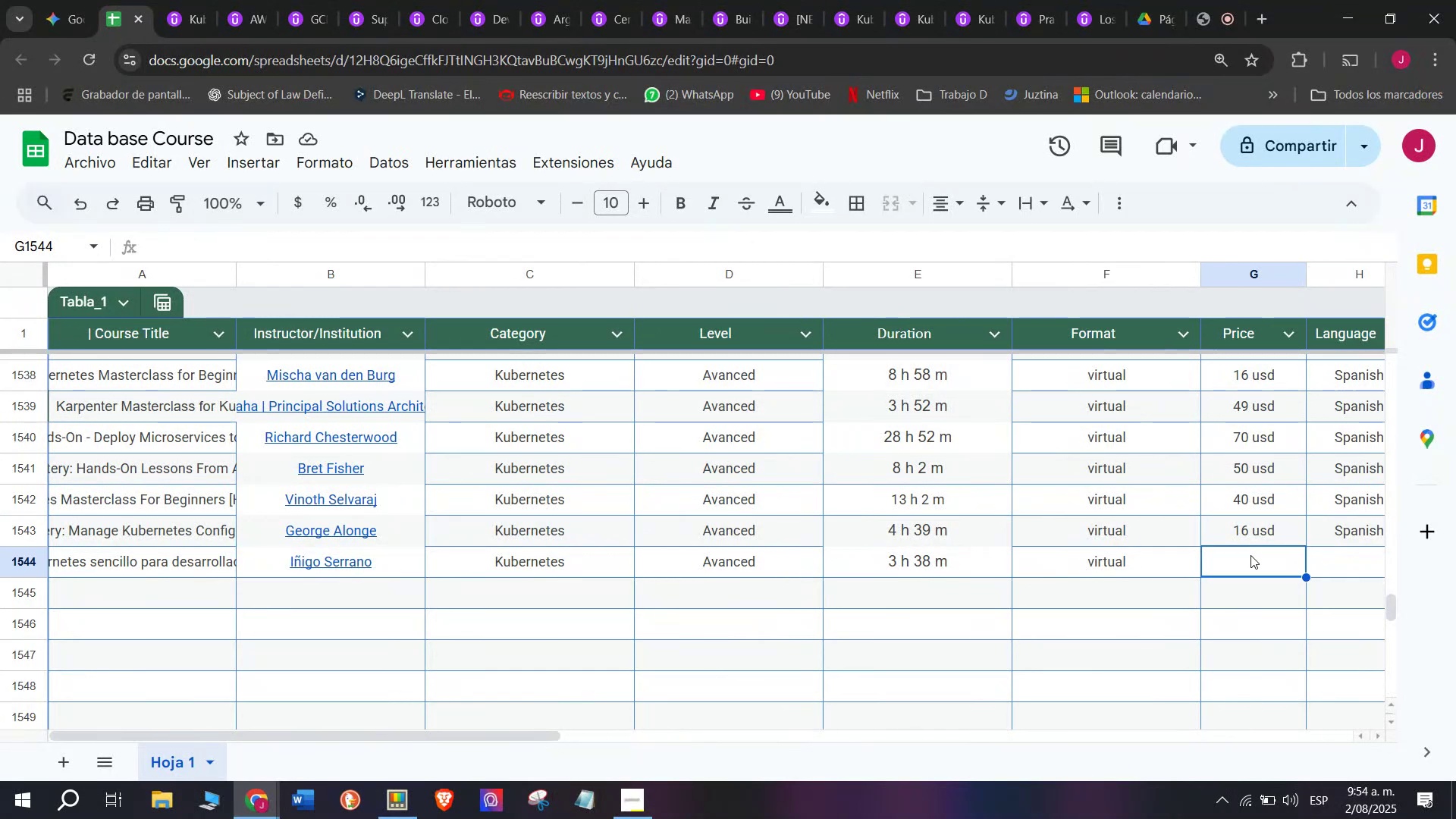 
key(Control+V)
 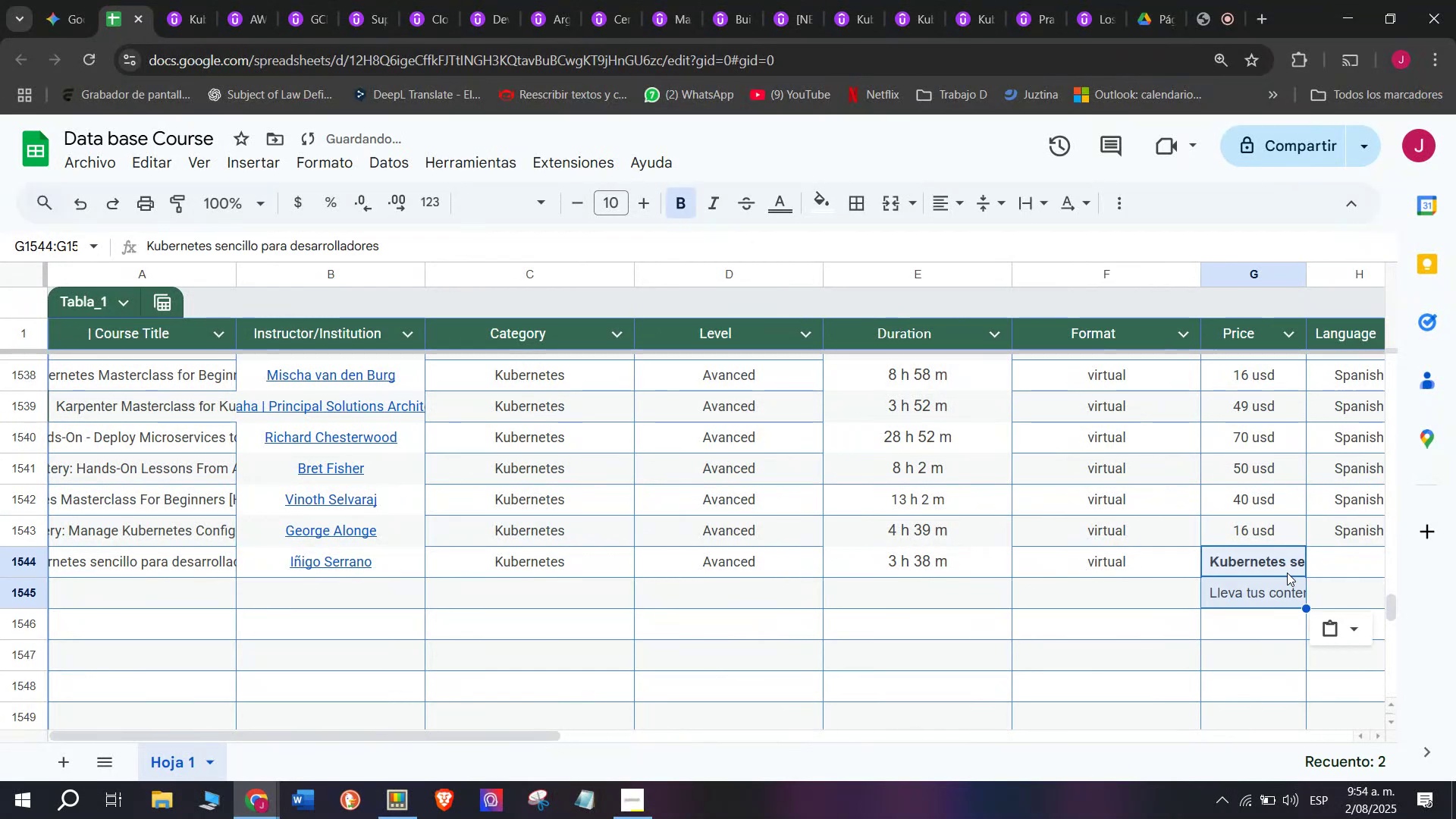 
key(Shift+ShiftLeft)
 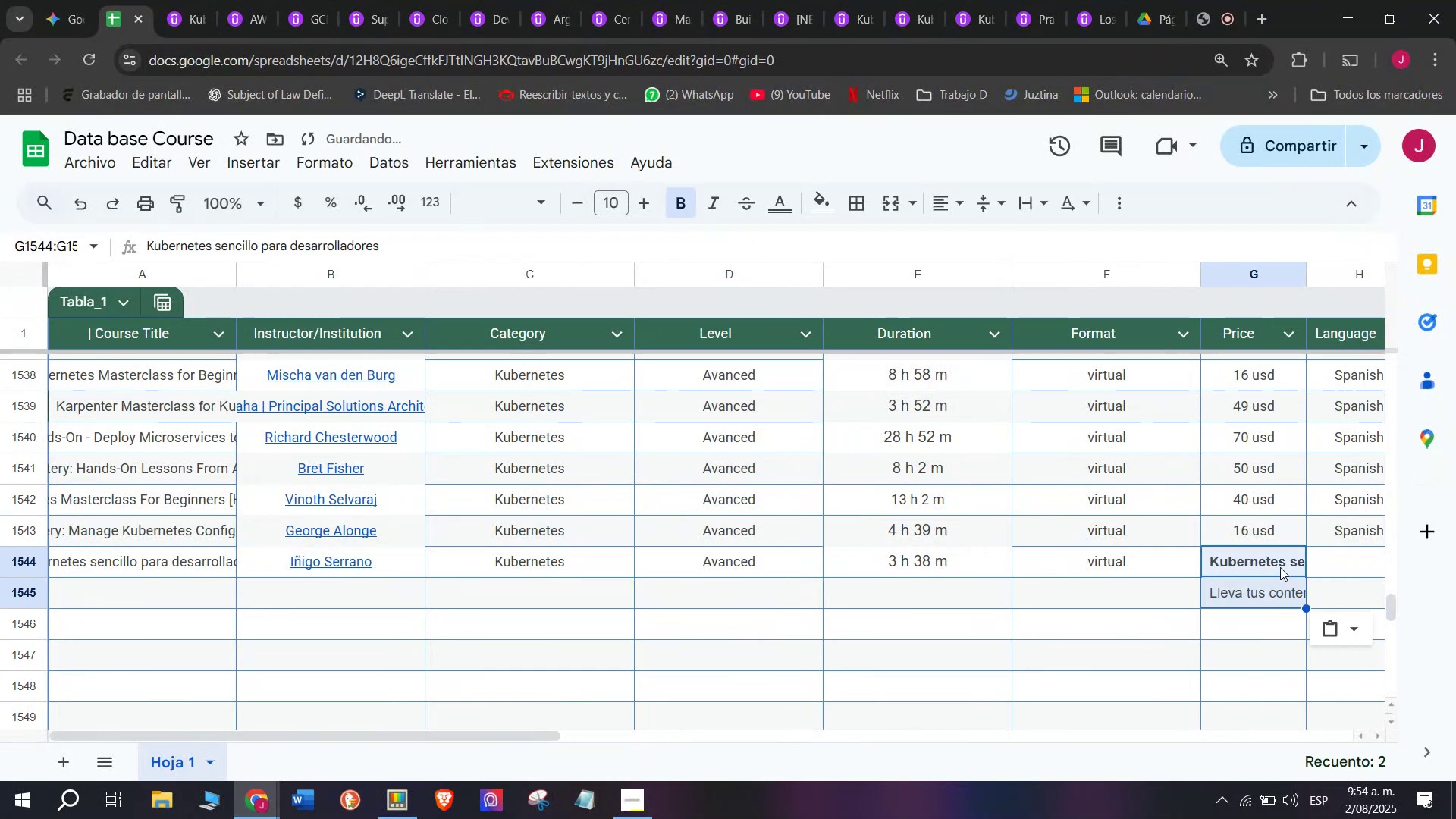 
key(Control+Shift+ControlLeft)
 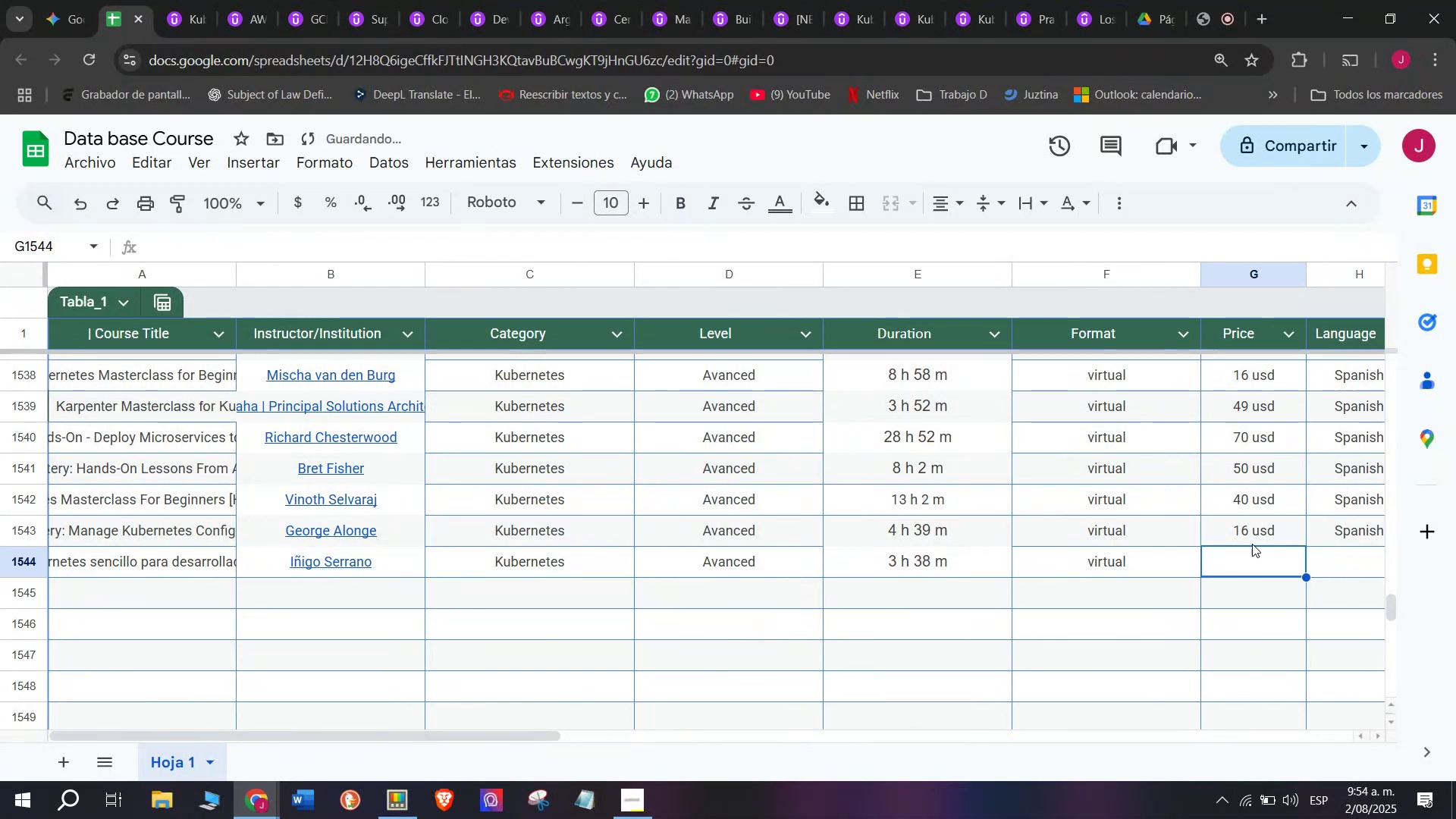 
key(Control+Shift+Z)
 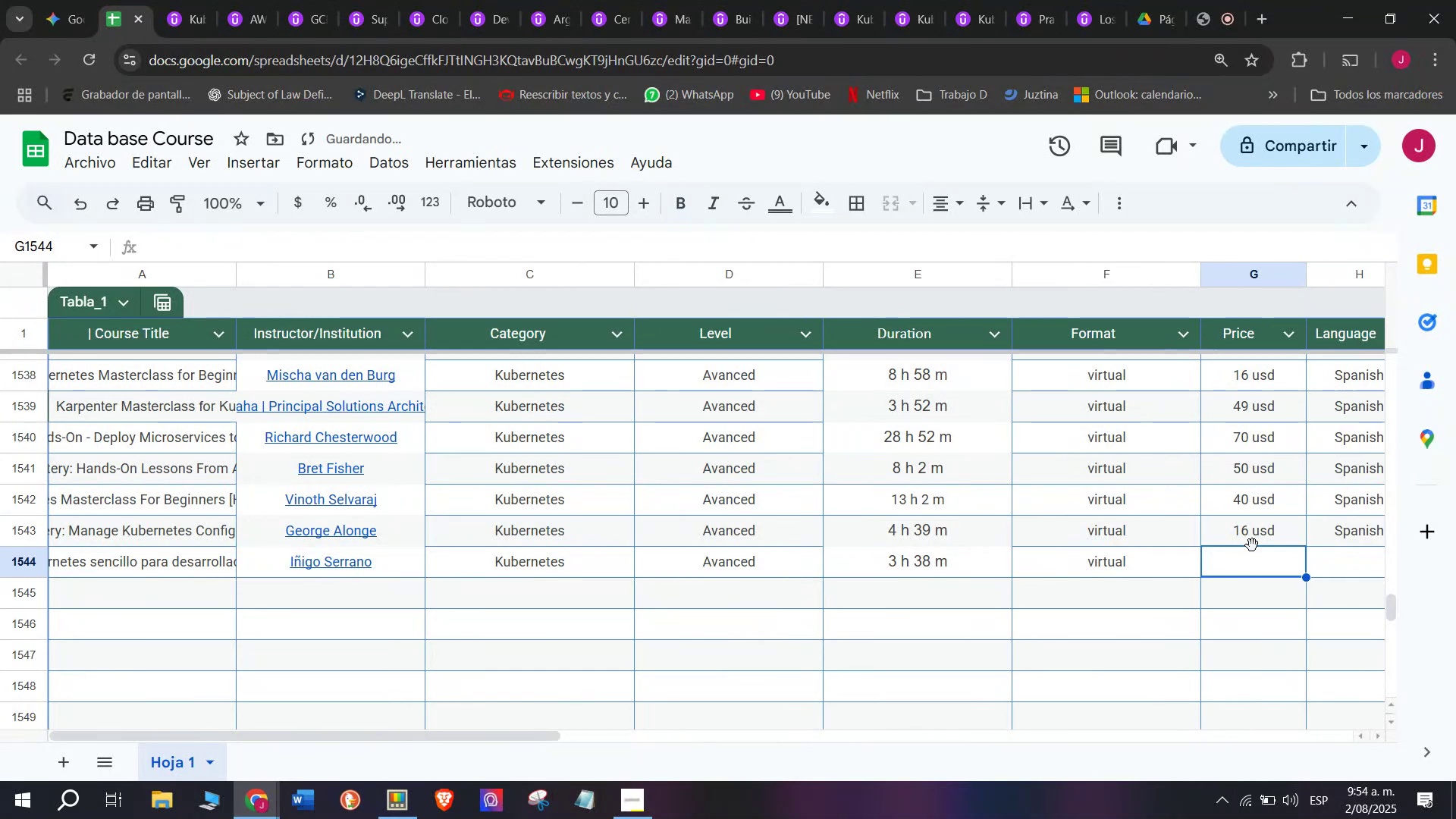 
left_click([1252, 544])
 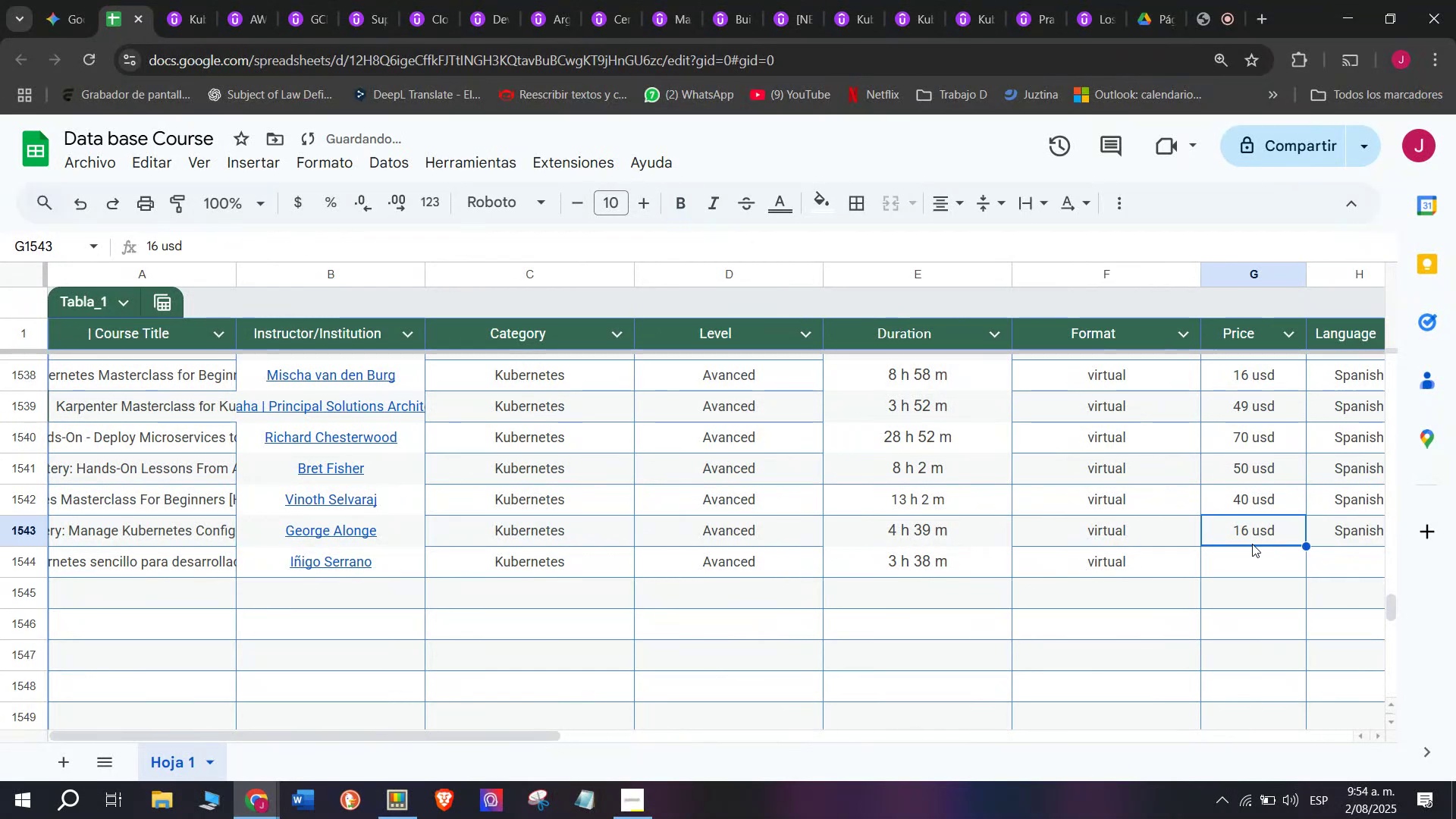 
key(Control+ControlLeft)
 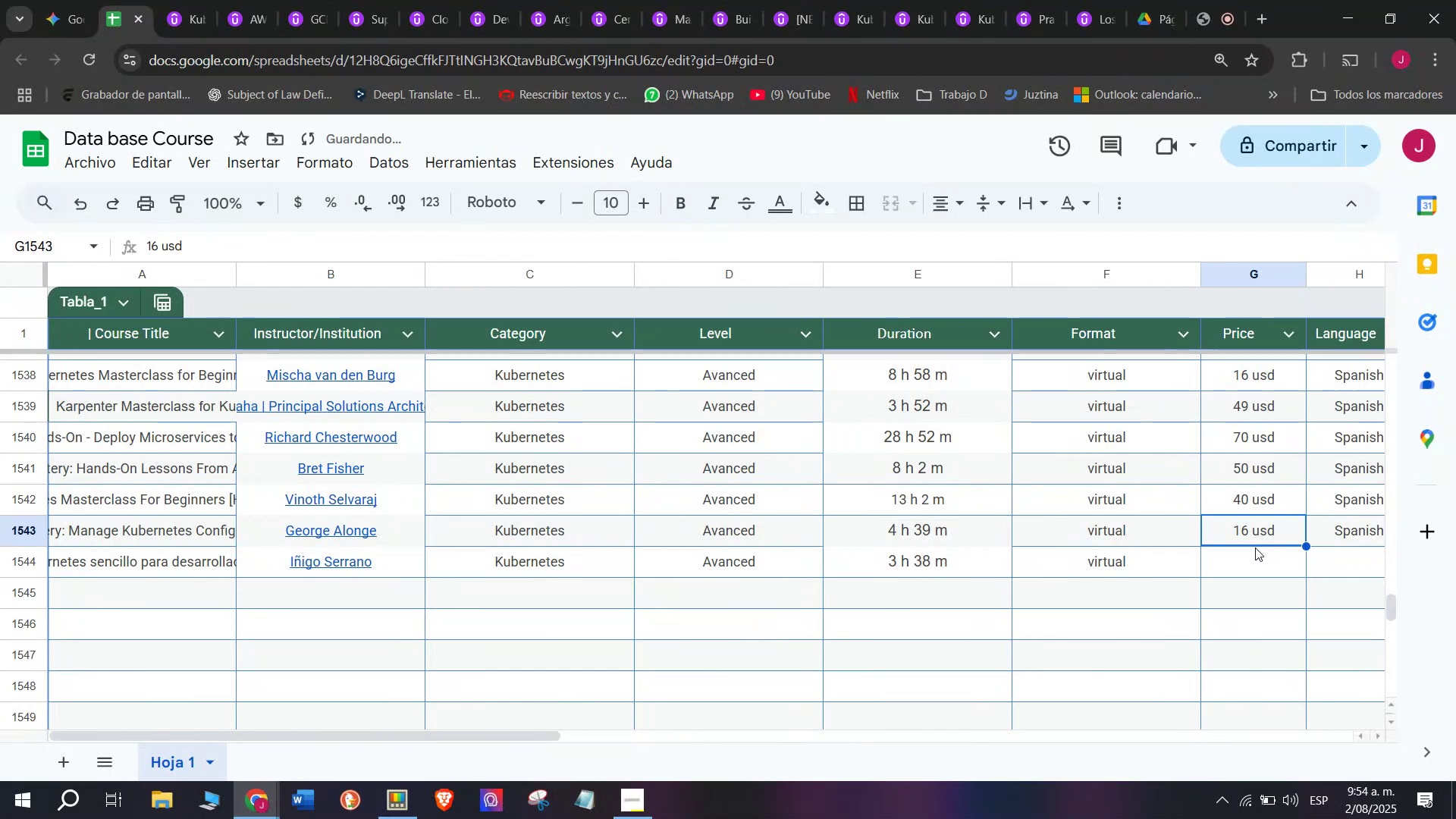 
key(Break)
 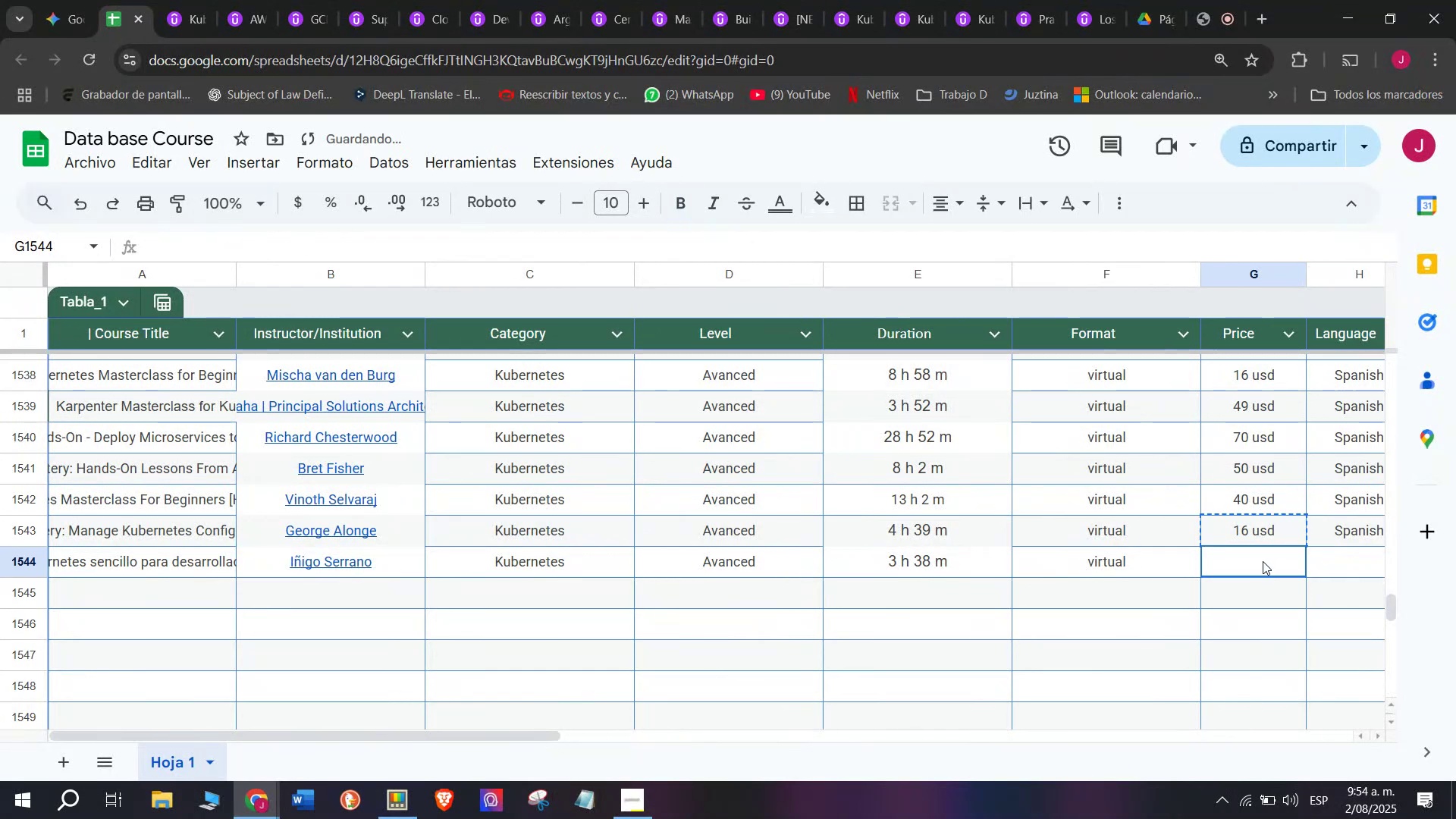 
key(Control+C)
 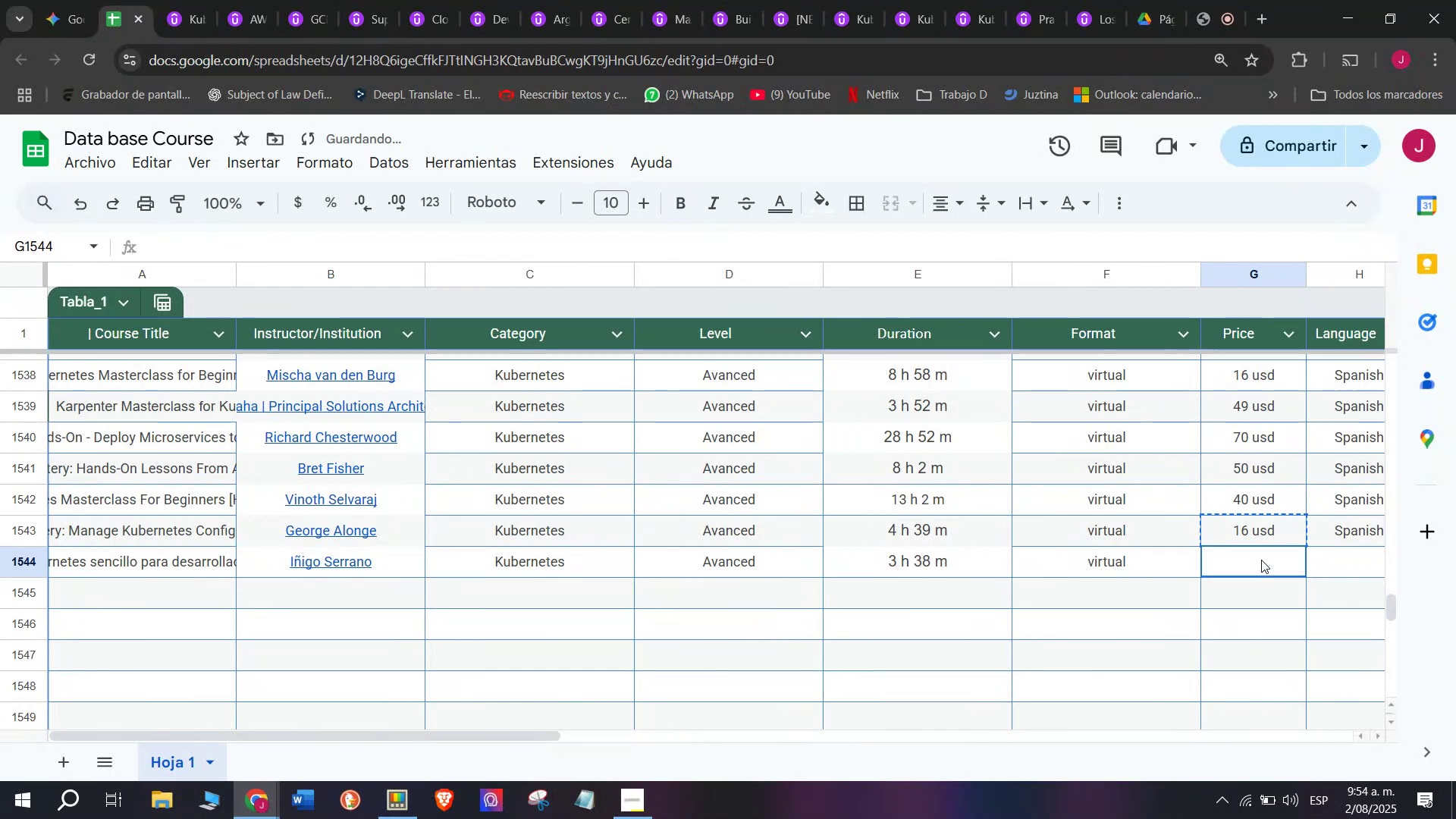 
key(Control+ControlLeft)
 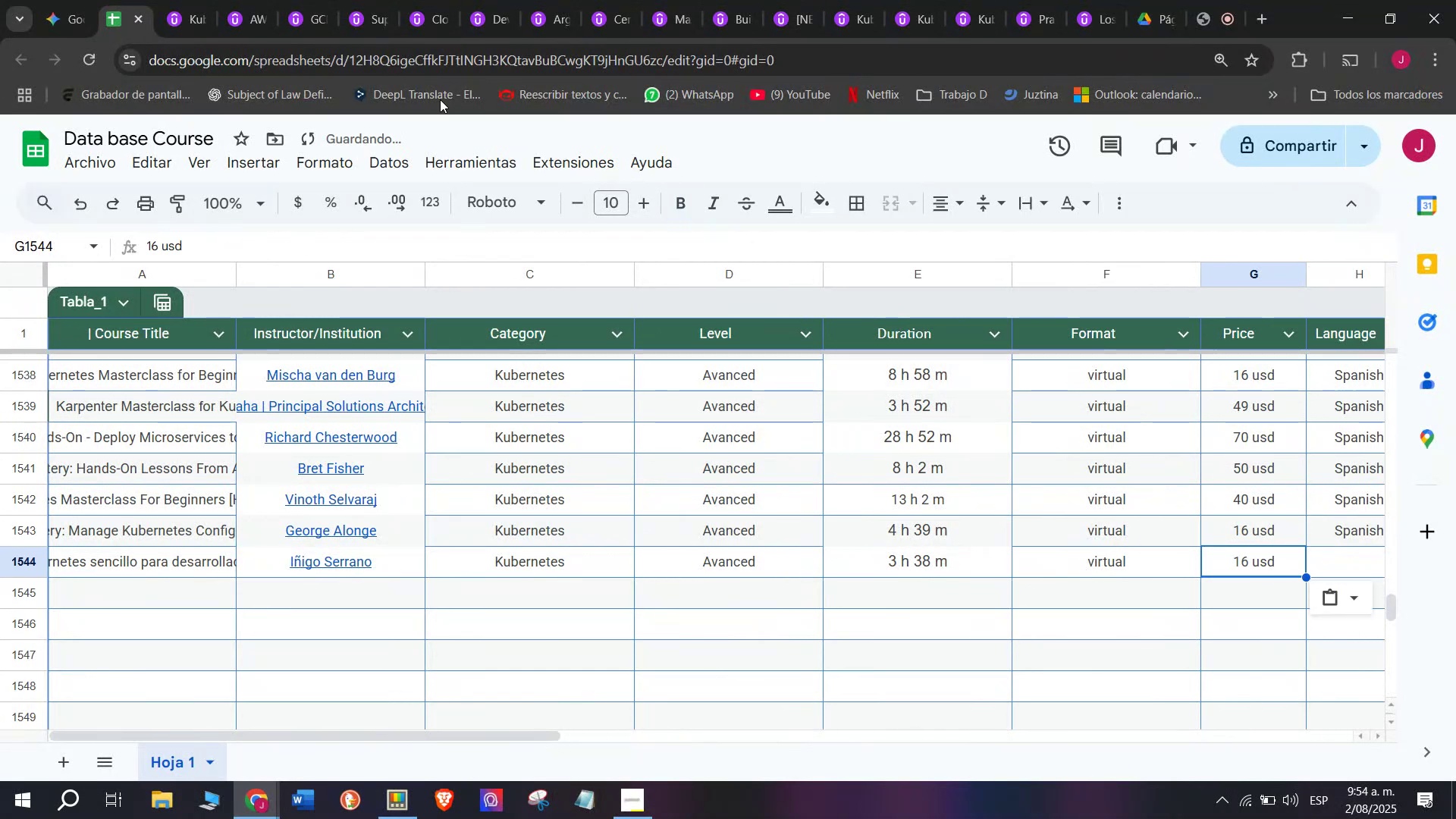 
key(Z)
 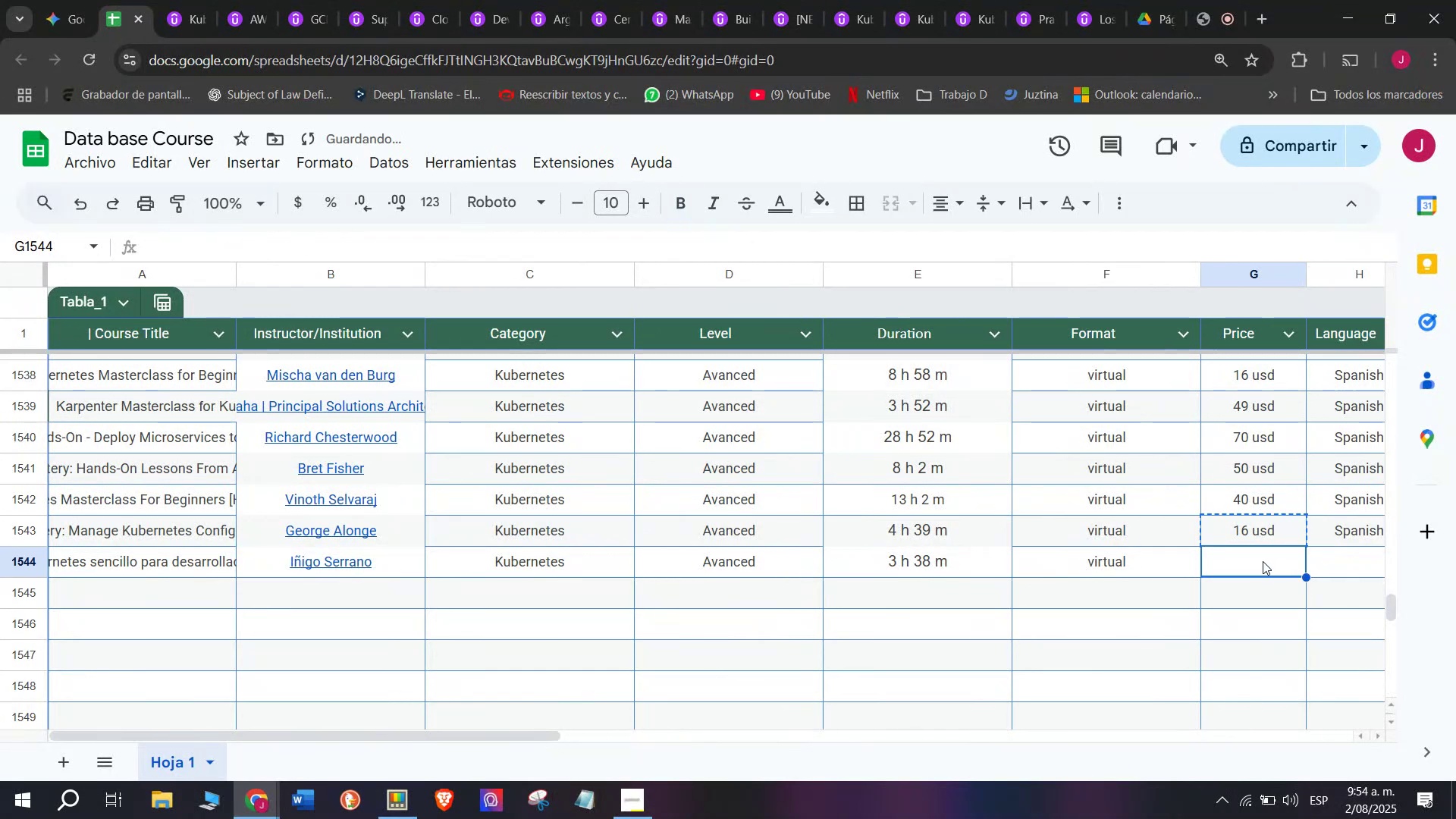 
key(Control+V)
 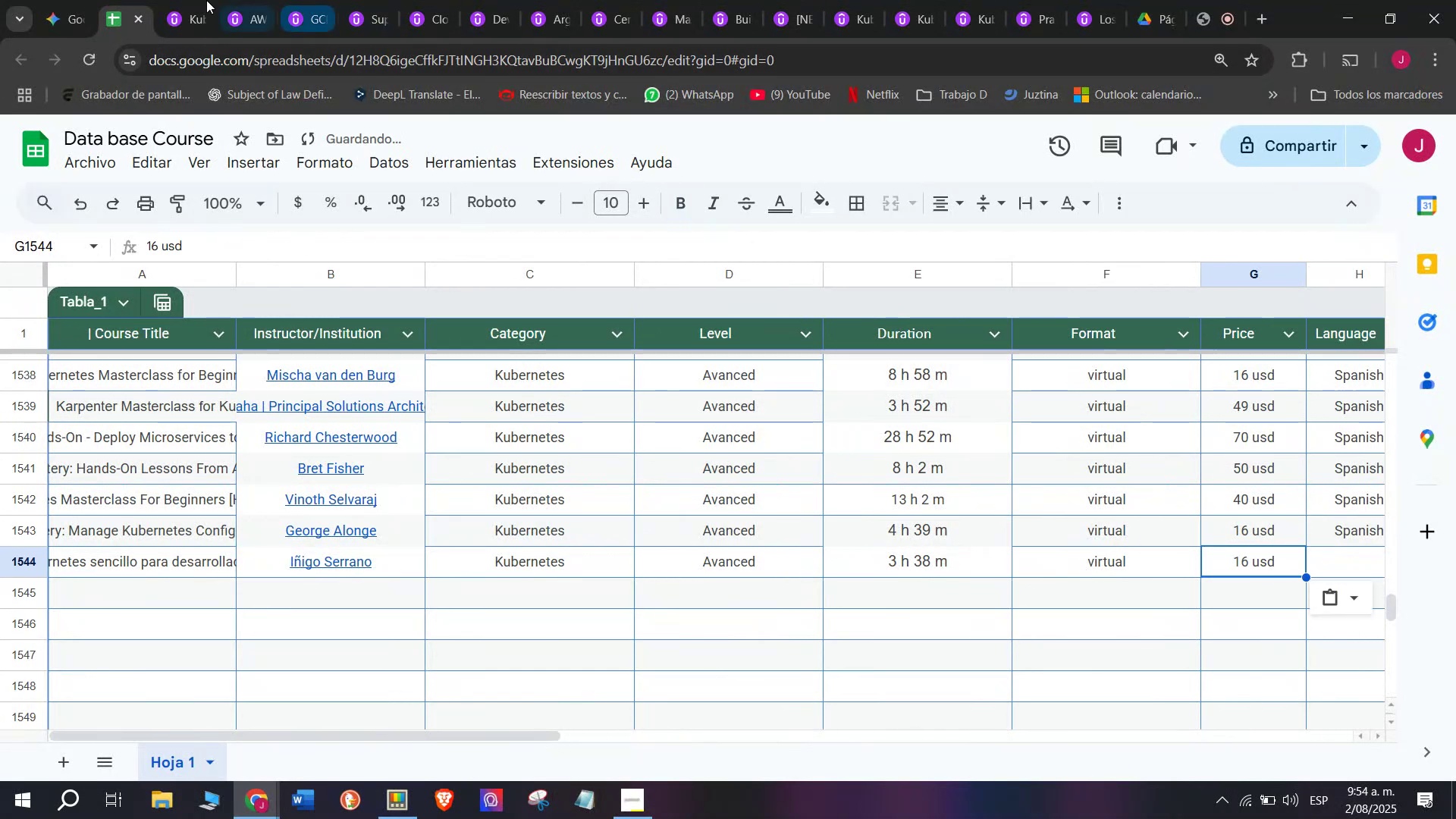 
left_click([172, 0])
 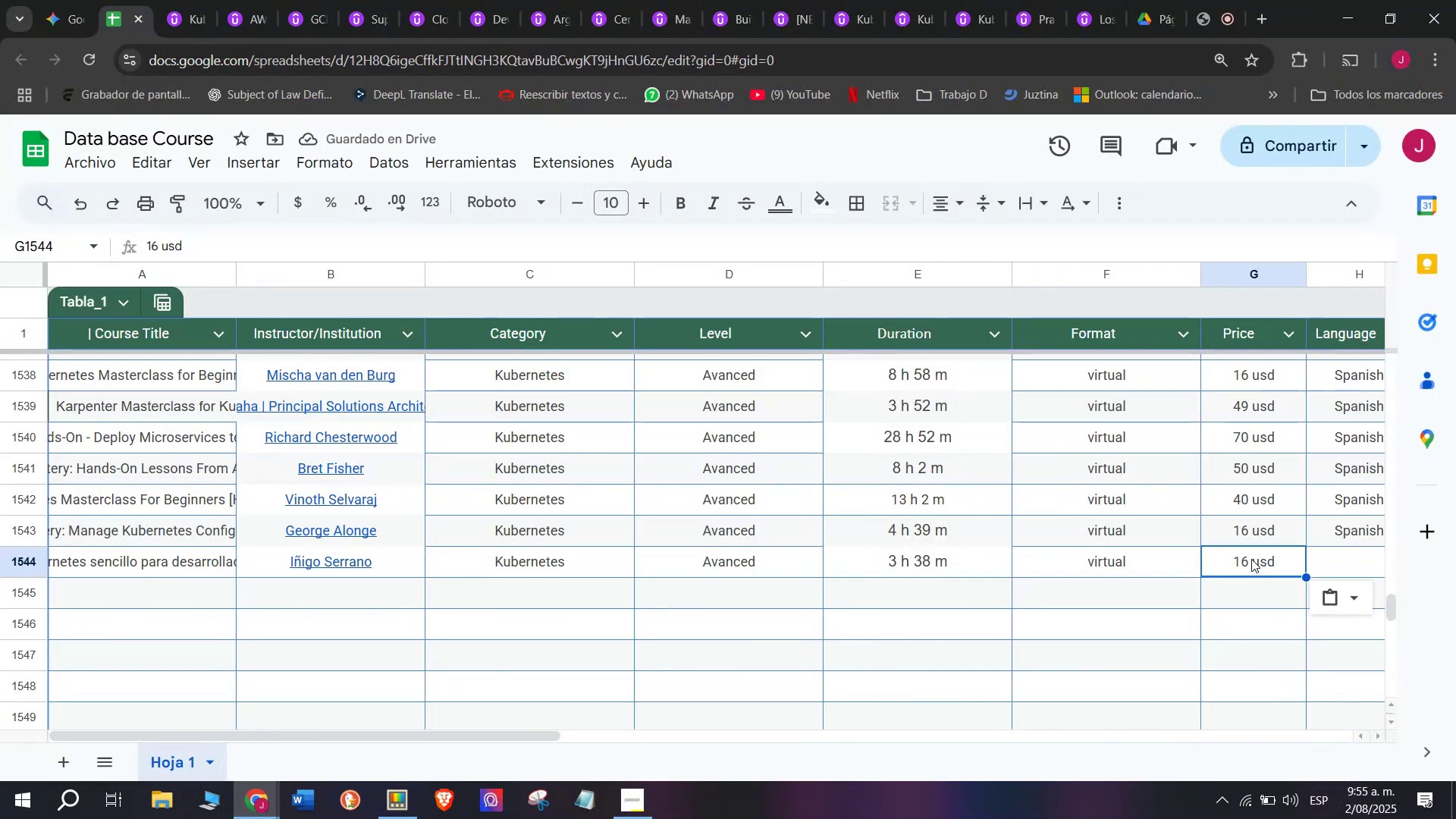 
double_click([1334, 545])
 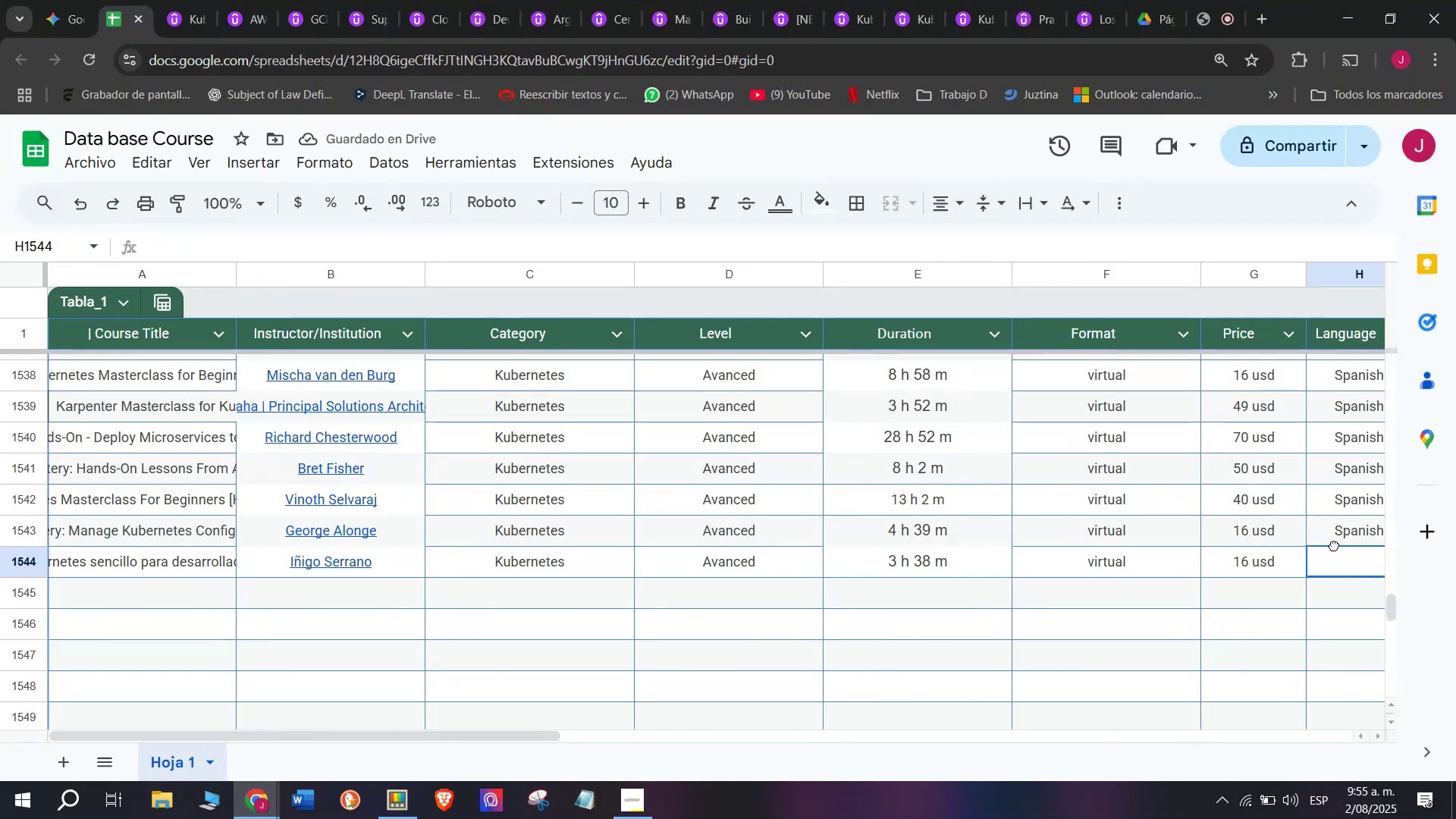 
key(Control+ControlLeft)
 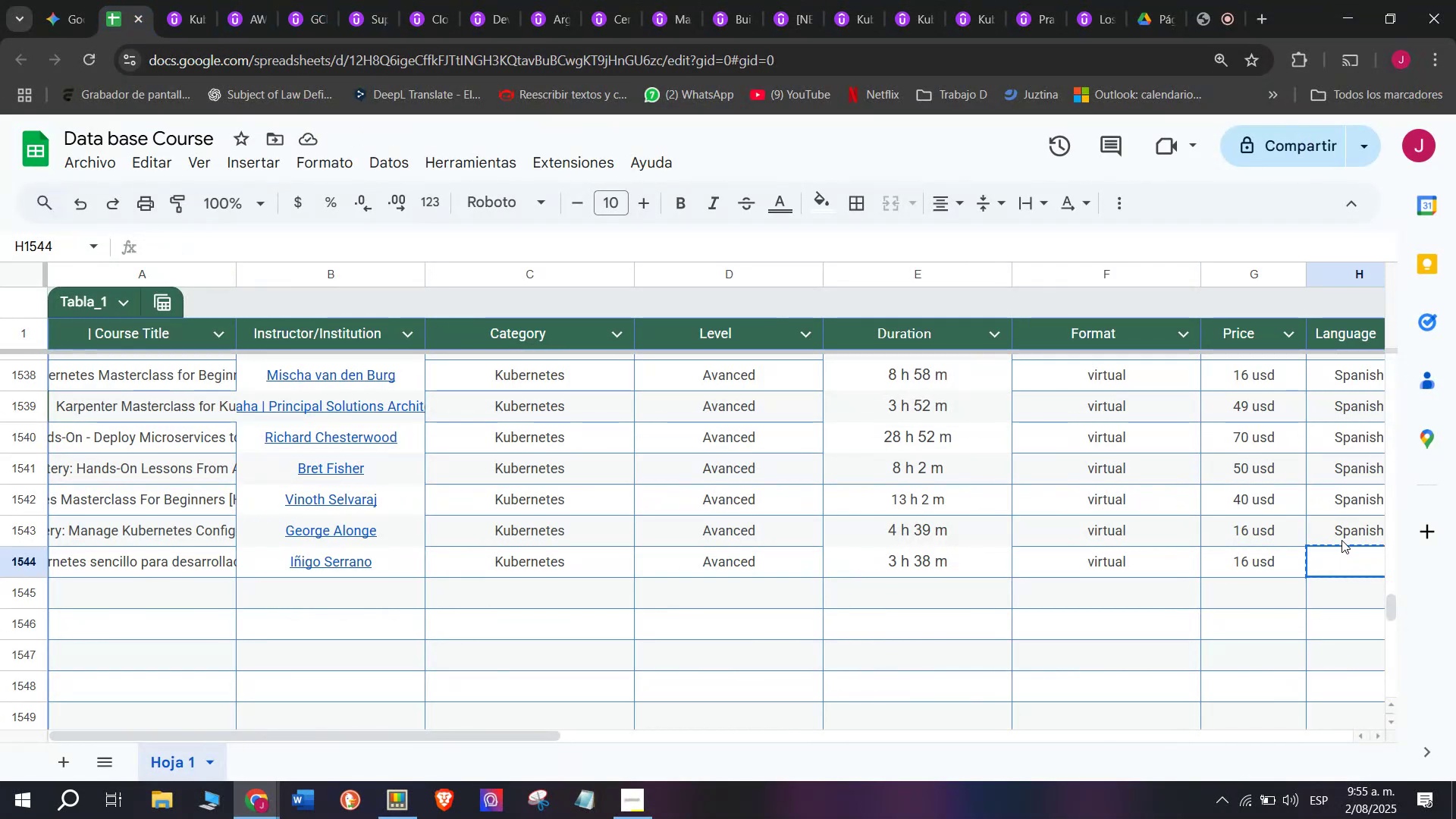 
key(Break)
 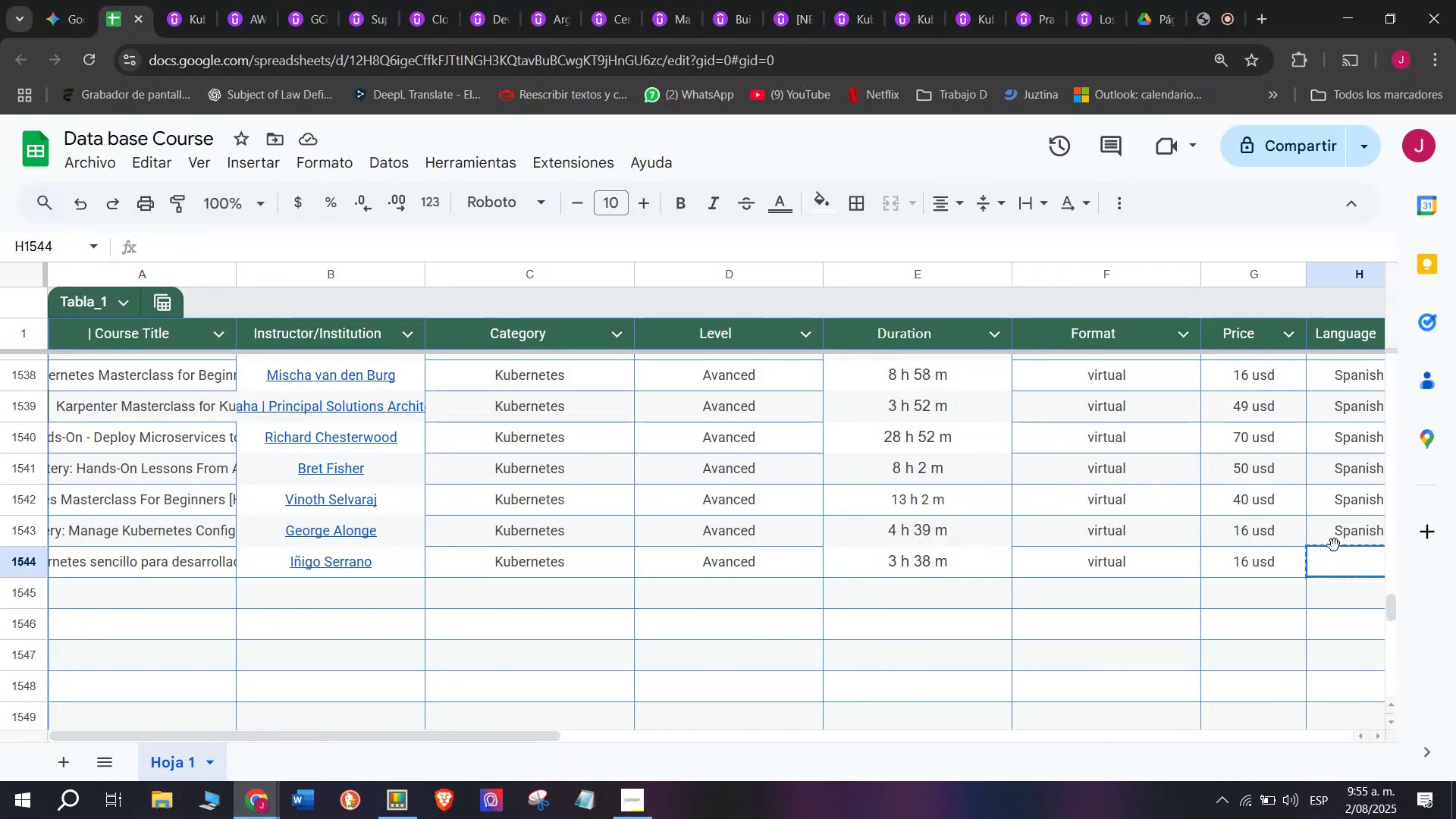 
key(Control+C)
 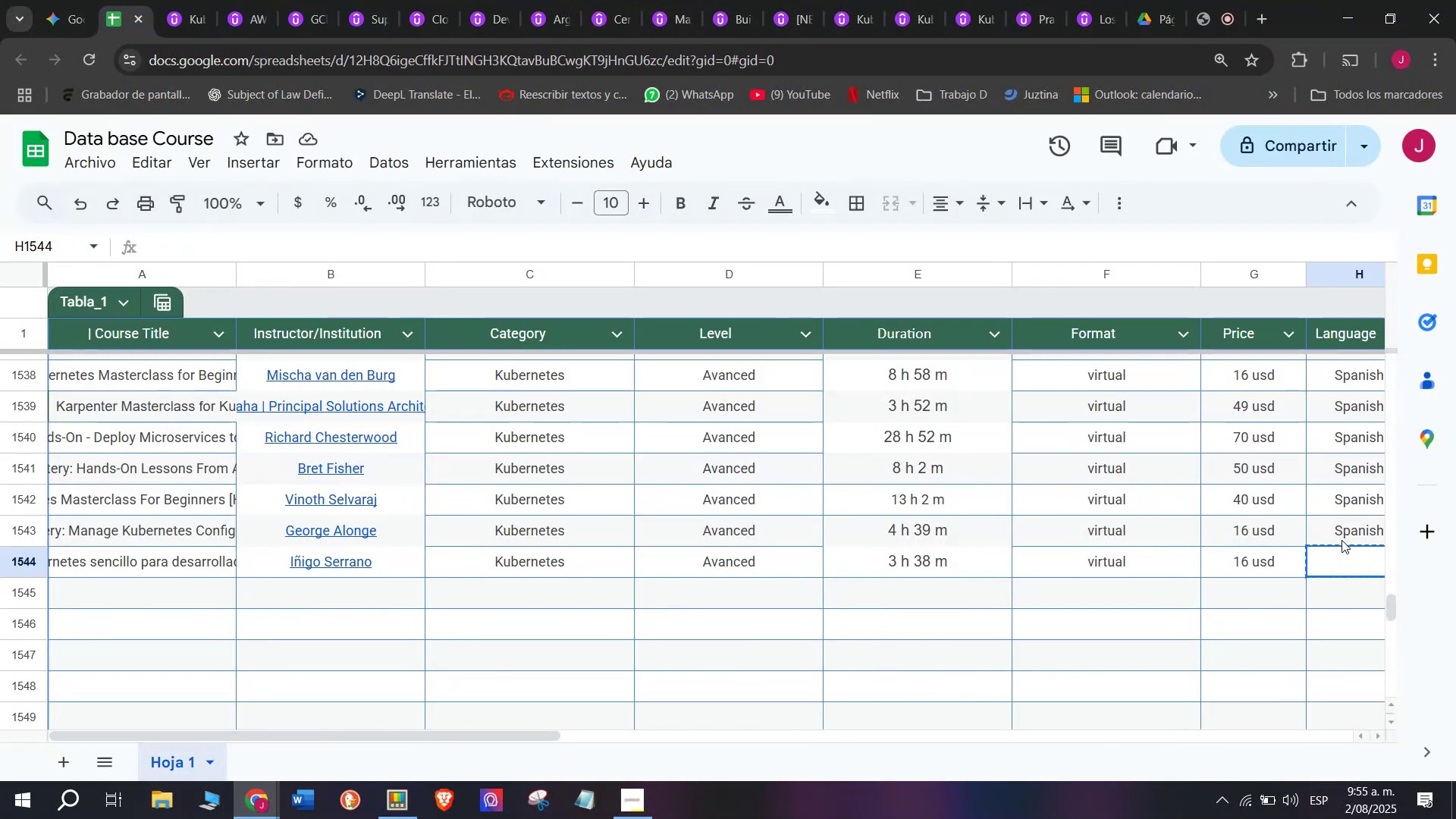 
left_click([1341, 540])
 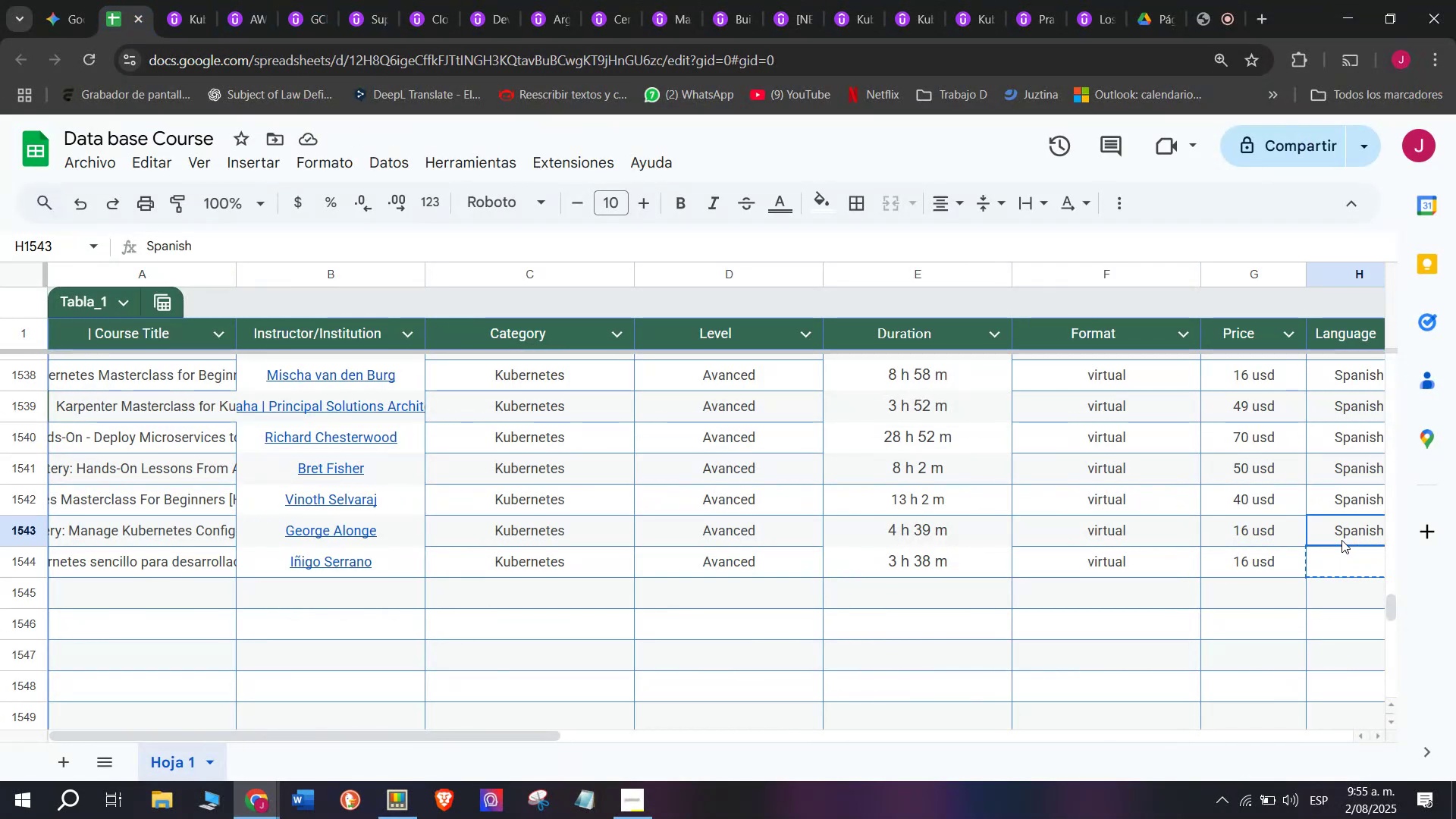 
key(Control+ControlLeft)
 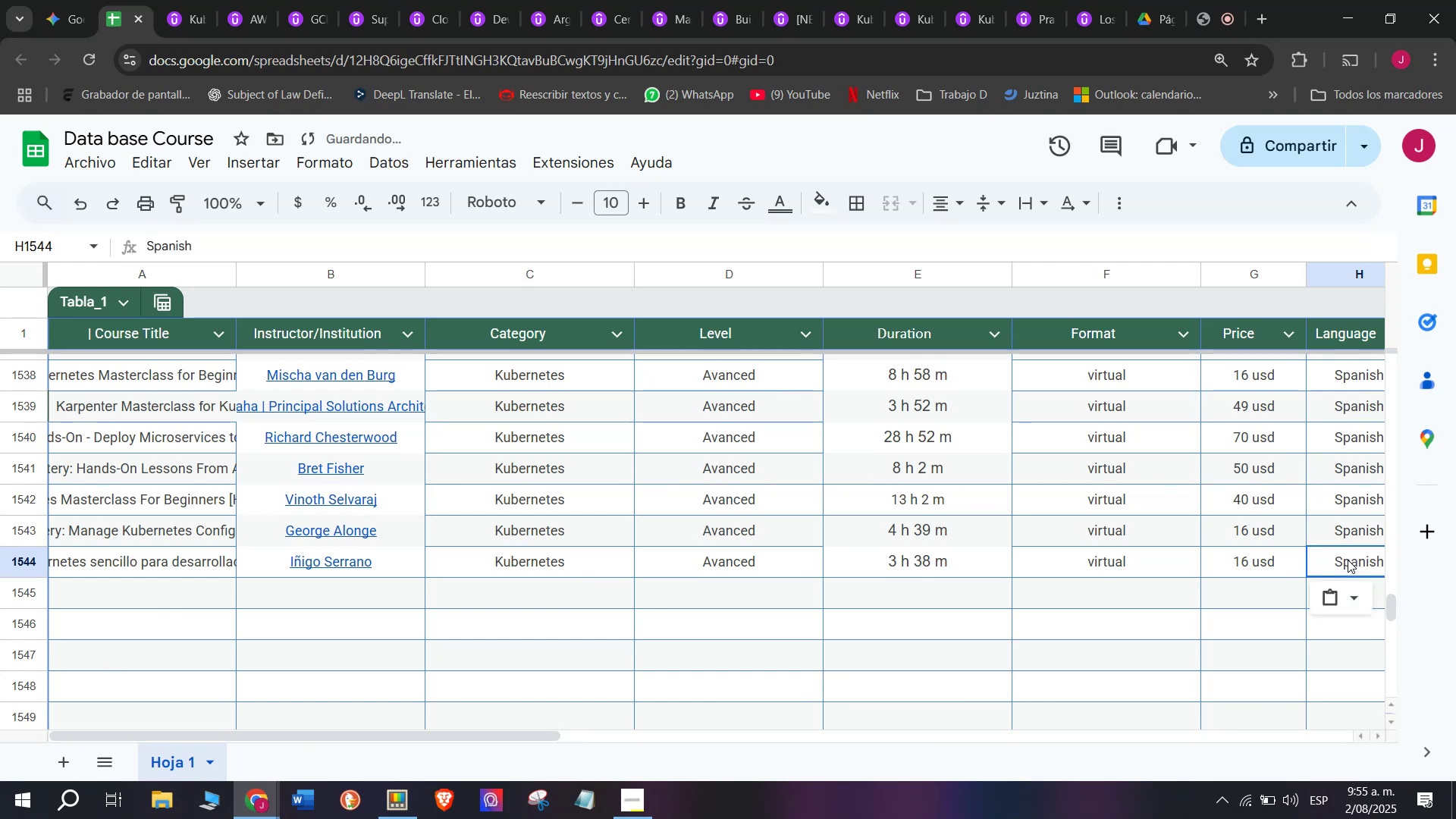 
key(Break)
 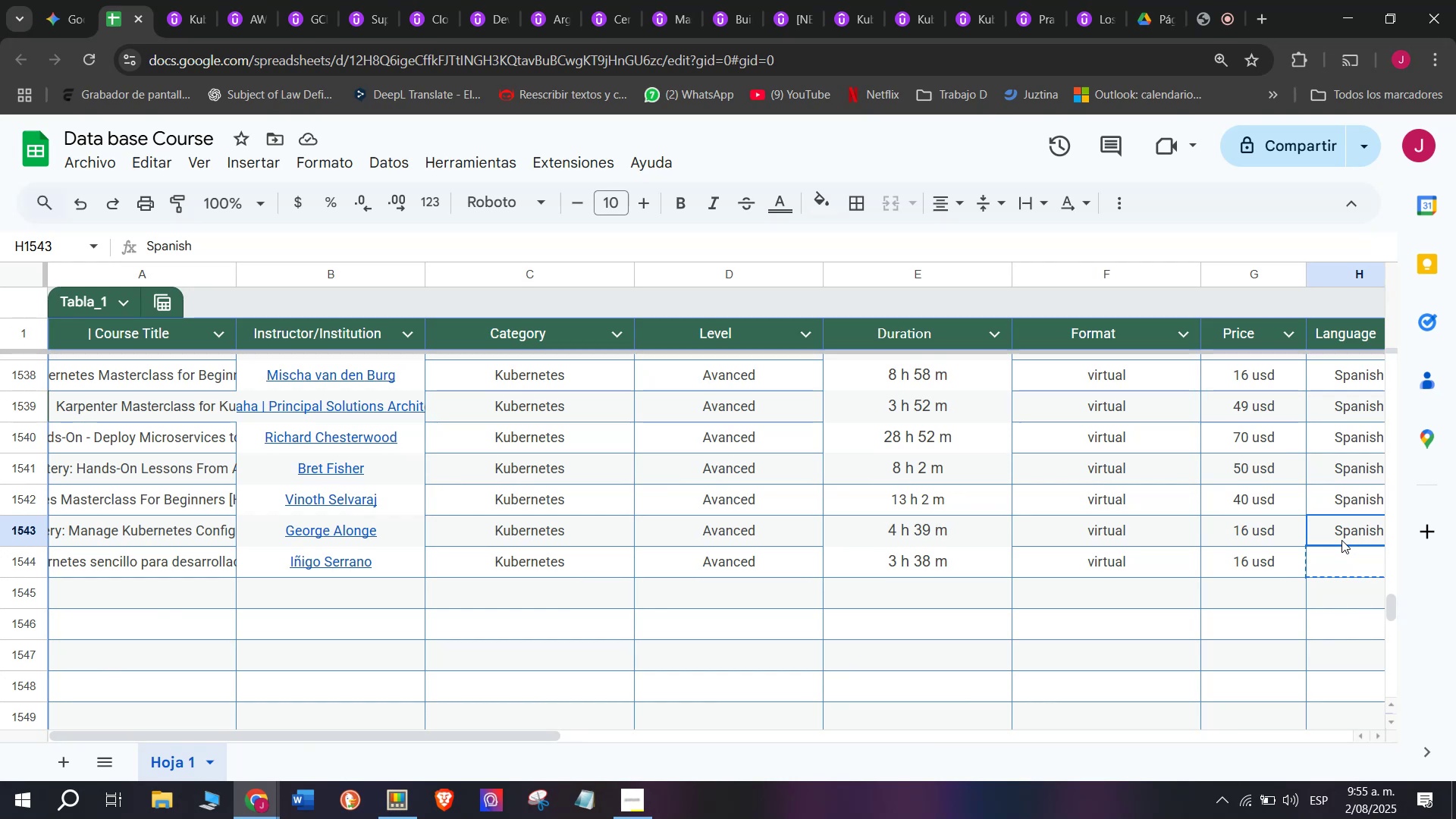 
key(Control+C)
 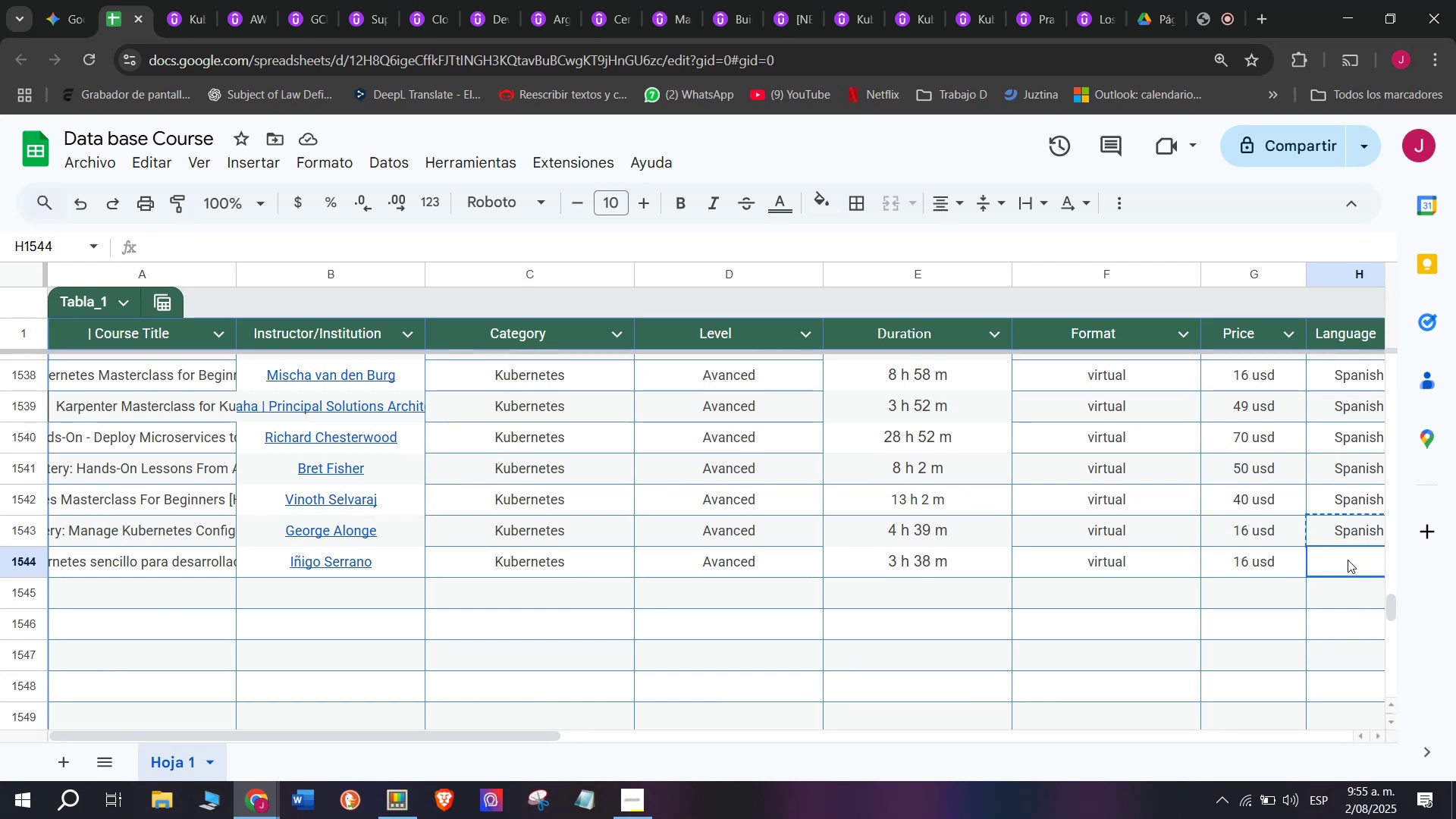 
key(Control+ControlLeft)
 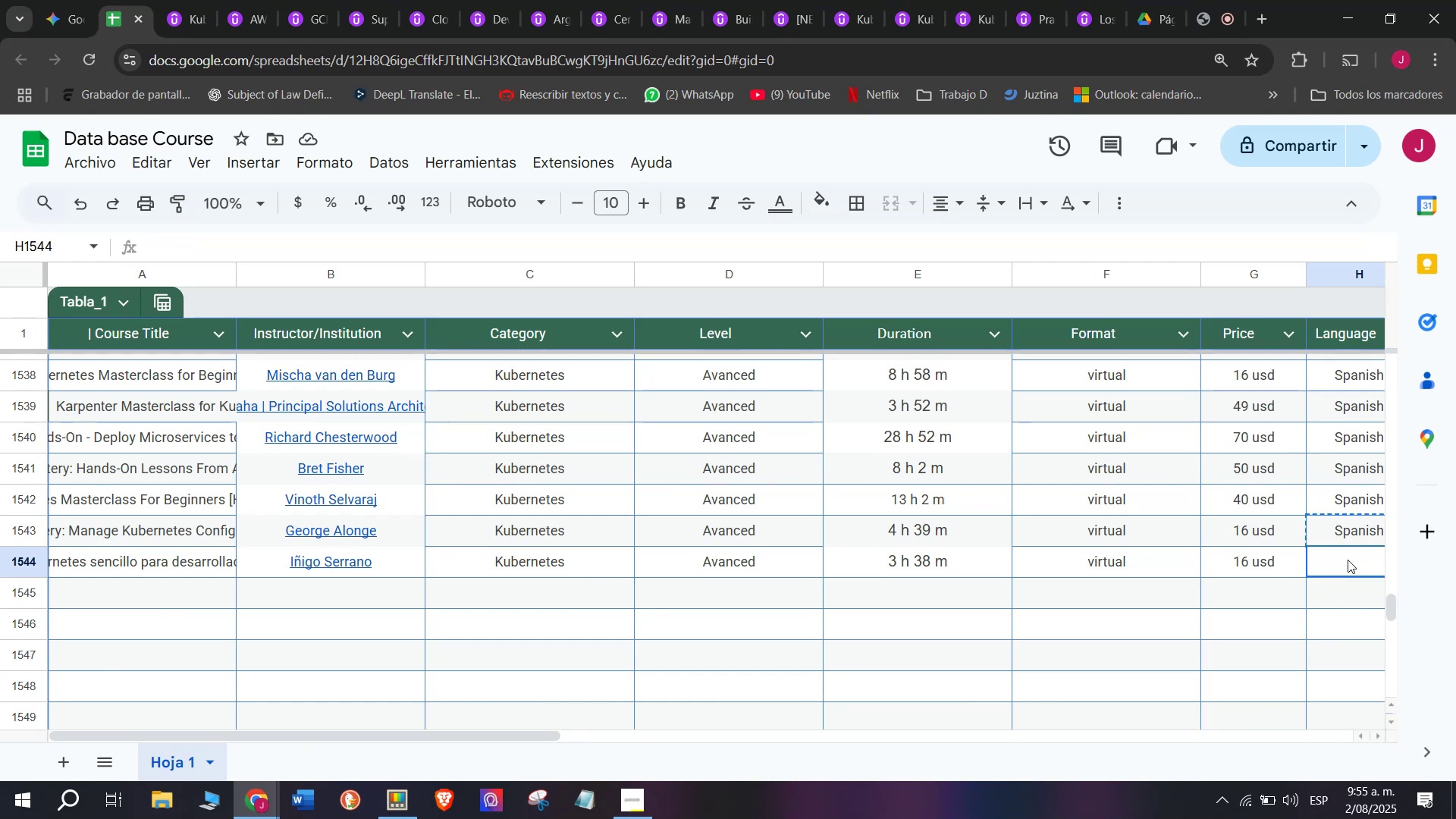 
key(Z)
 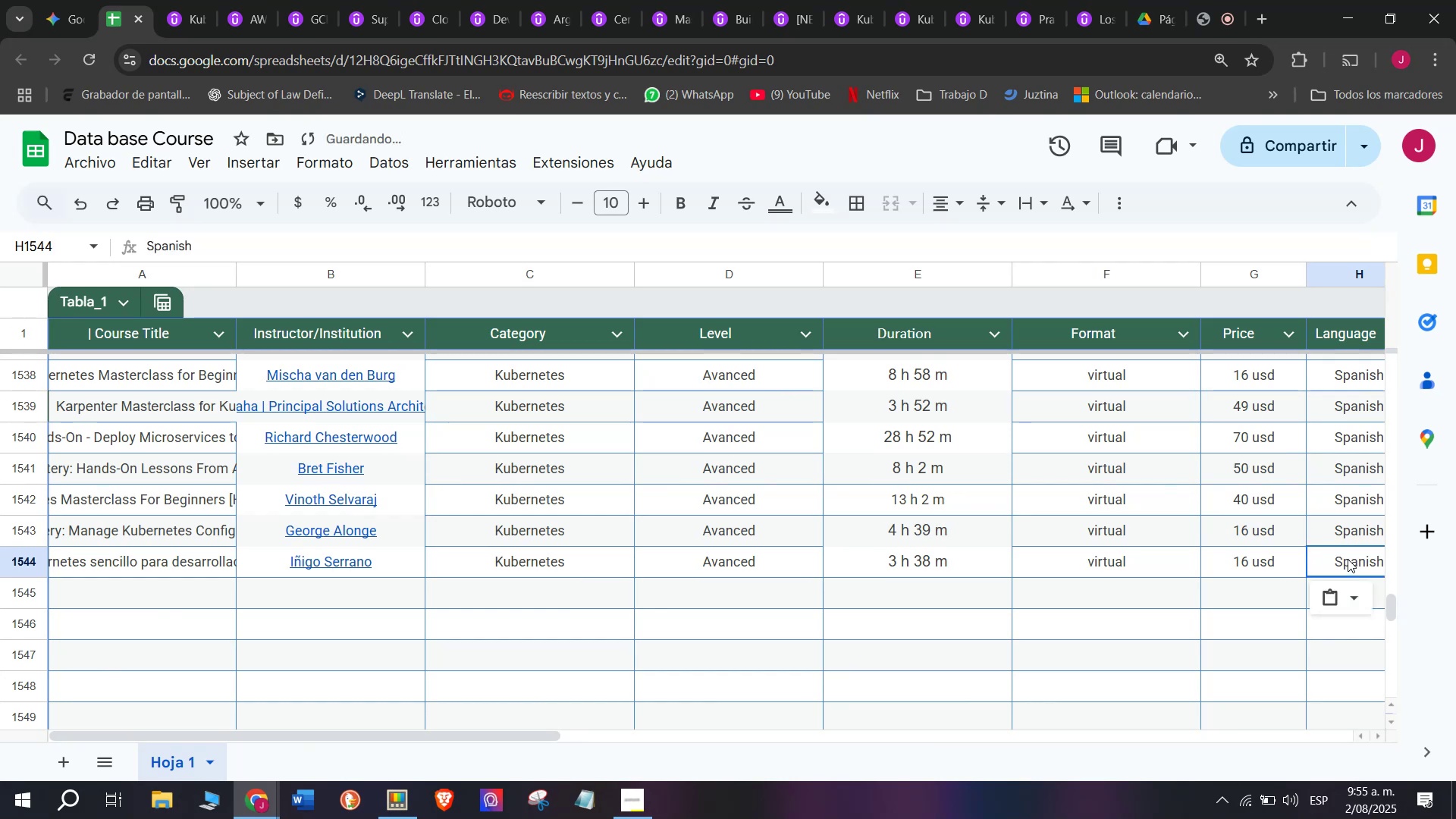 
key(Control+V)
 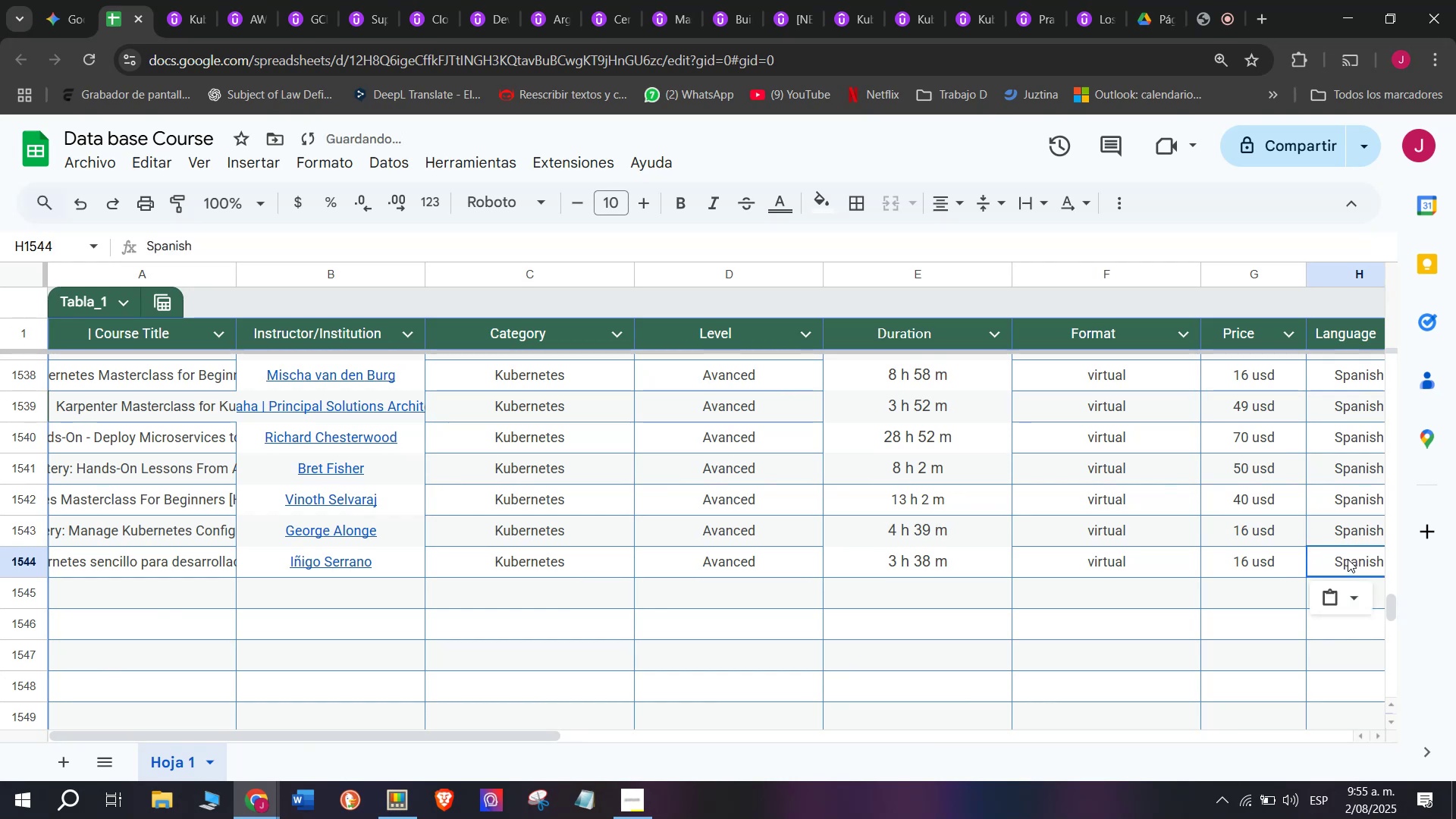 
scroll: coordinate [729, 518], scroll_direction: down, amount: 2.0
 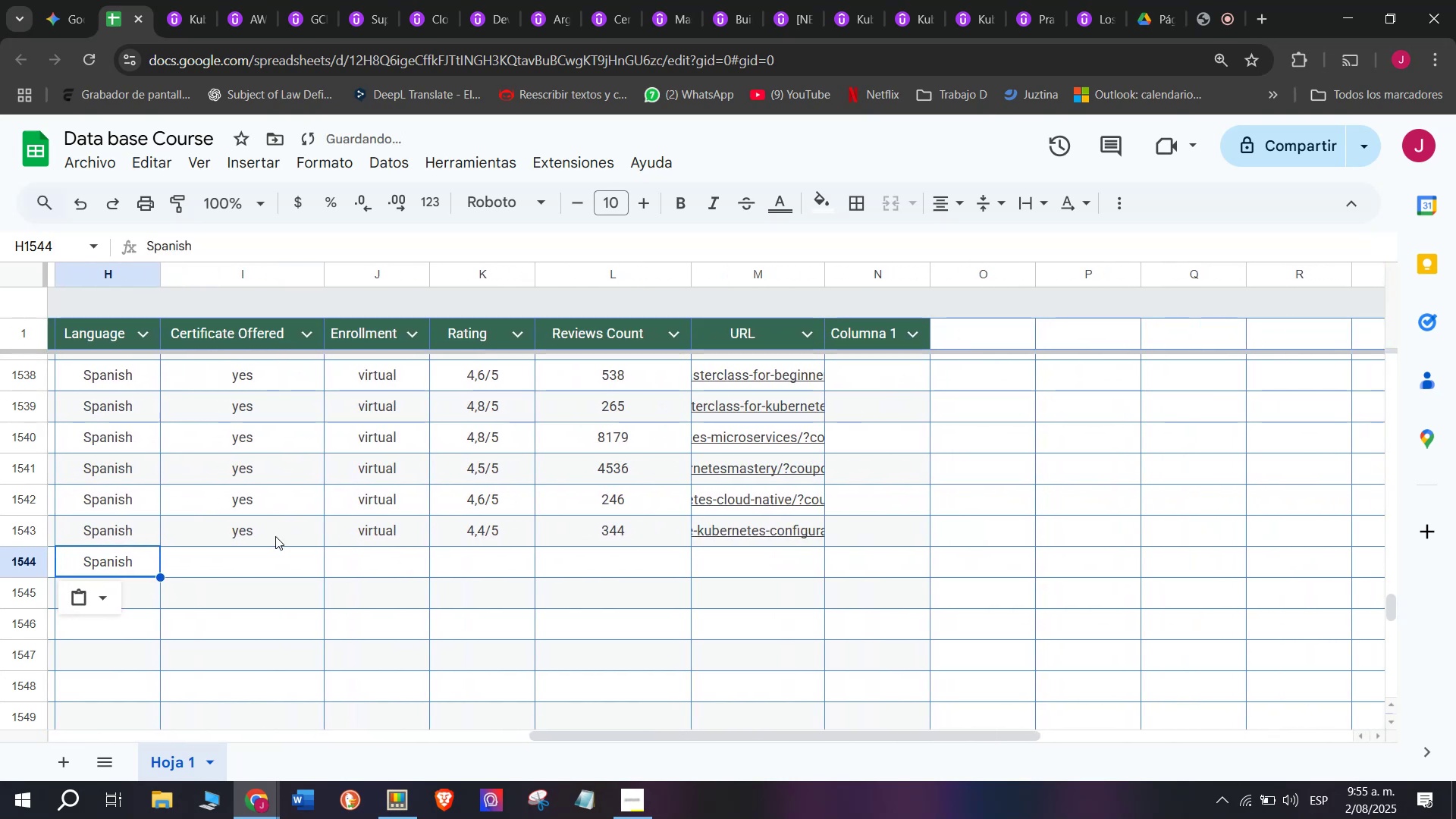 
left_click([265, 535])
 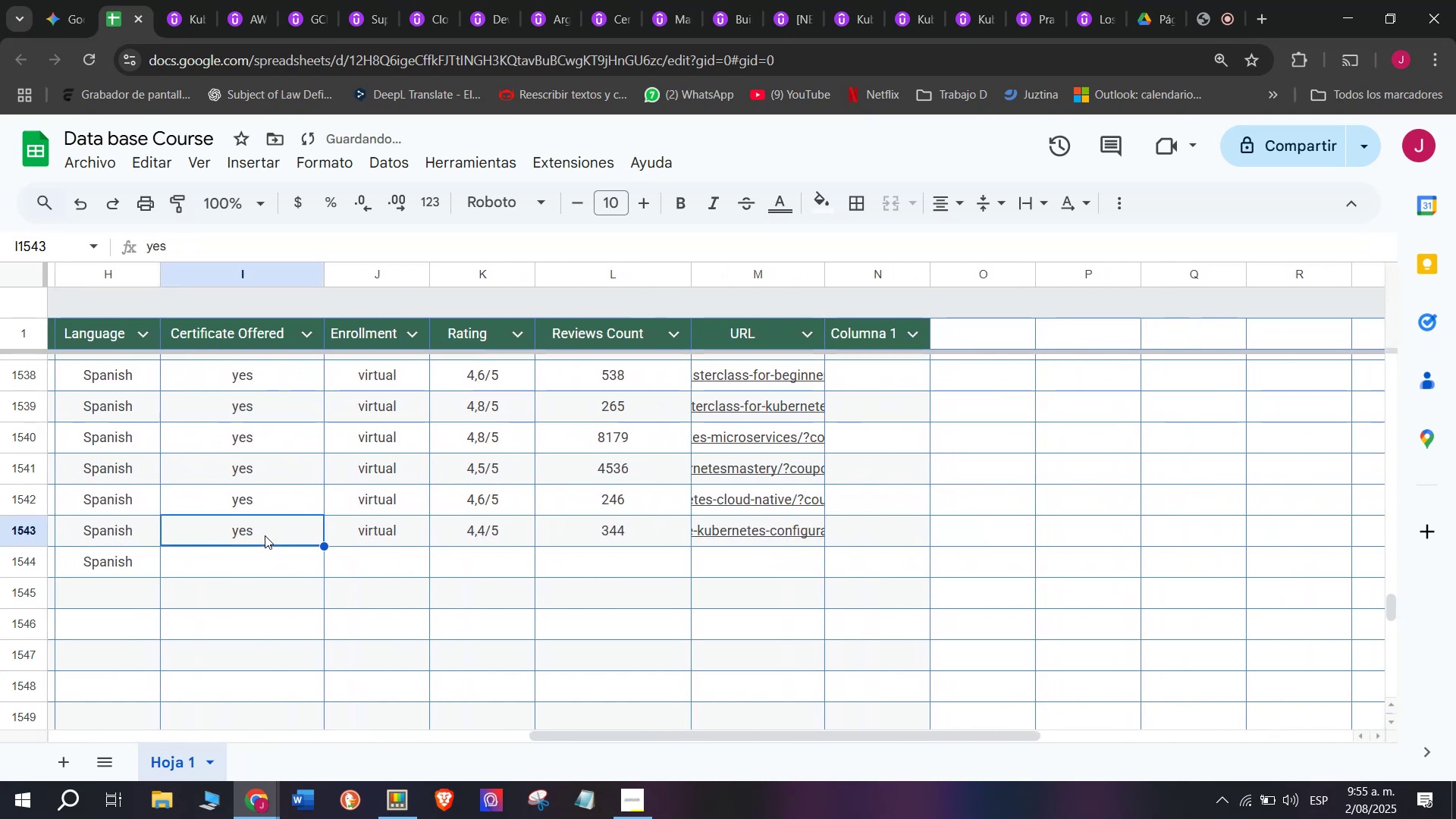 
key(Control+ControlLeft)
 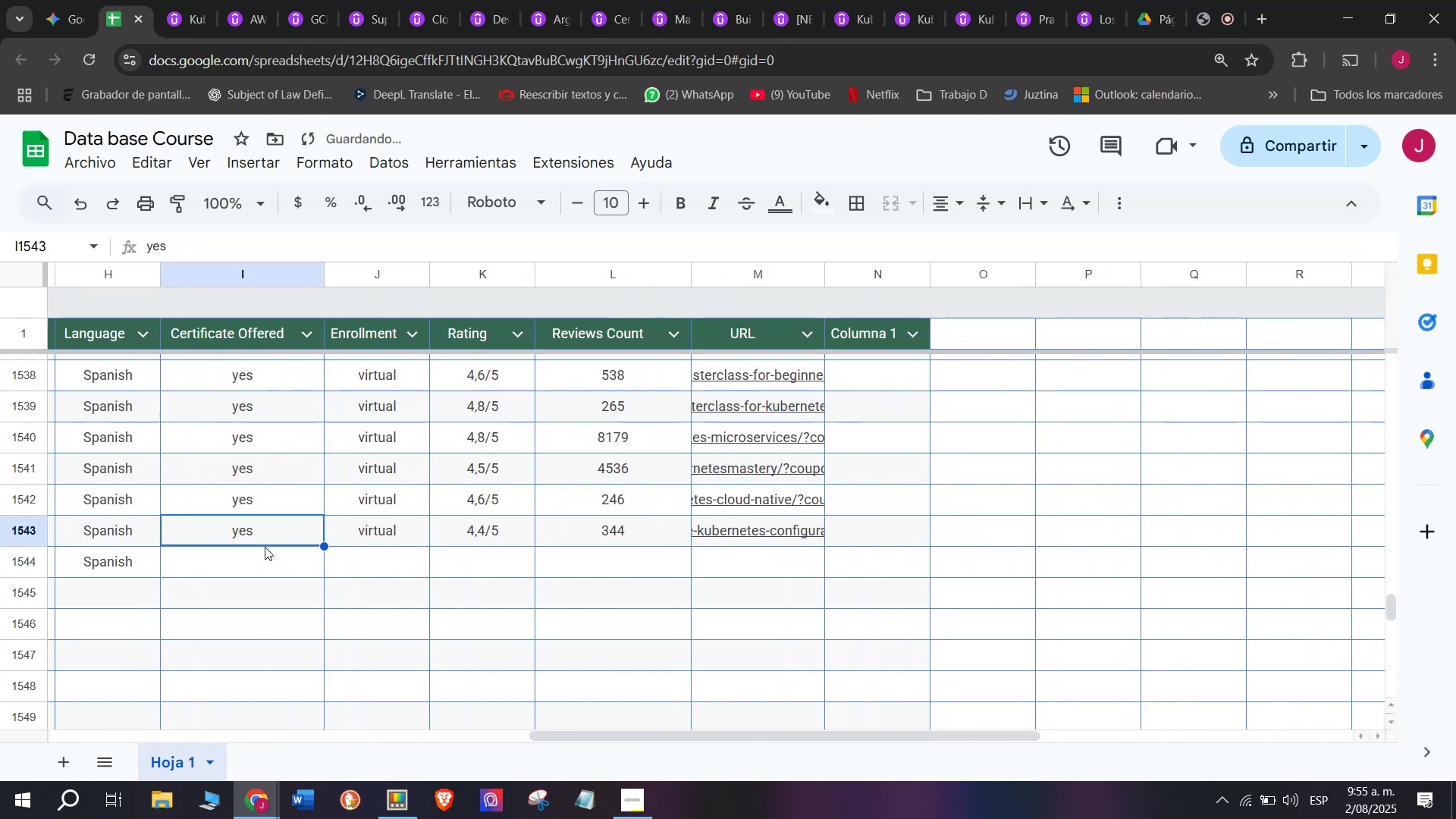 
key(Break)
 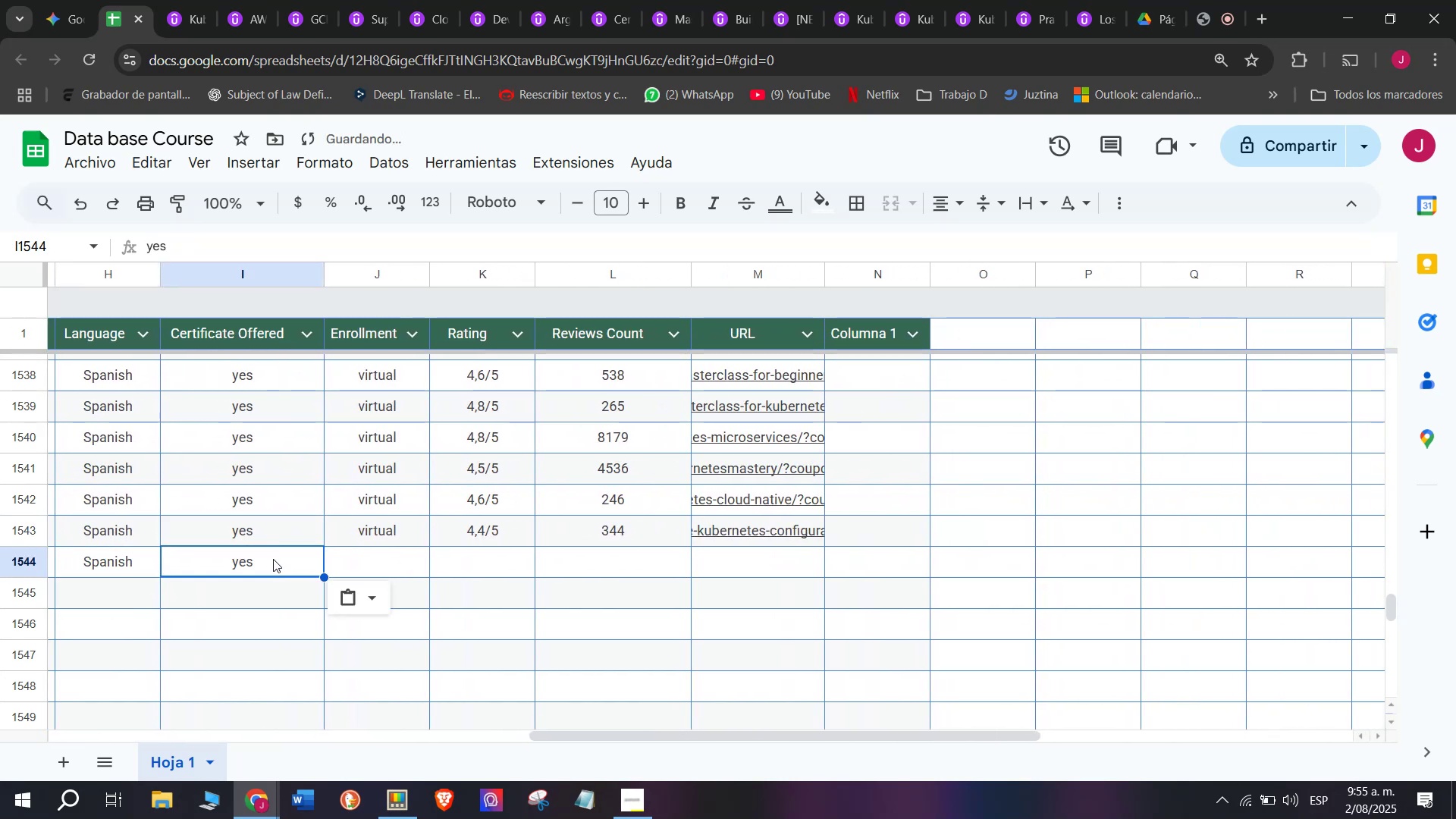 
key(Control+C)
 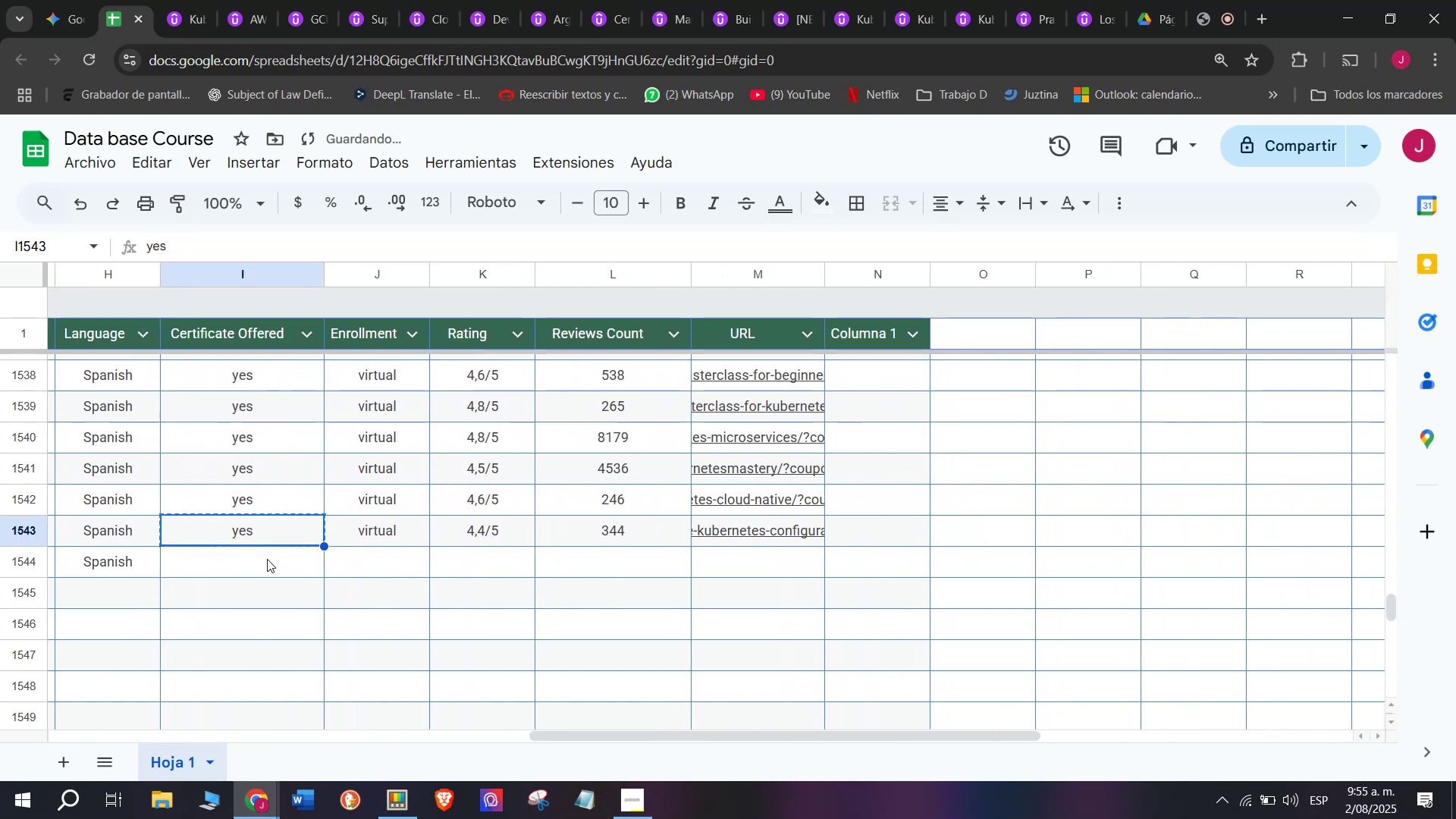 
double_click([267, 559])
 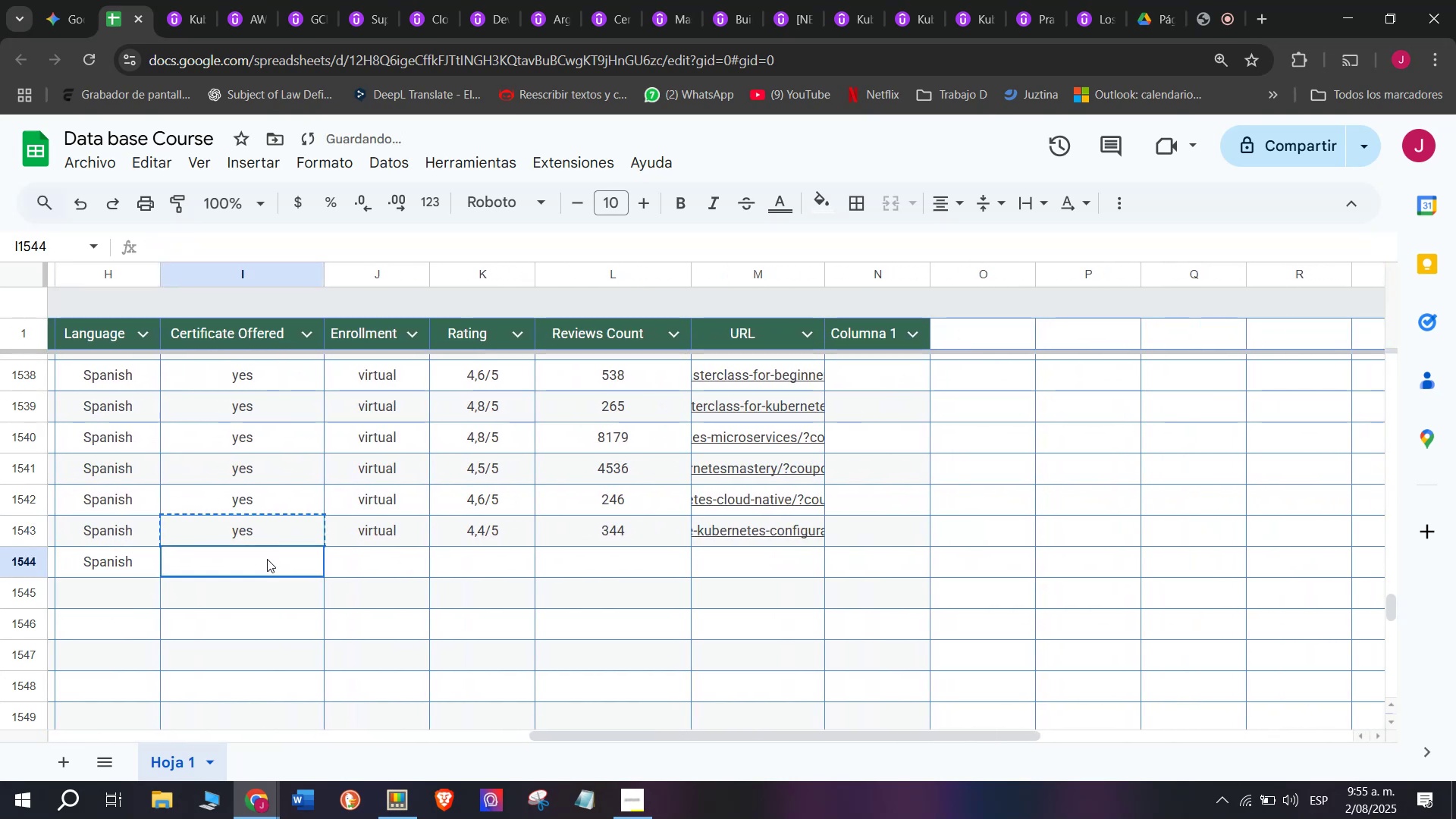 
key(Z)
 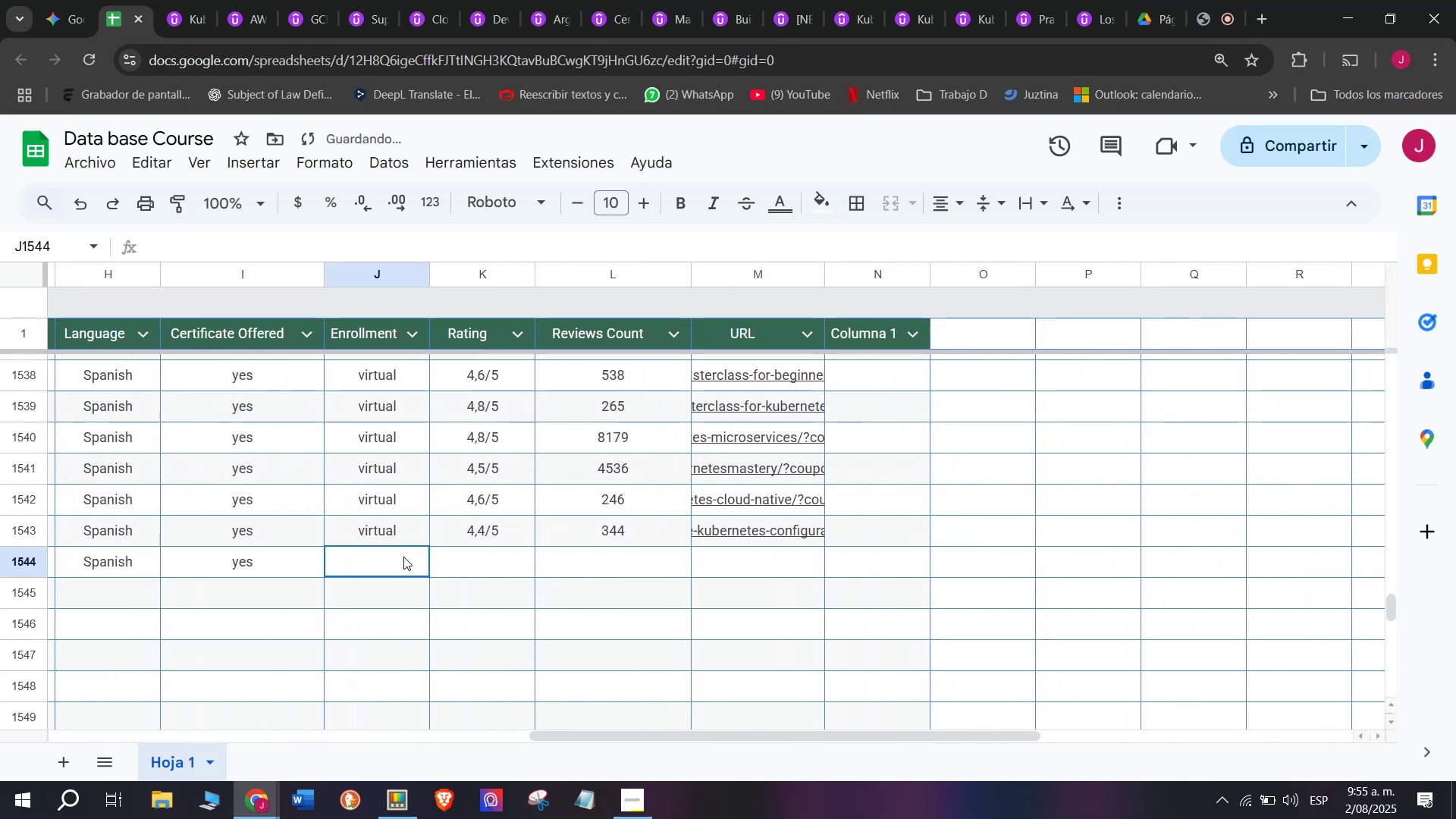 
key(Control+ControlLeft)
 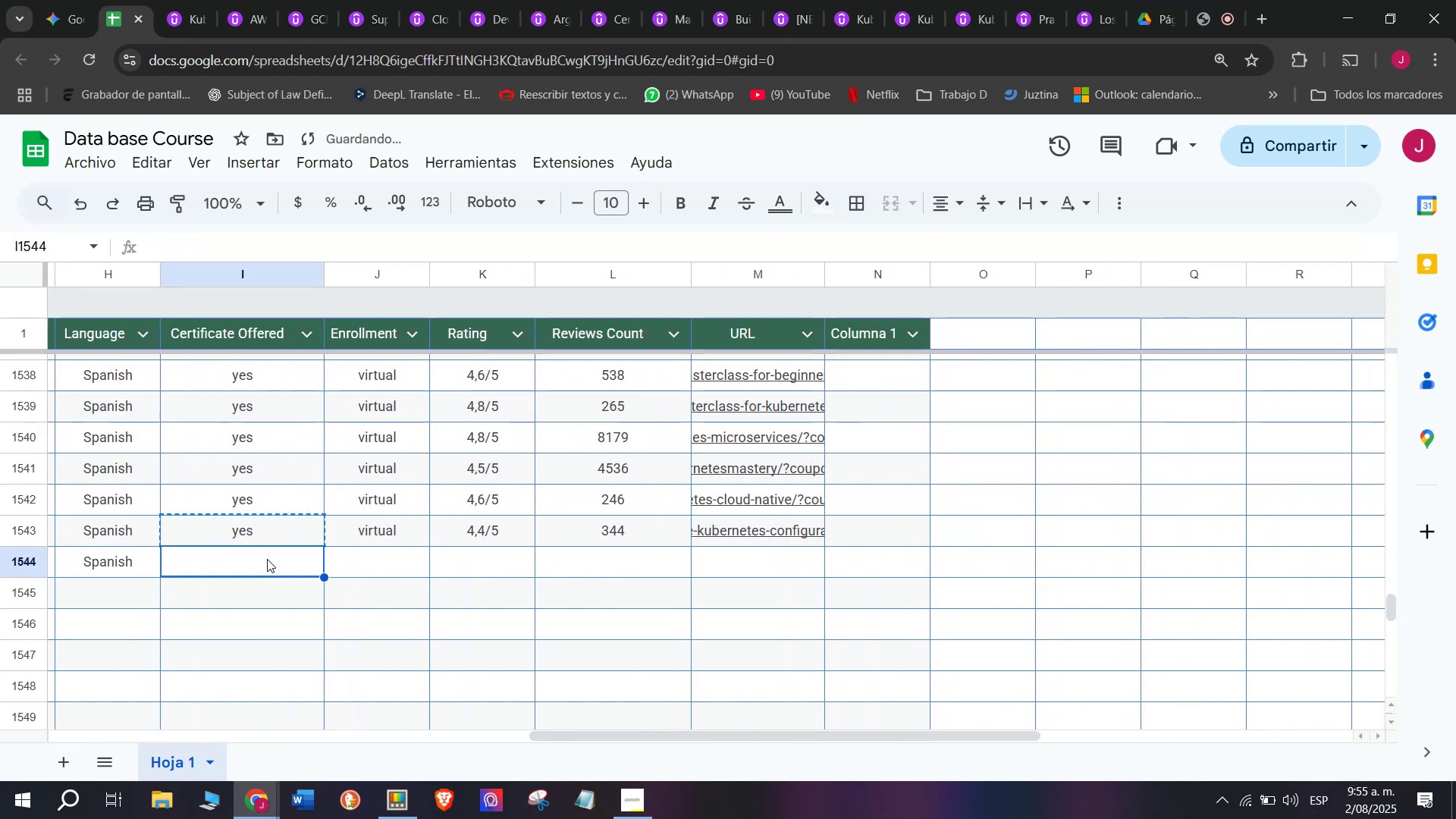 
key(Control+V)
 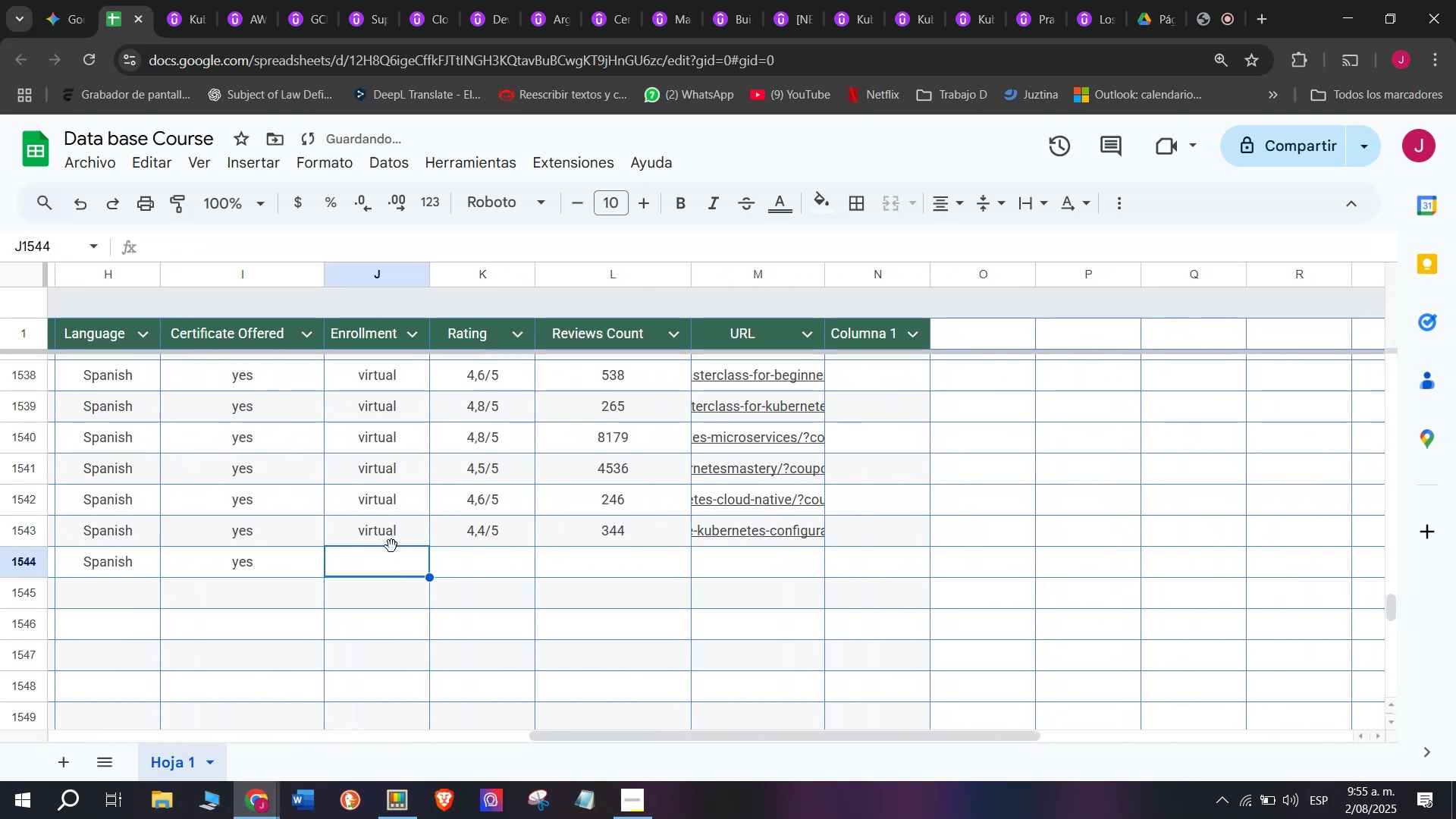 
triple_click([381, 533])
 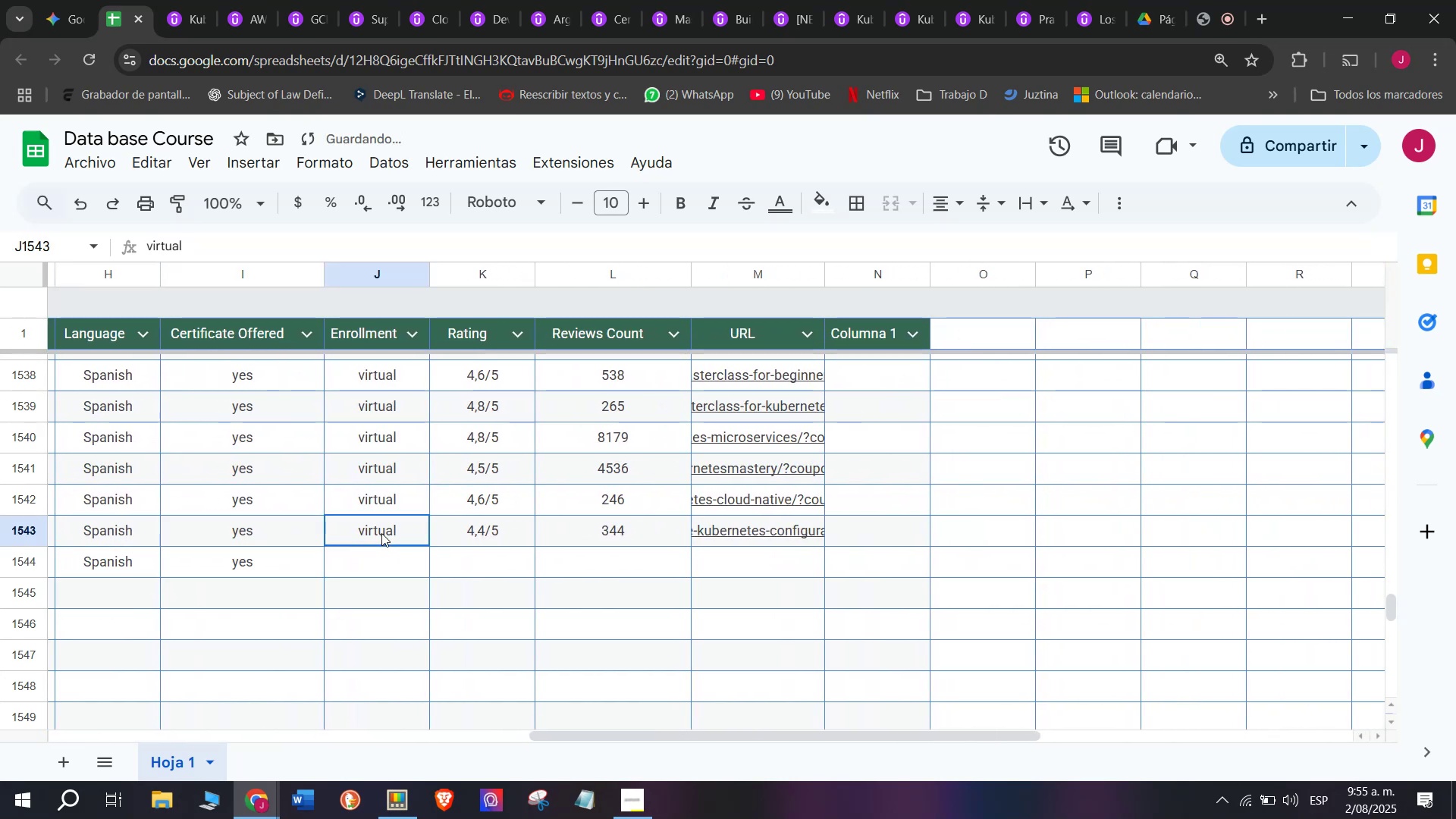 
key(Control+ControlLeft)
 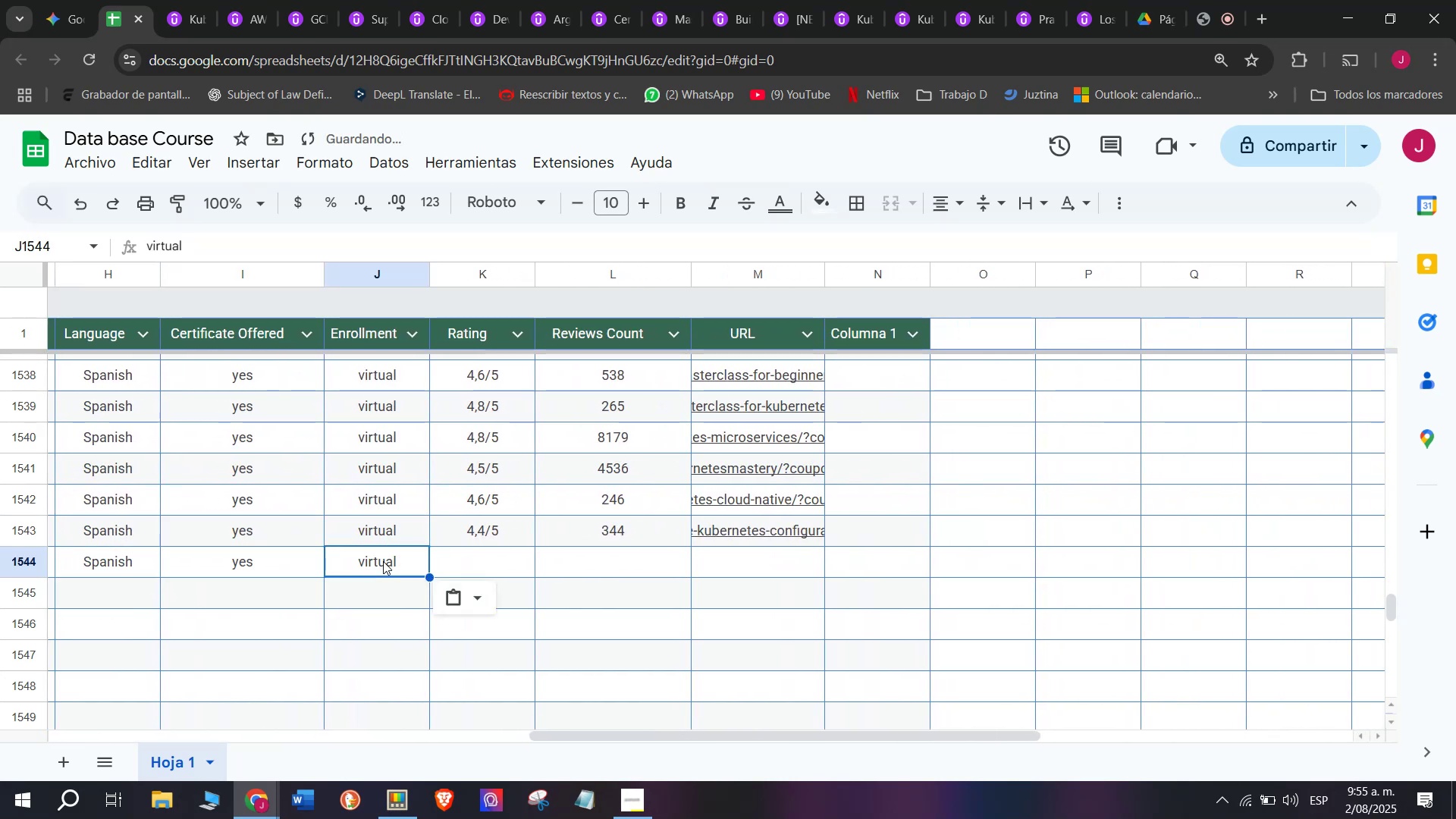 
key(Break)
 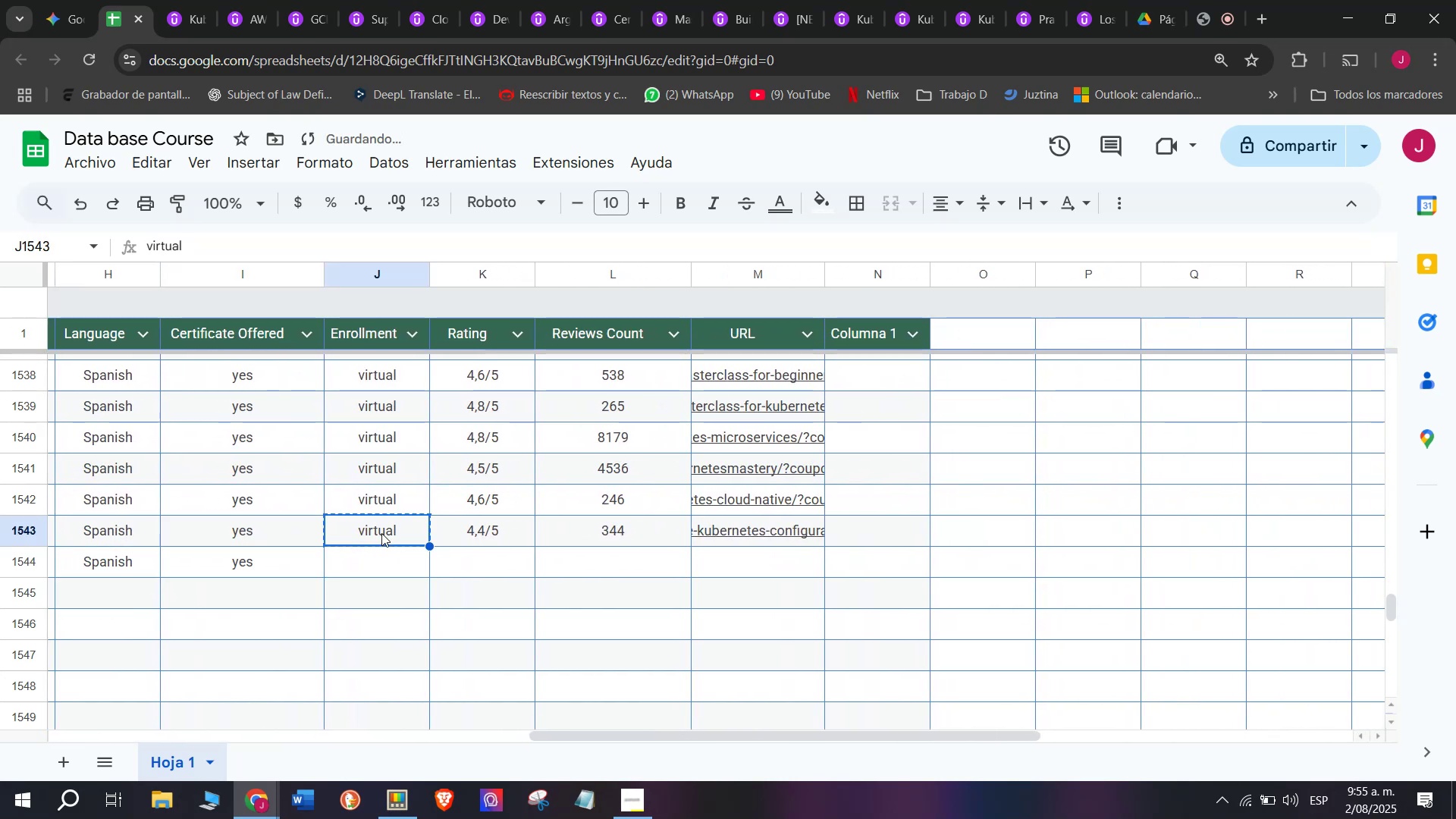 
key(Control+C)
 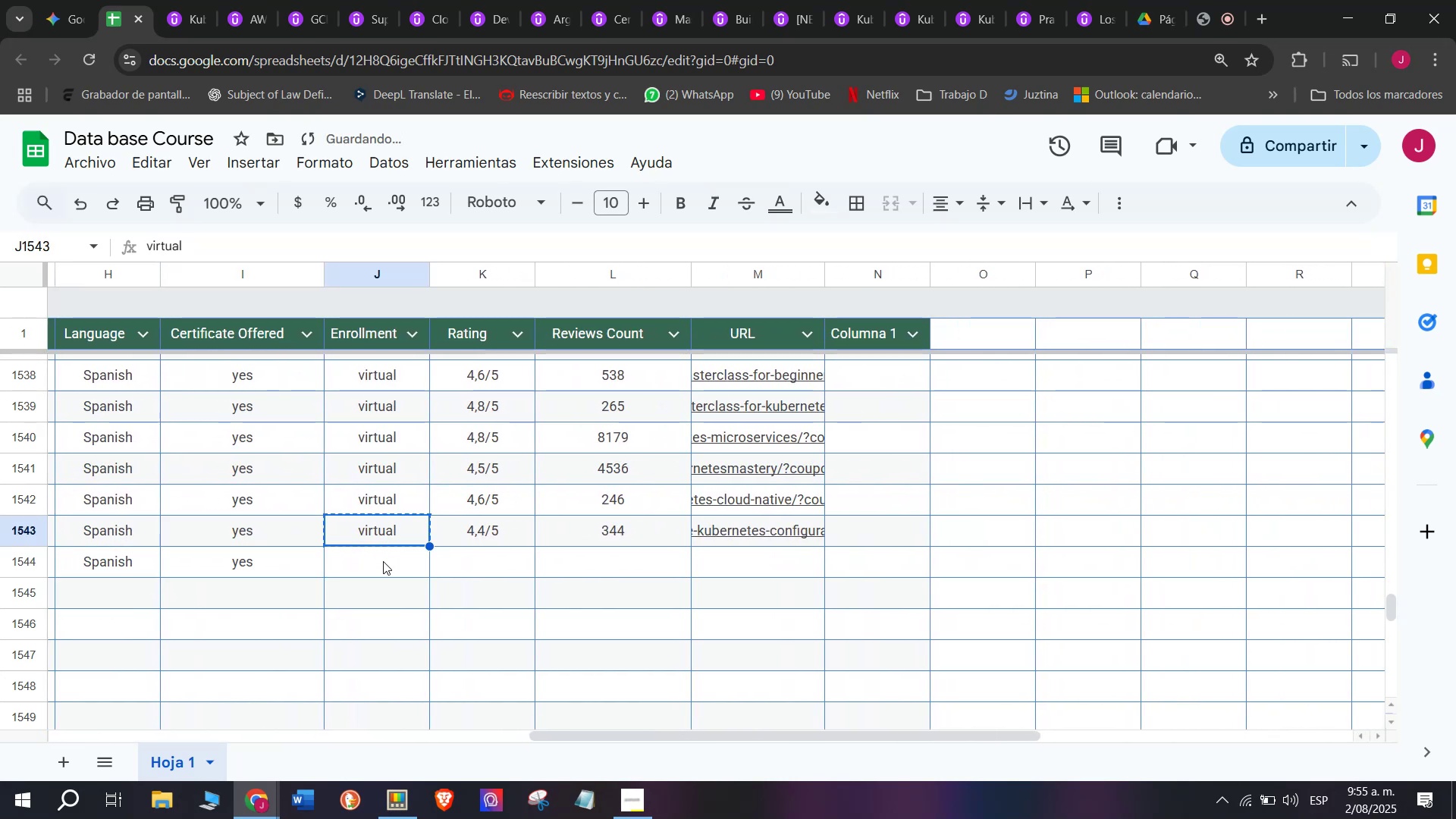 
triple_click([383, 561])
 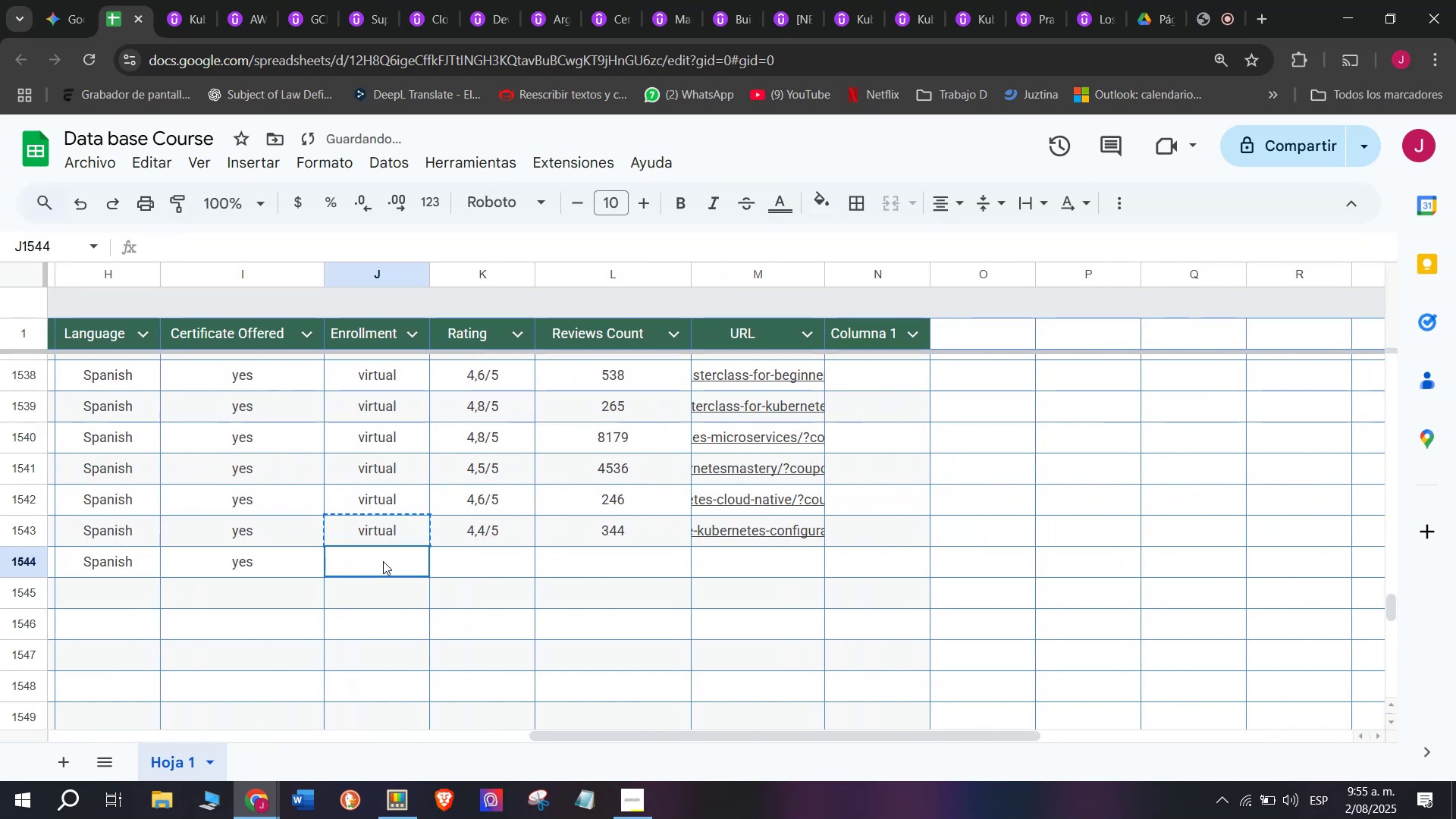 
key(Z)
 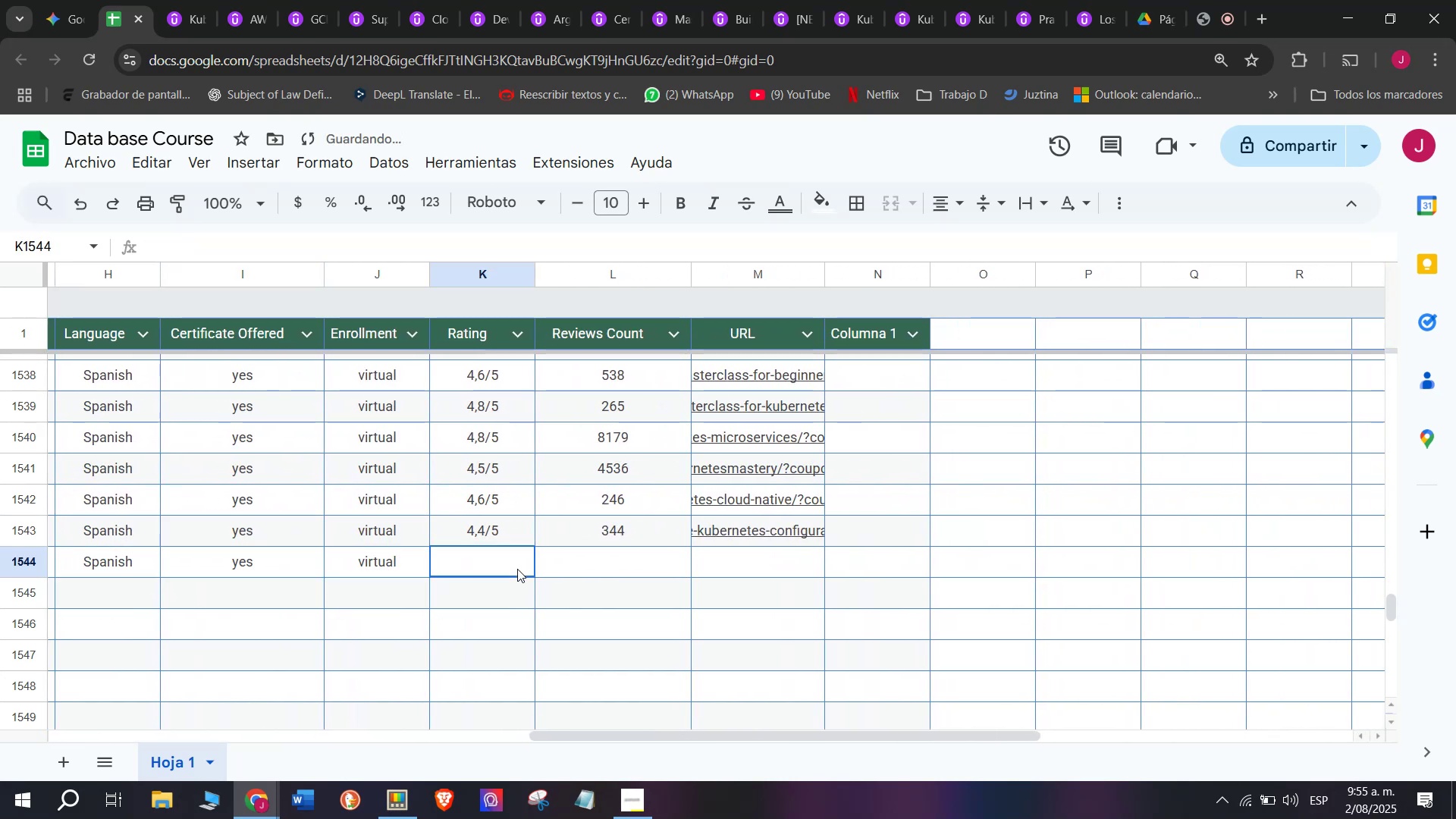 
key(Control+ControlLeft)
 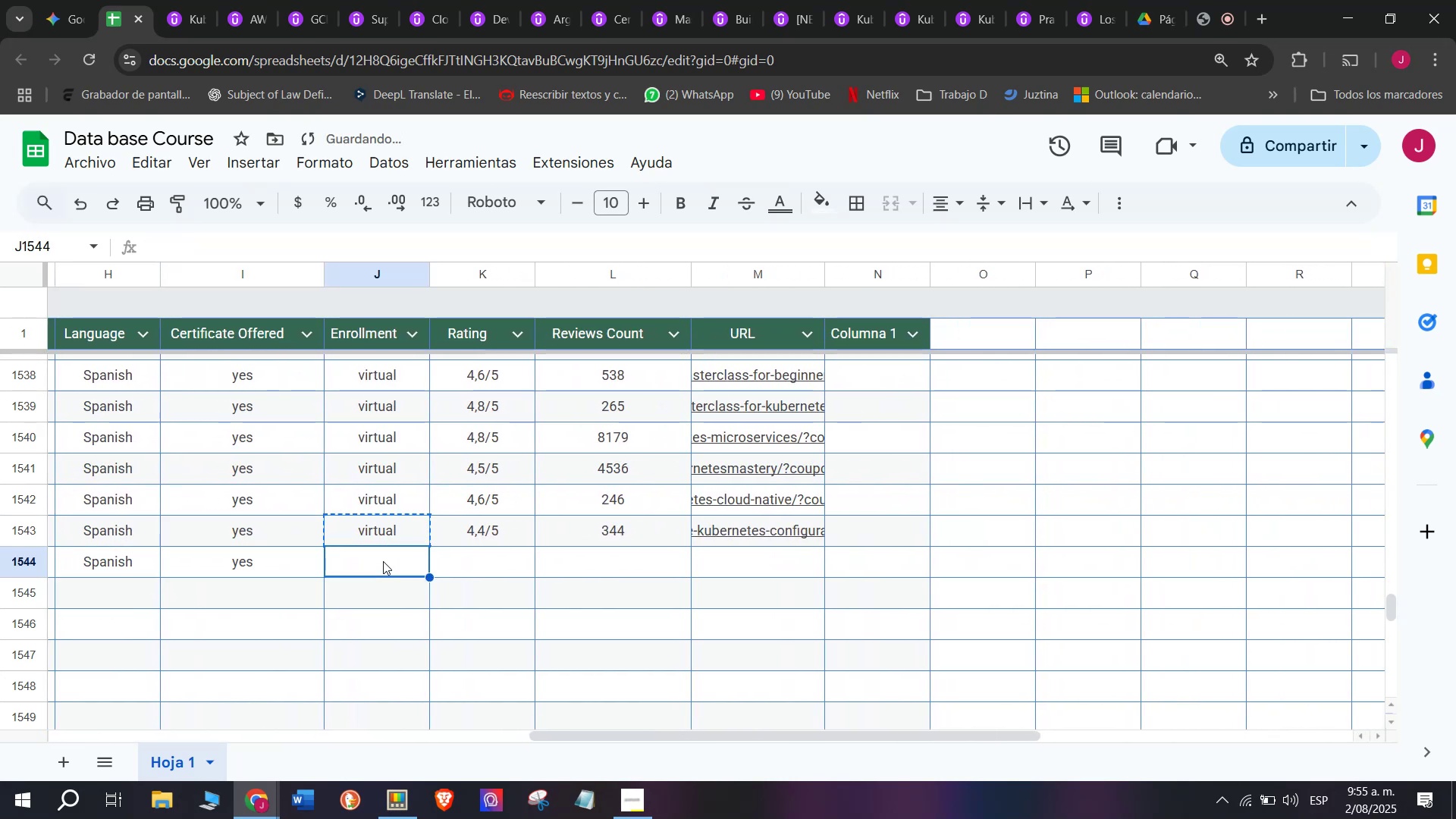 
key(Control+V)
 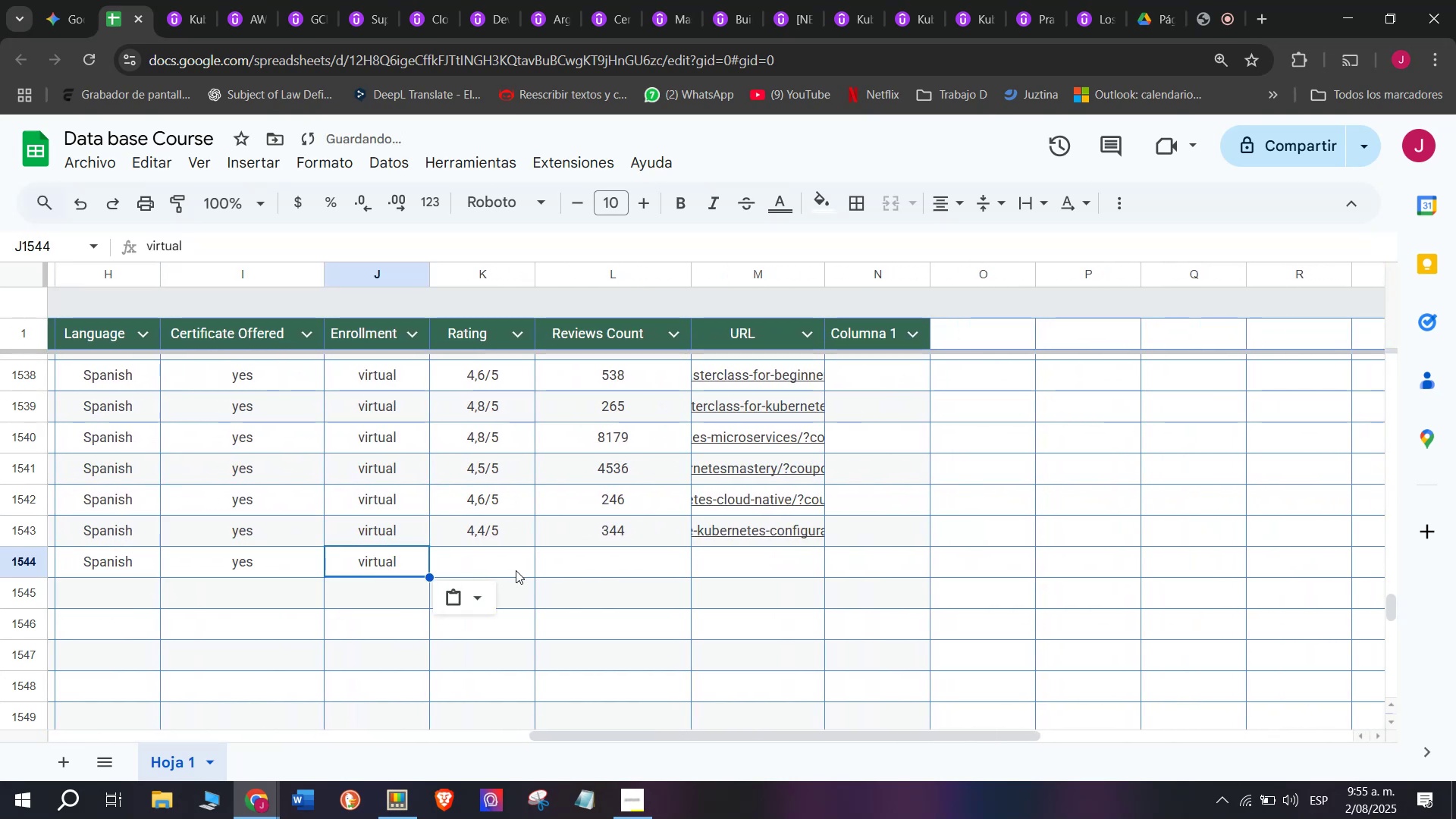 
left_click([517, 569])
 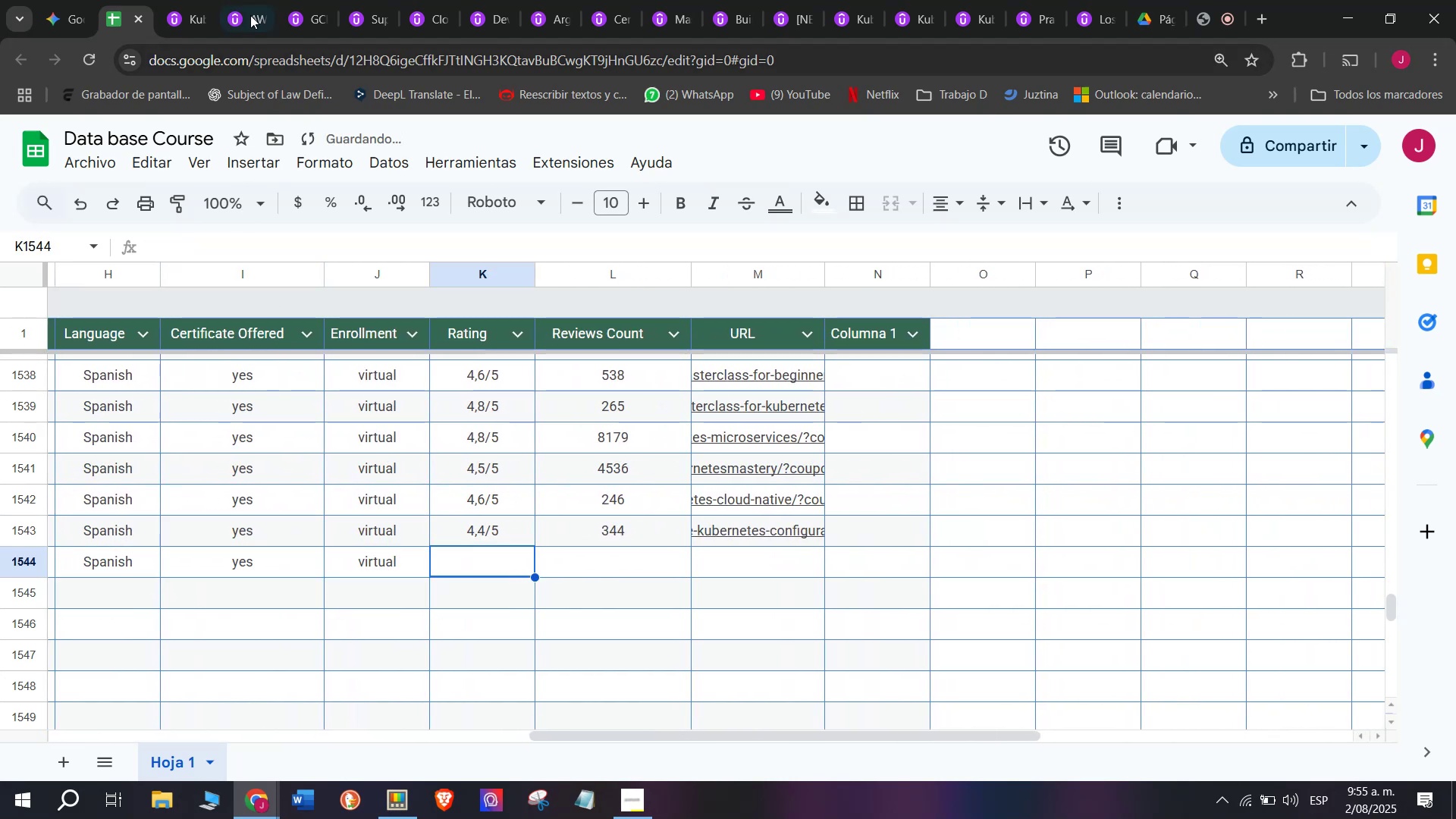 
left_click([192, 0])
 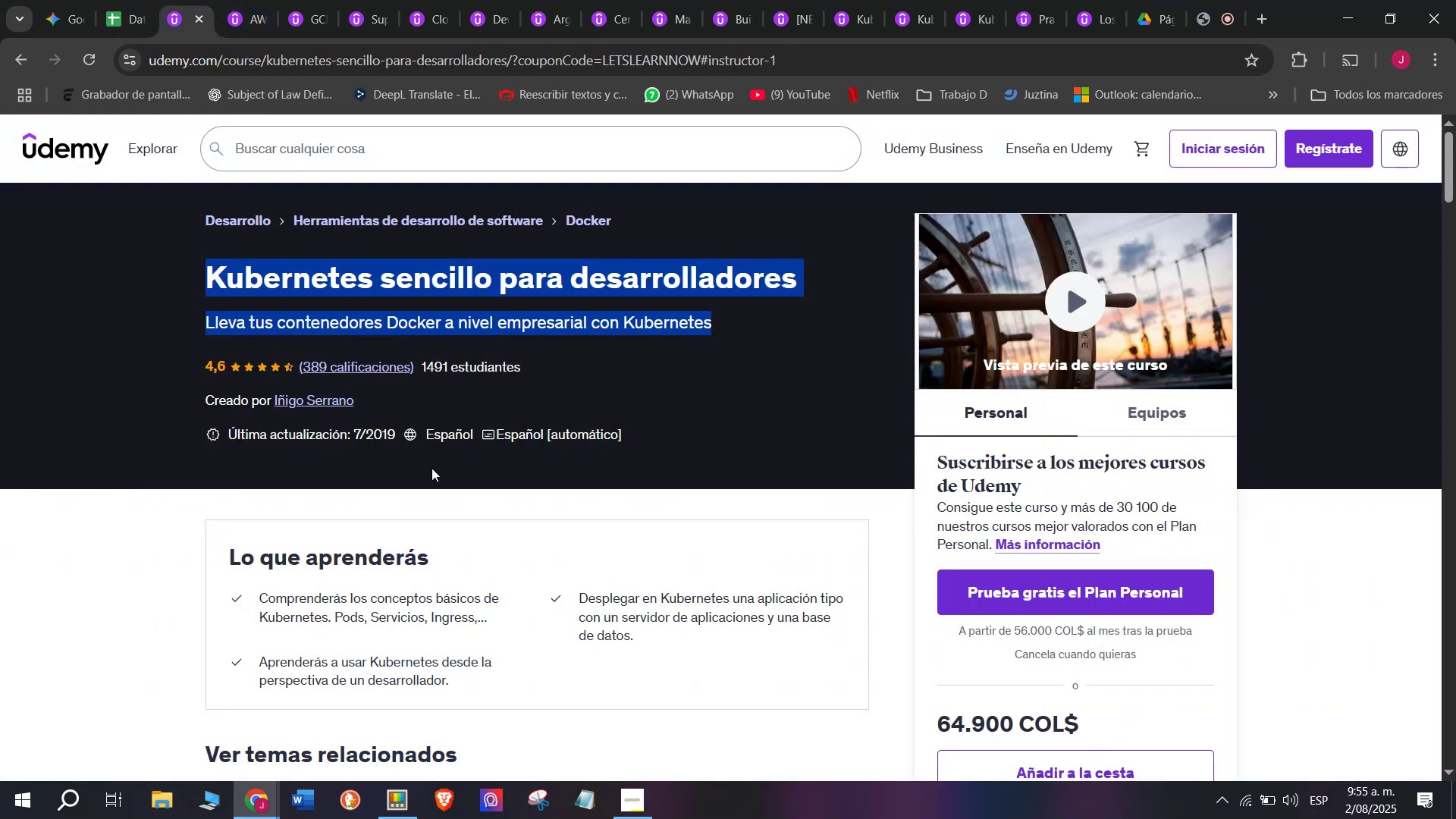 
scroll: coordinate [431, 468], scroll_direction: up, amount: 3.0
 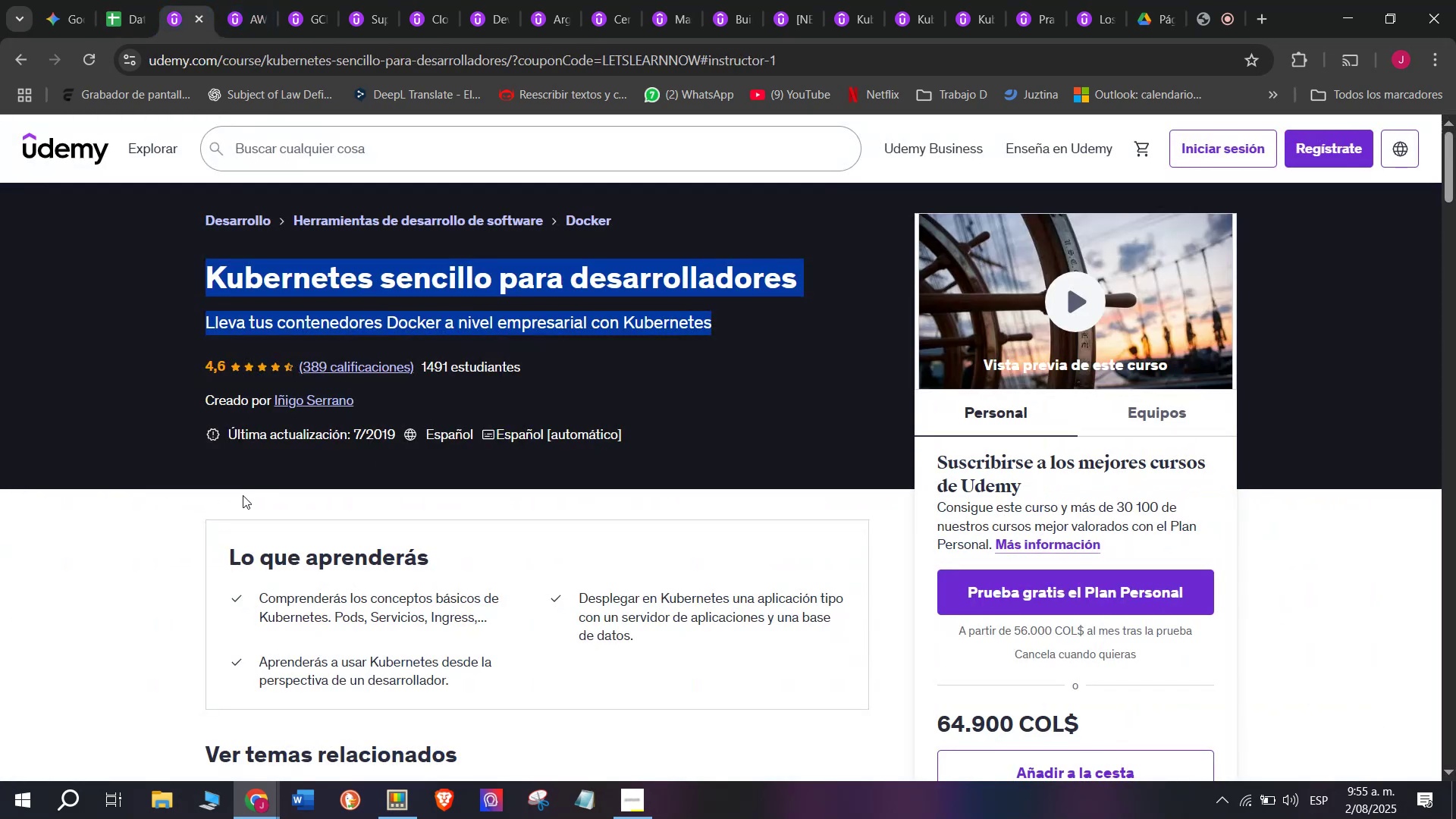 
left_click([243, 495])
 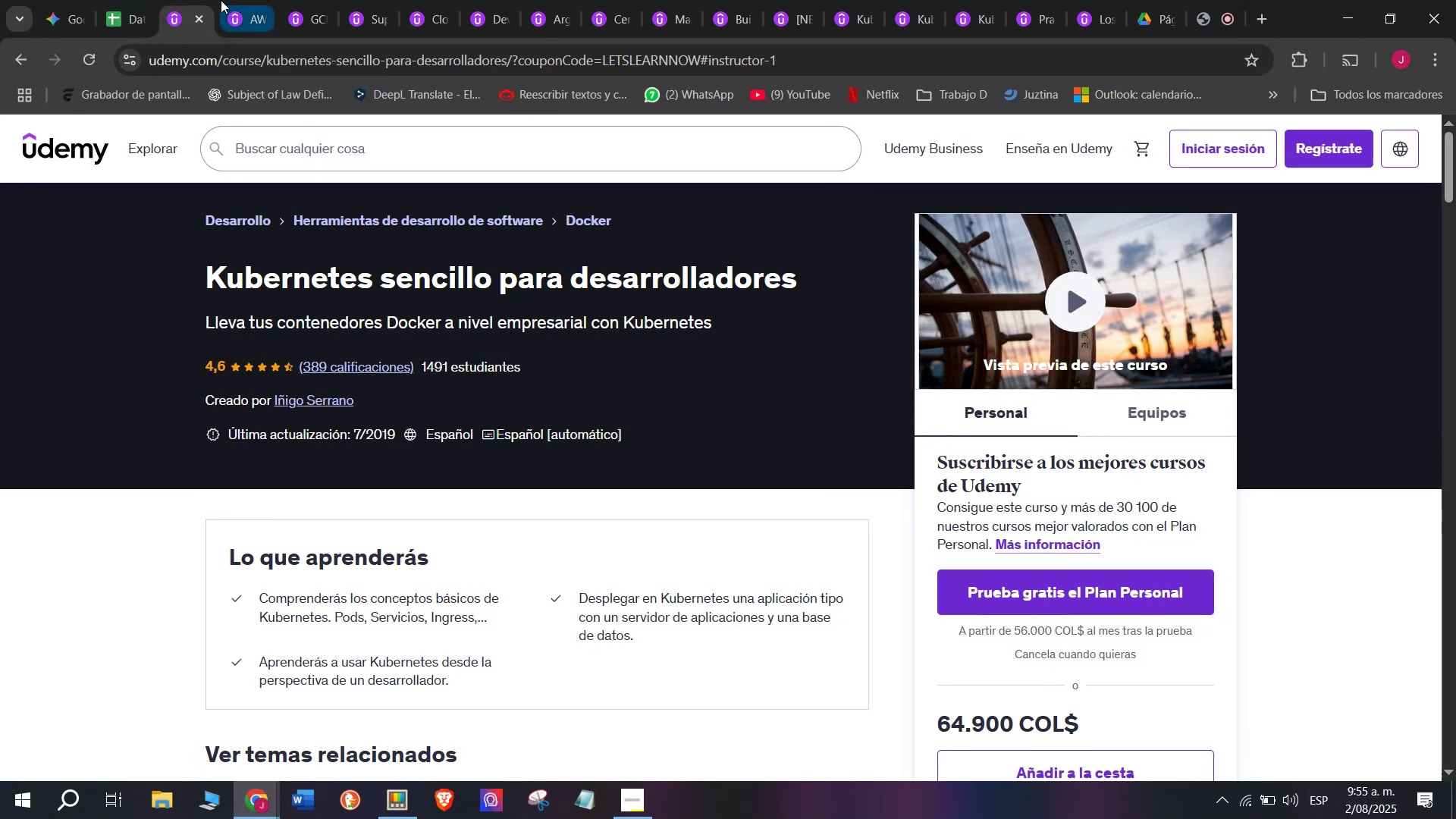 
left_click([120, 0])
 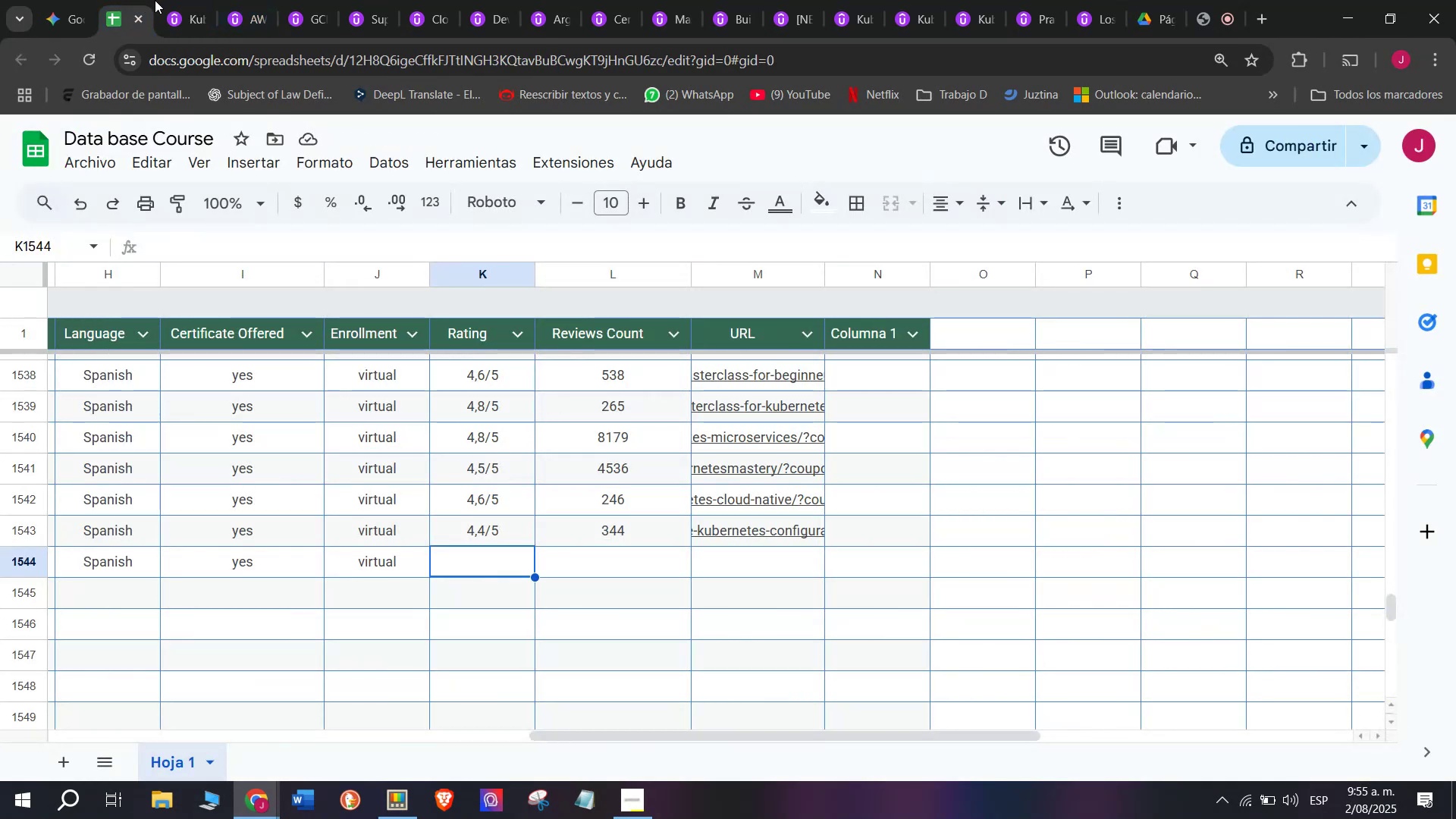 
left_click([168, 0])
 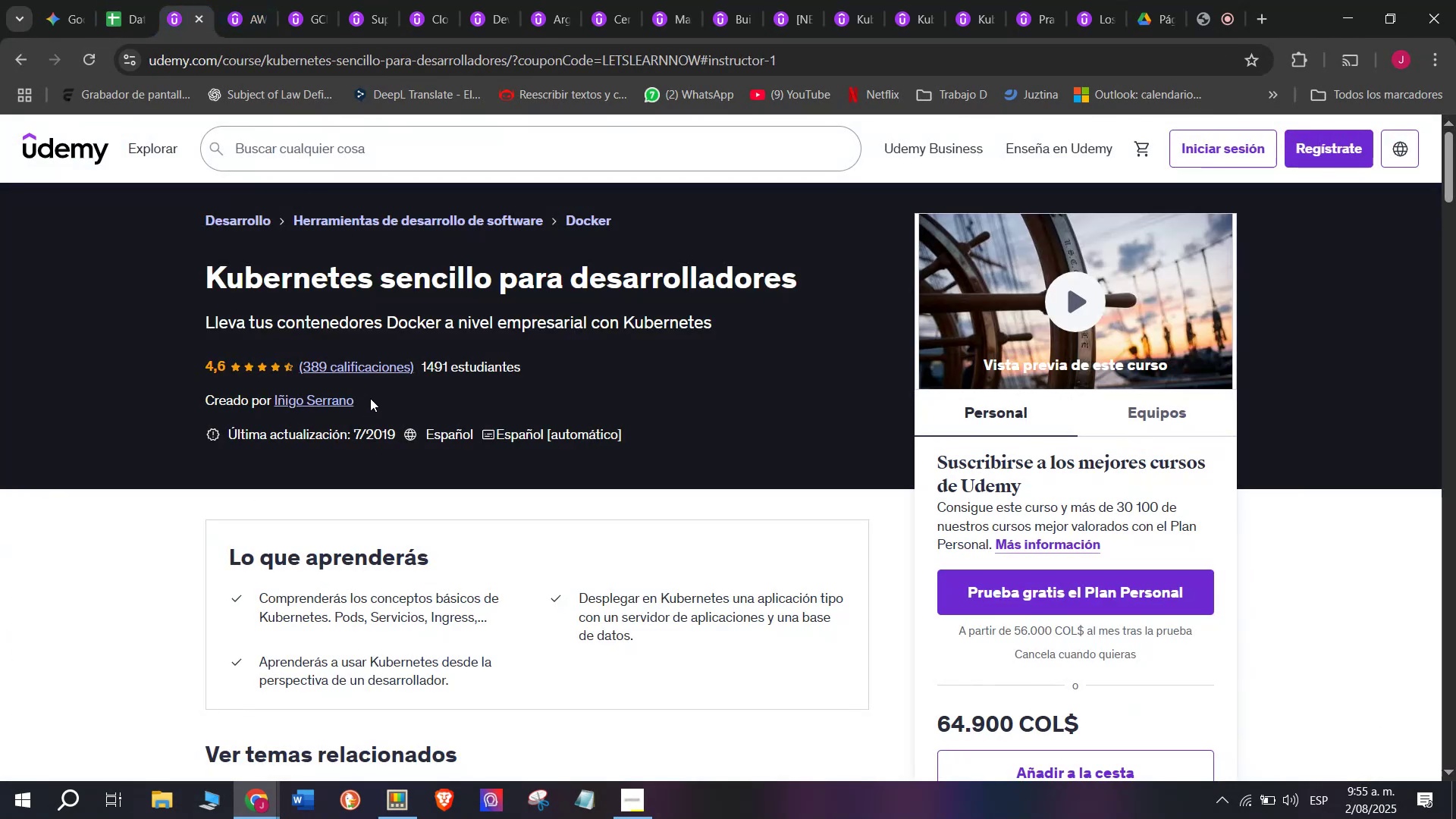 
wait(7.6)
 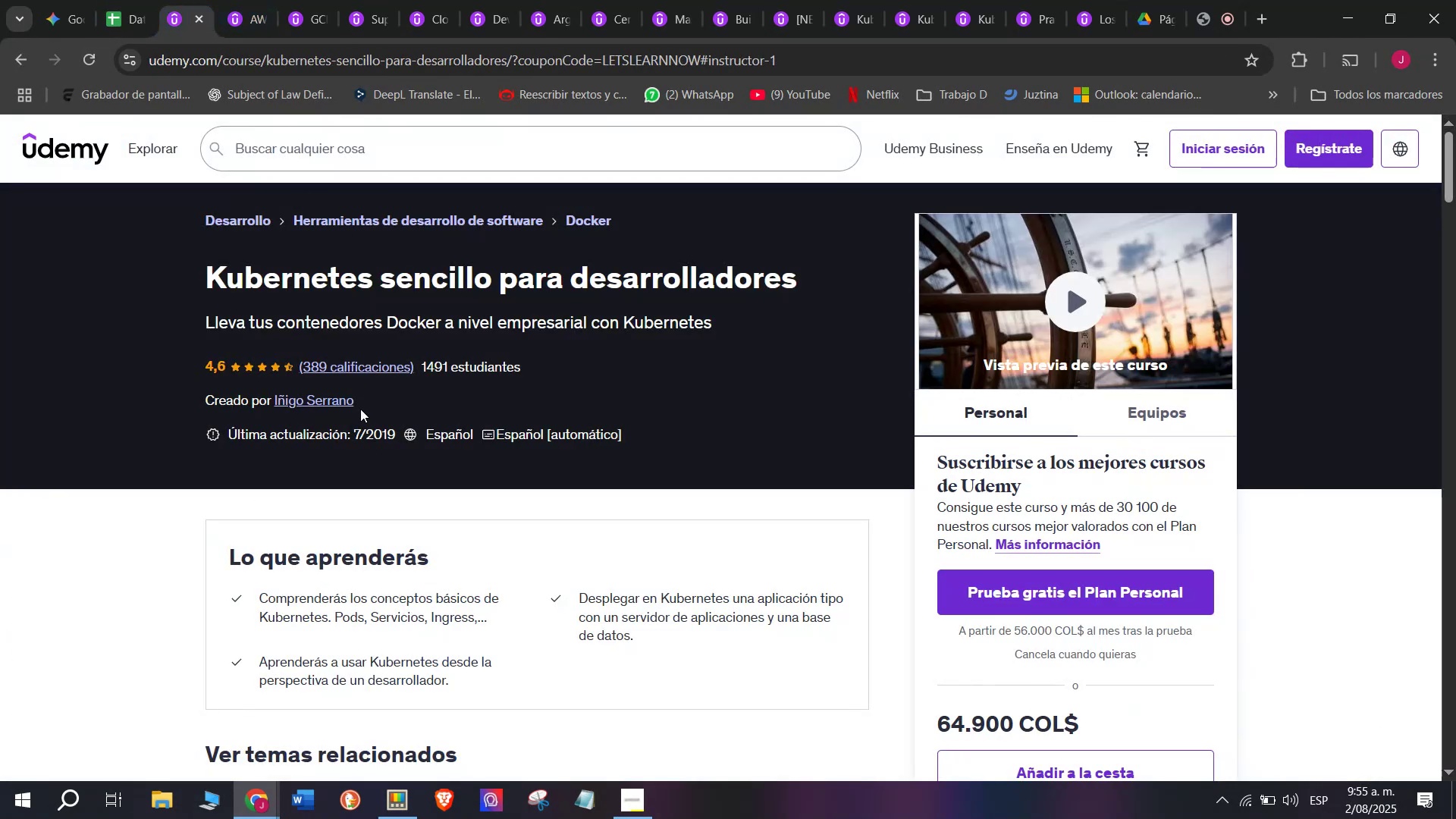 
left_click([115, 0])
 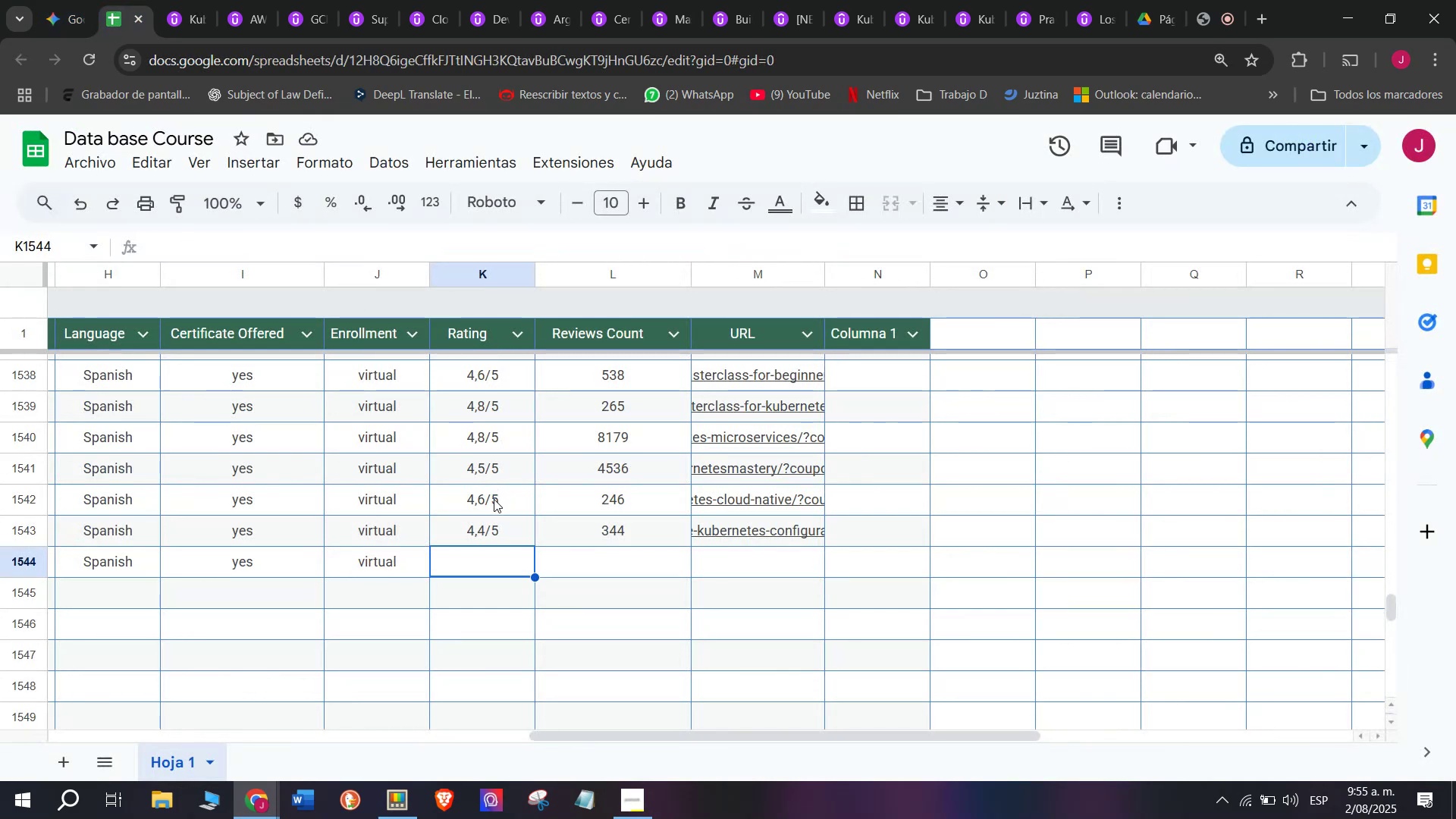 
left_click([496, 537])
 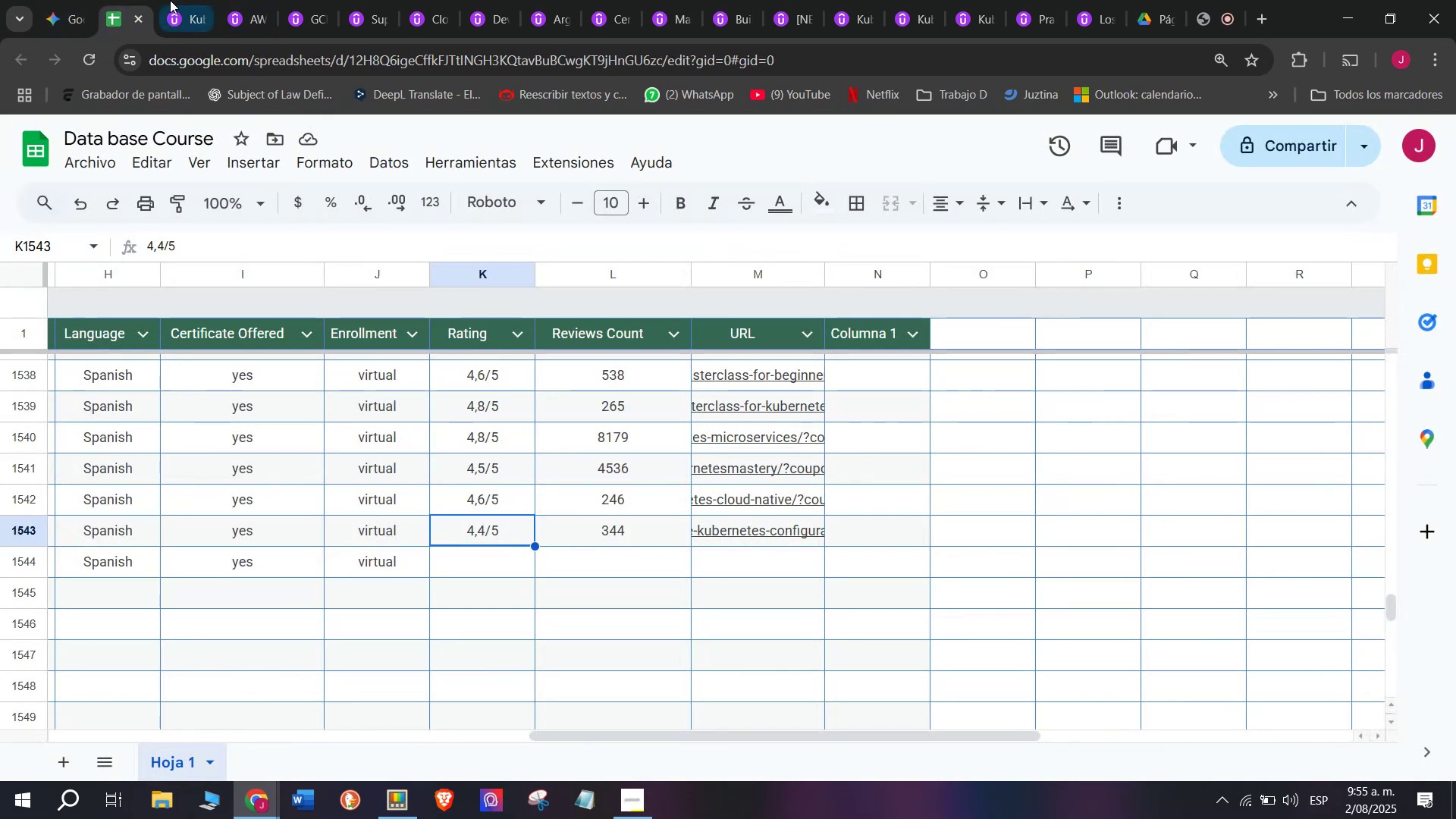 
left_click([167, 0])
 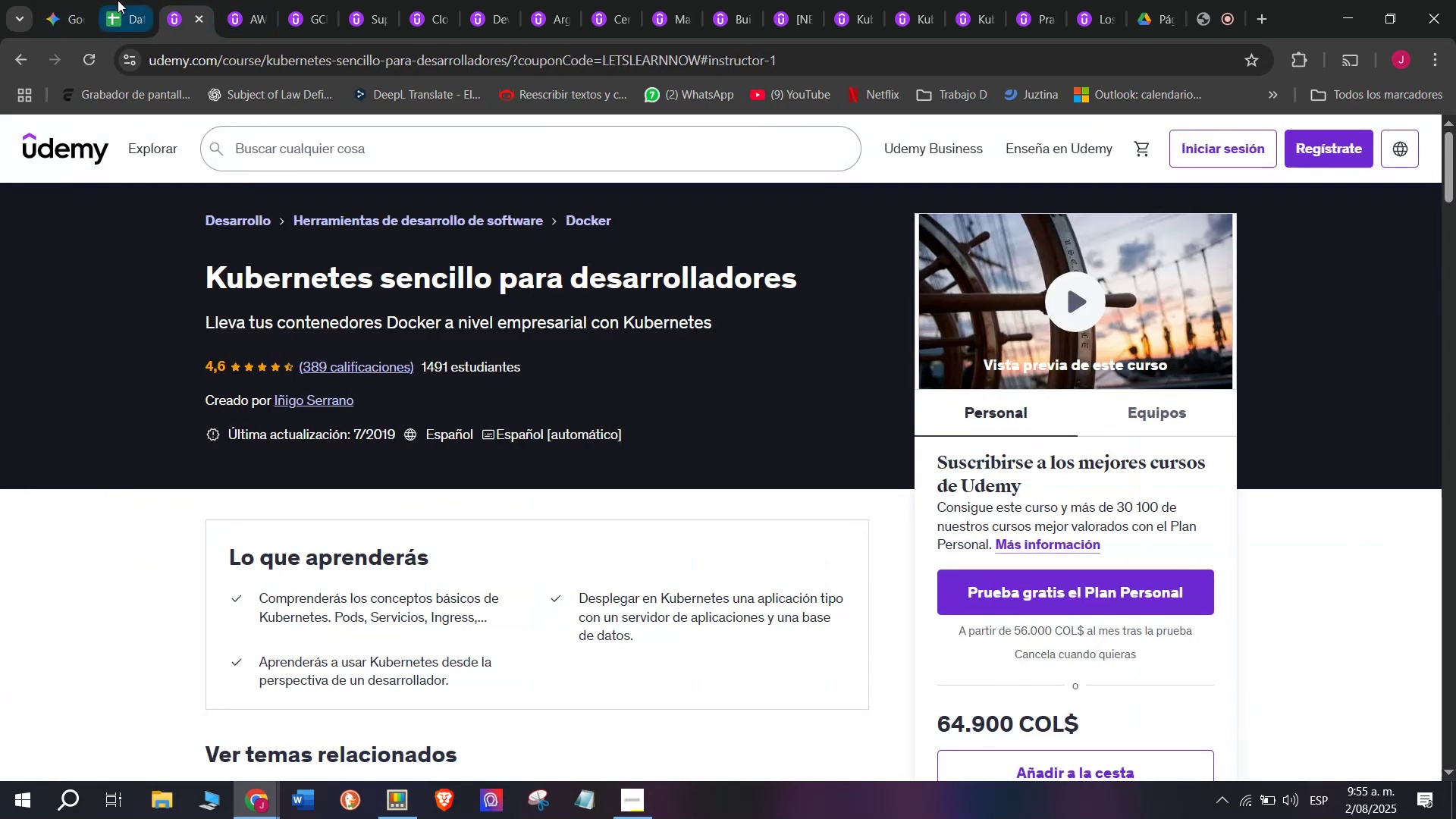 
left_click([118, 0])
 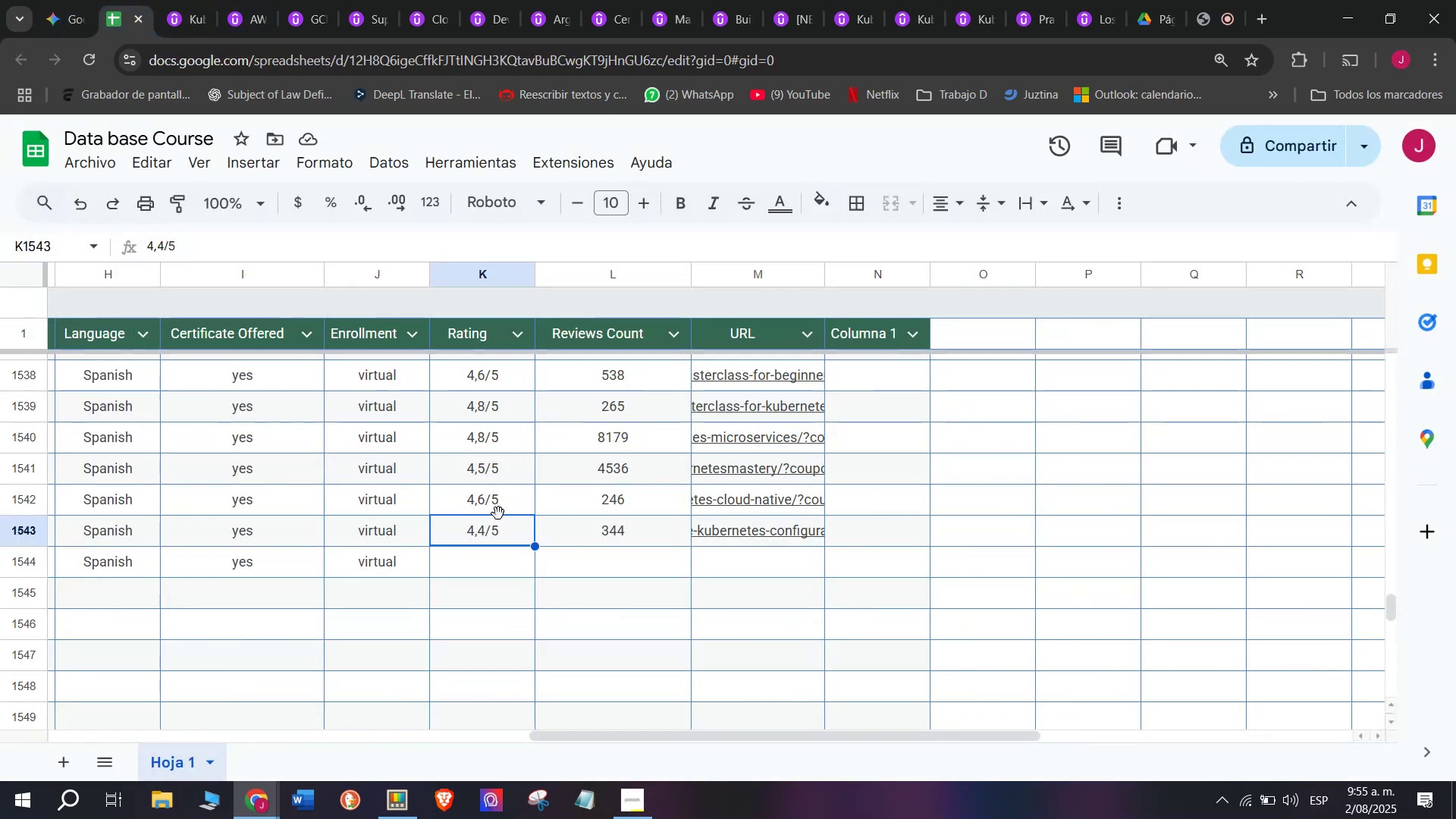 
left_click([507, 497])
 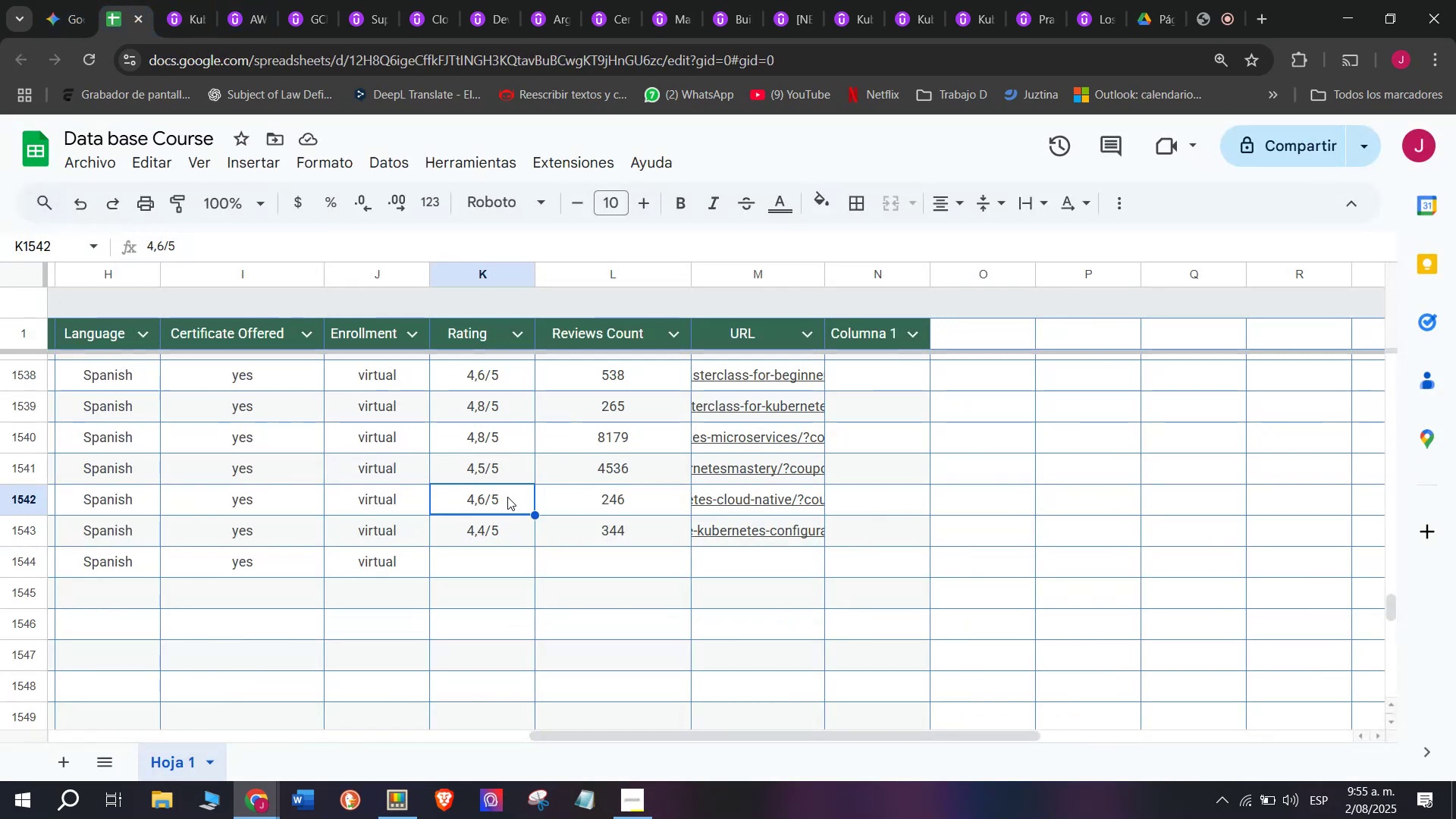 
key(Break)
 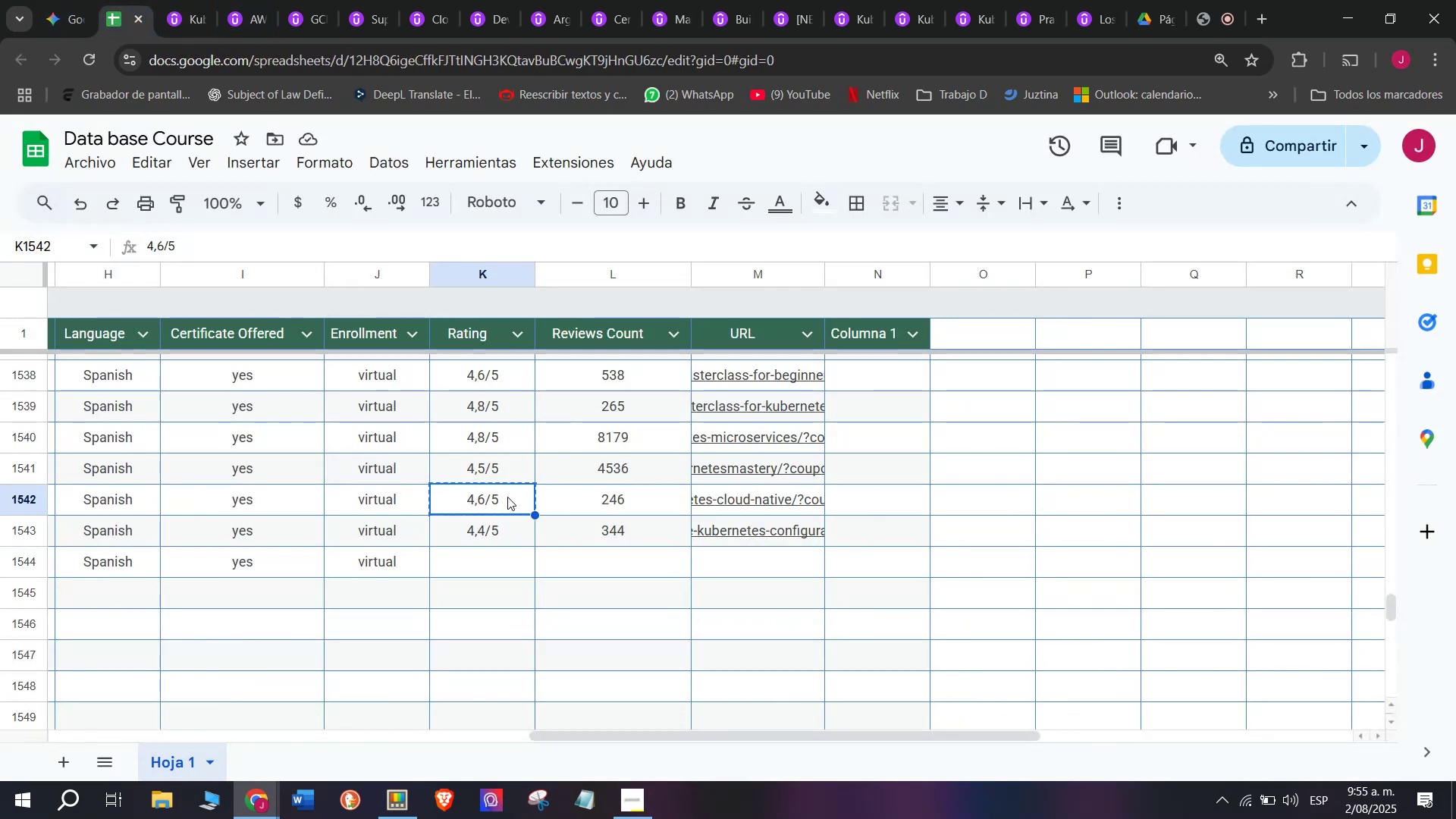 
key(Control+ControlLeft)
 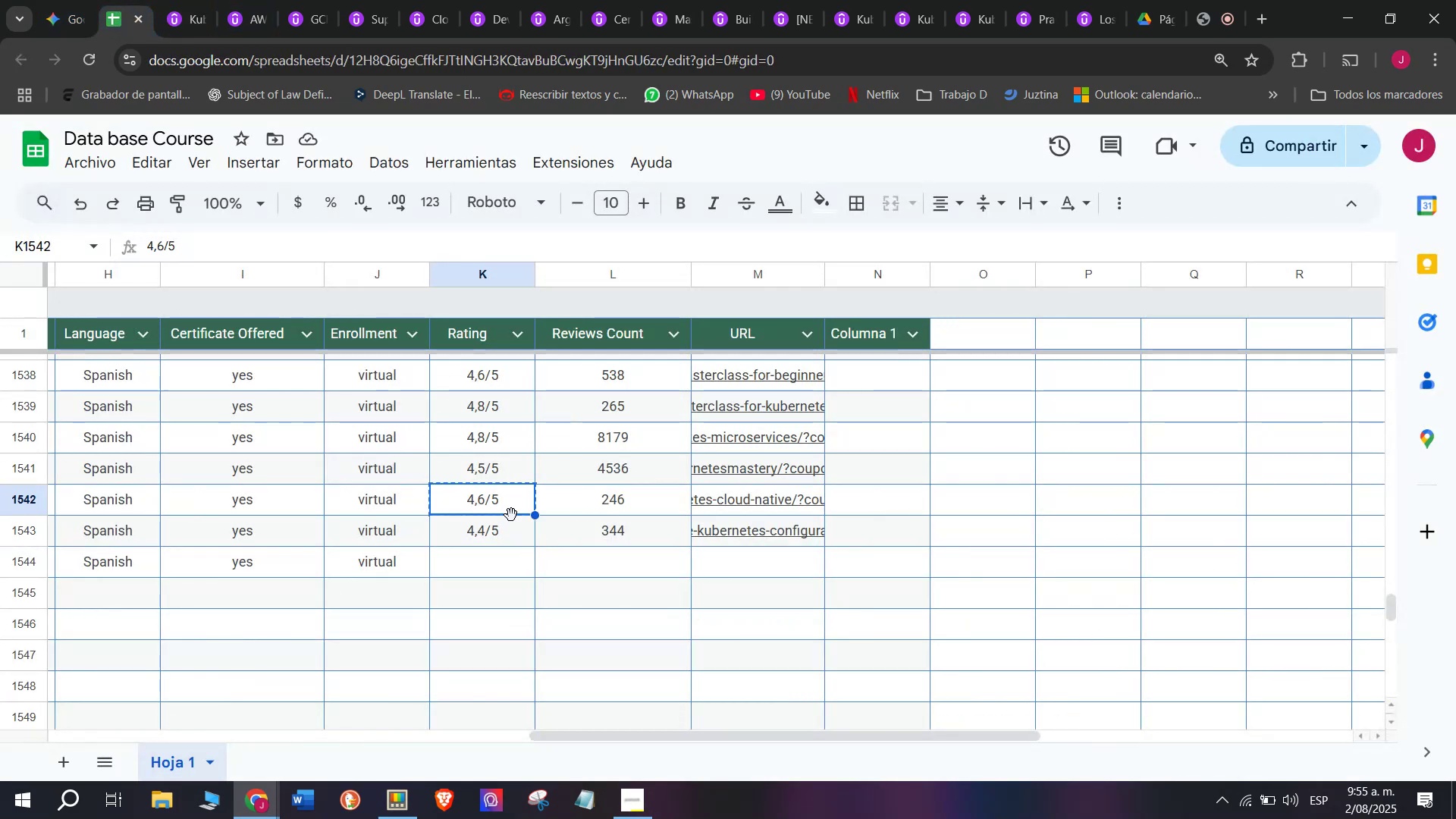 
key(Control+C)
 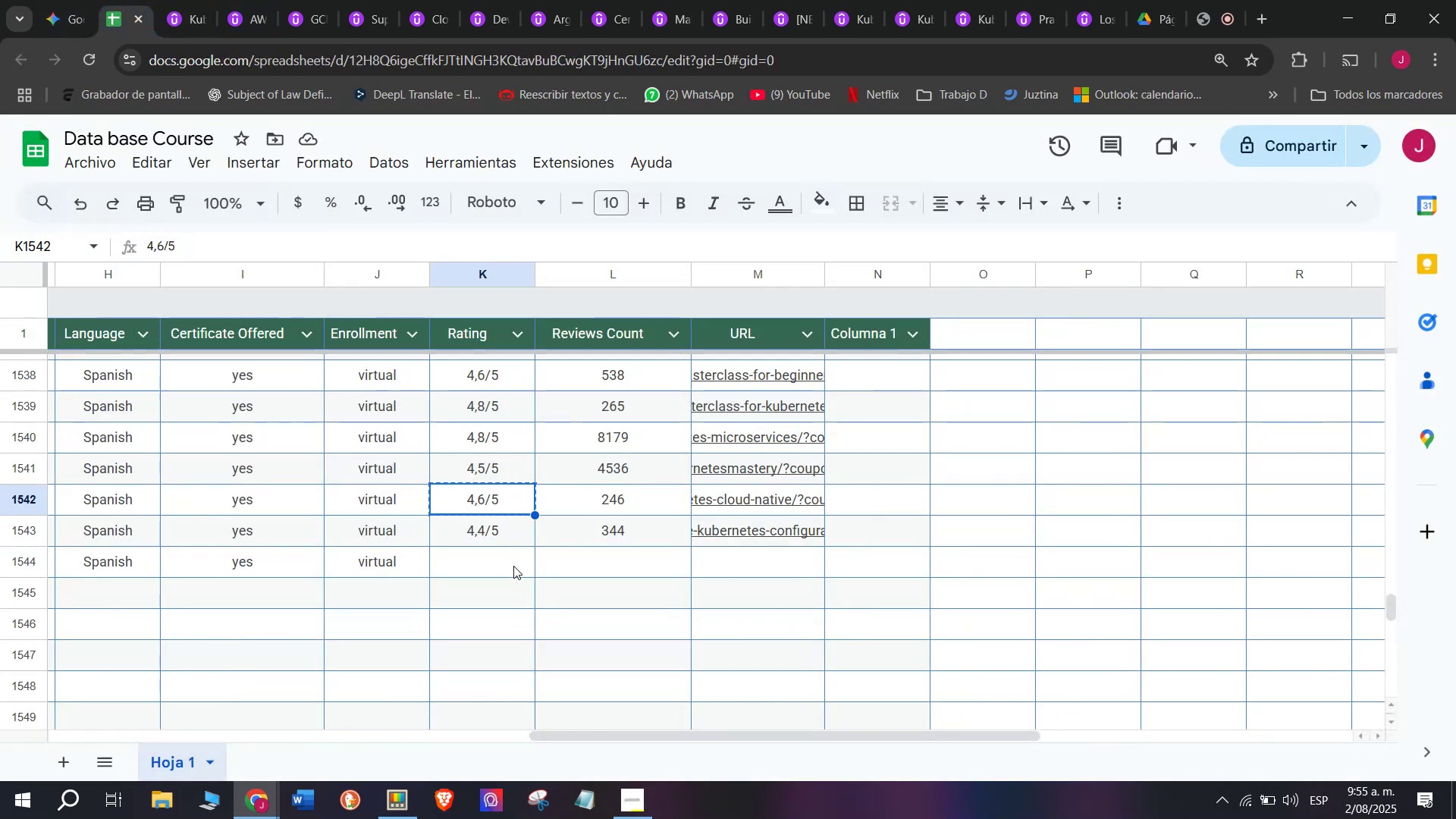 
left_click([513, 566])
 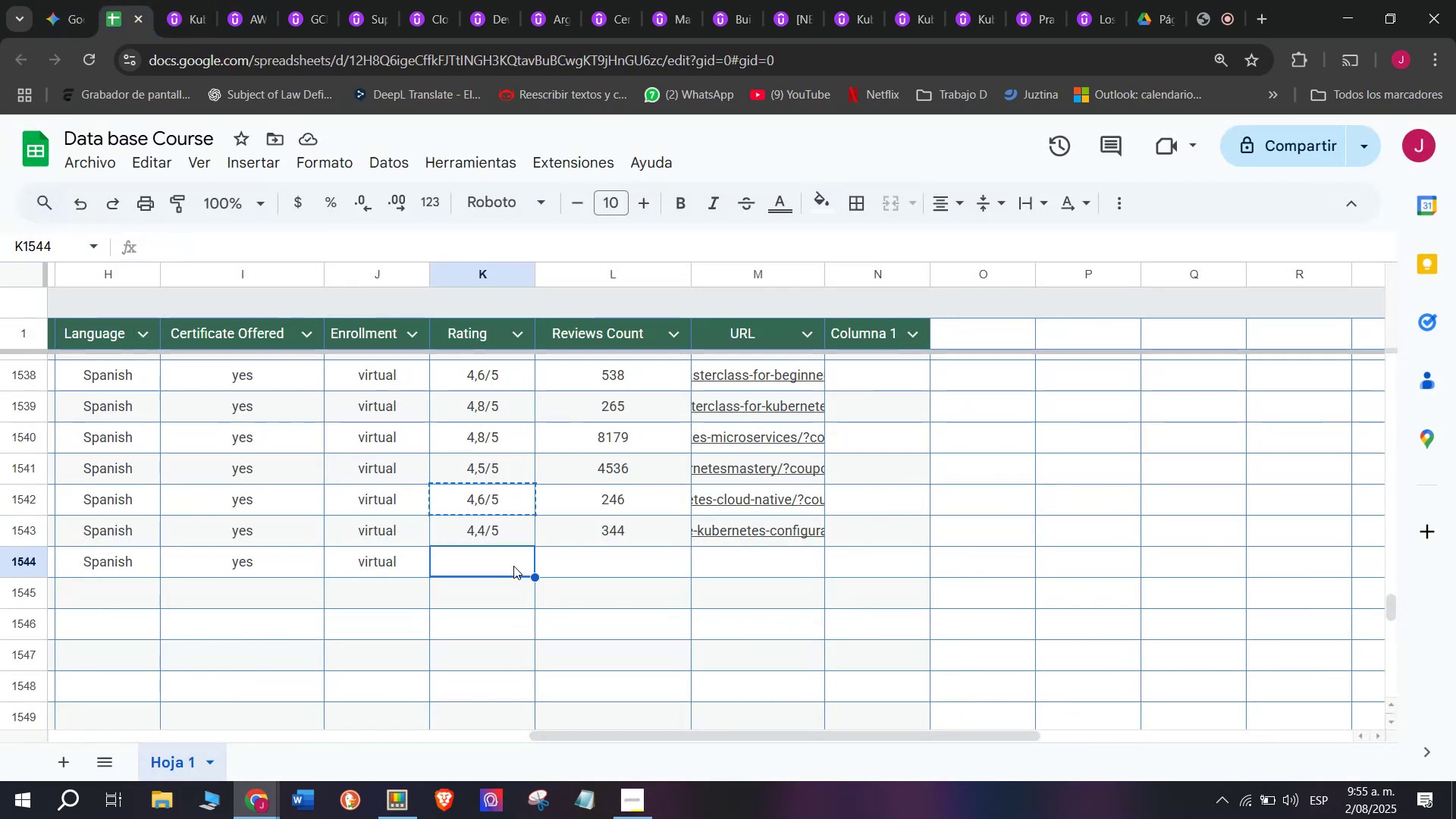 
key(Z)
 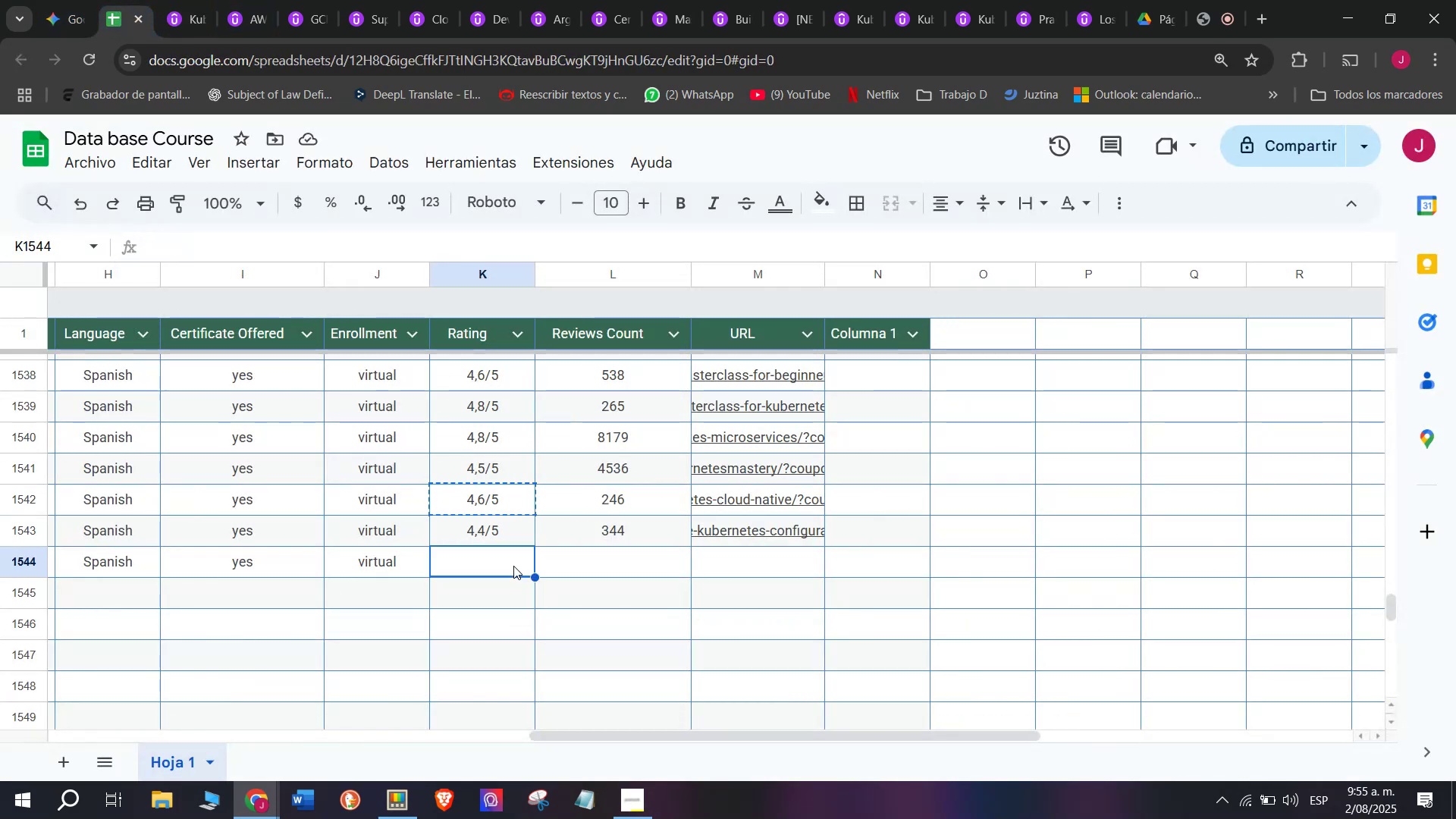 
key(Control+ControlLeft)
 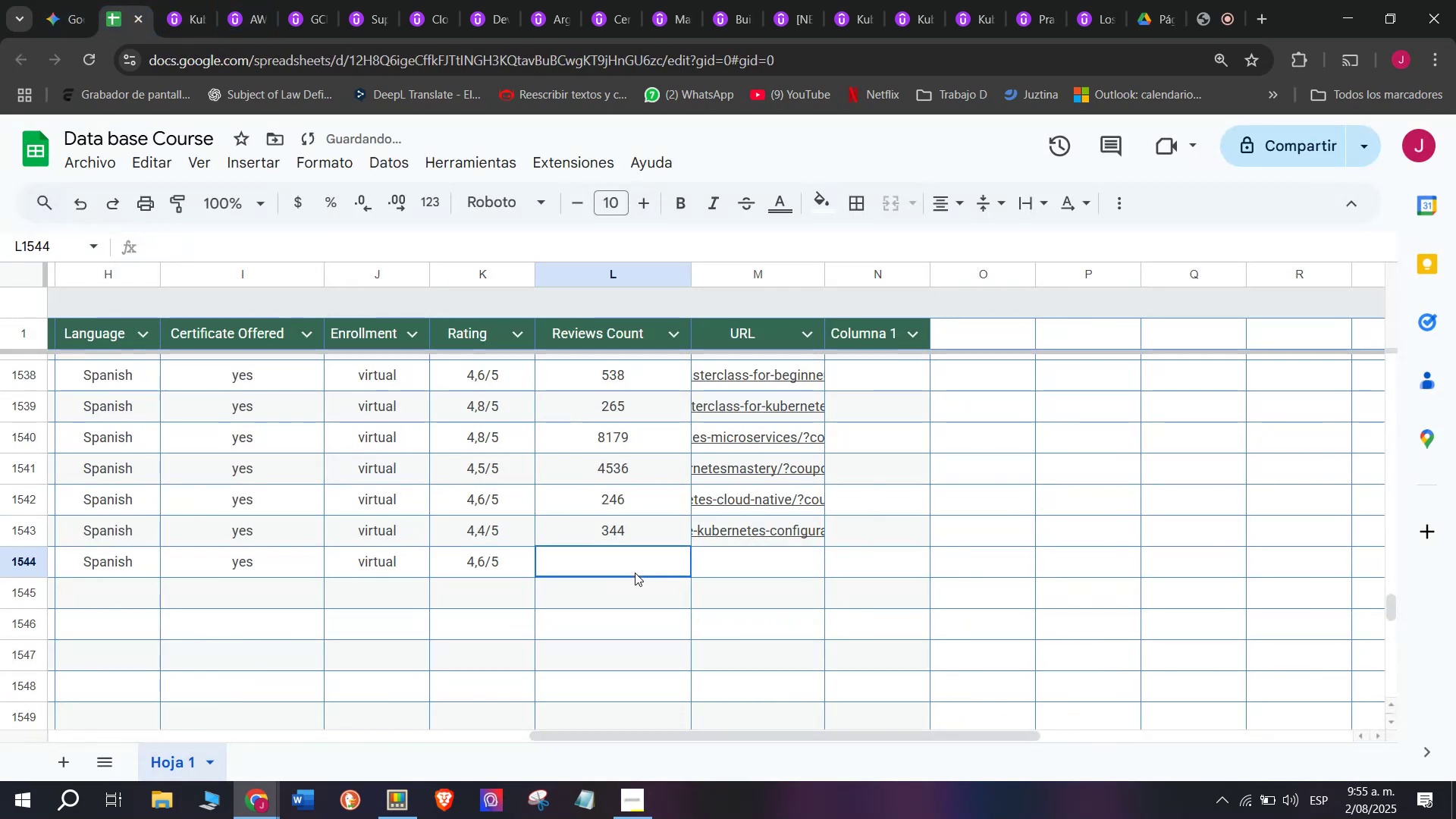 
key(Control+V)
 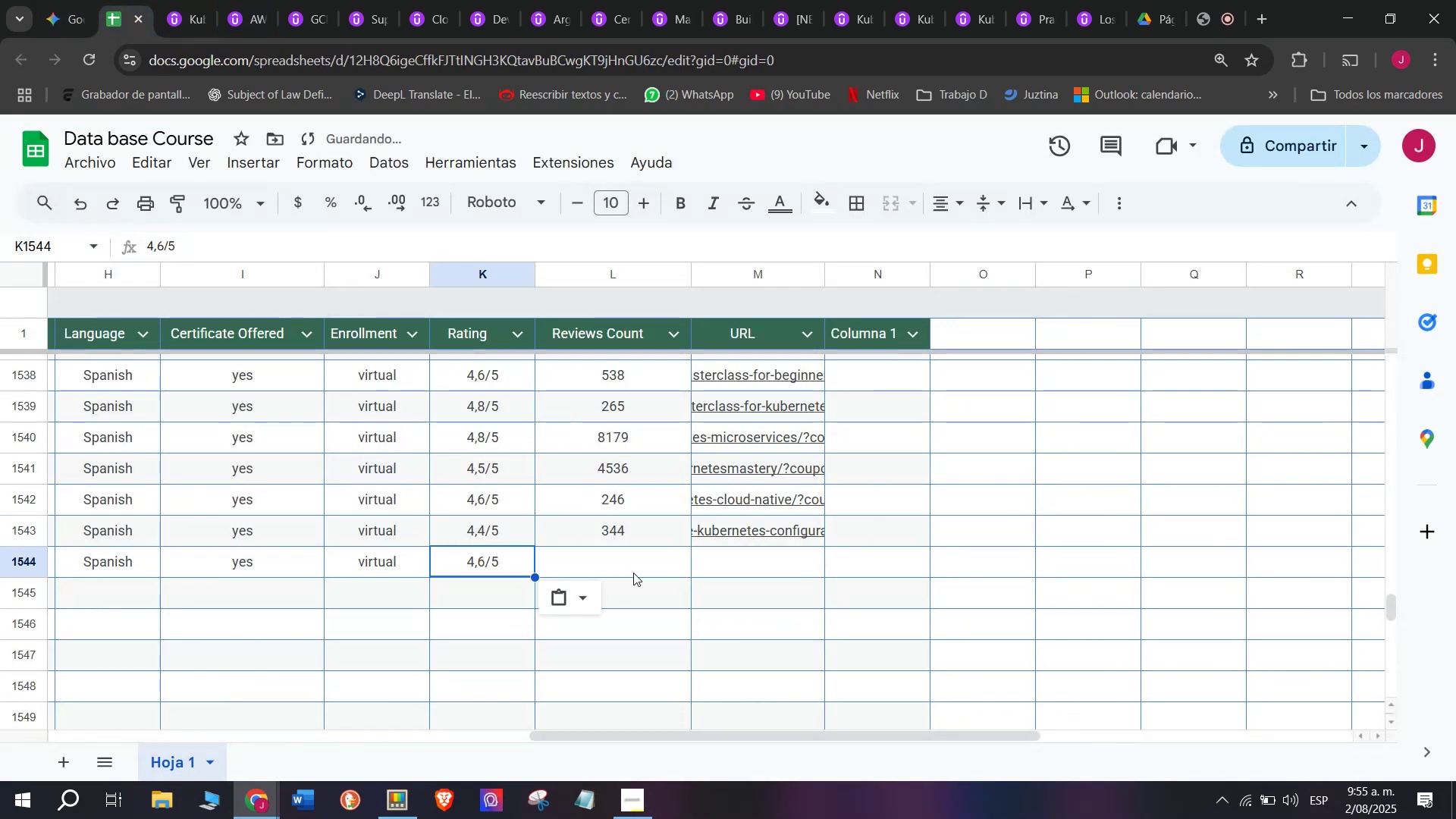 
left_click([635, 573])
 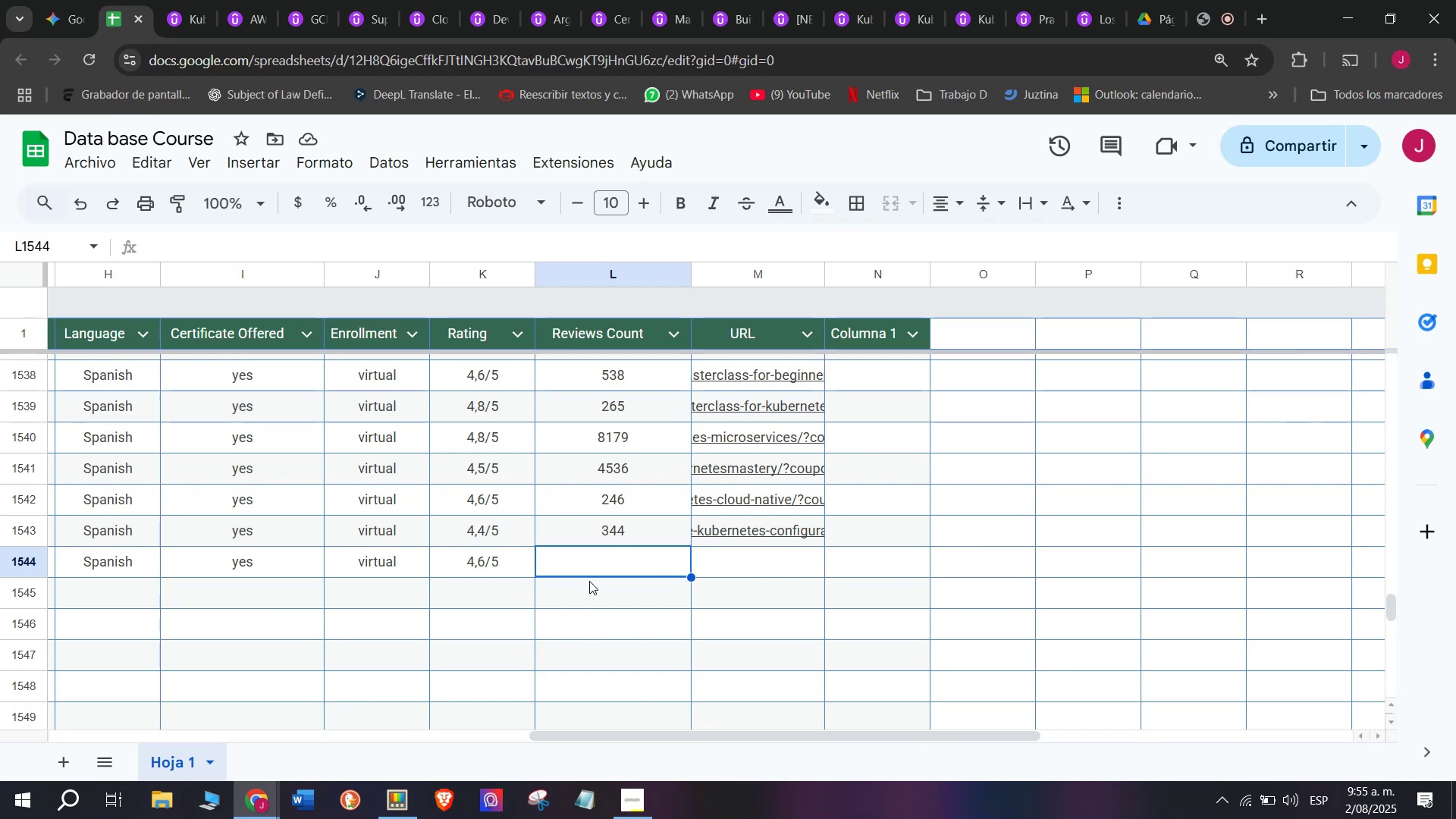 
wait(11.27)
 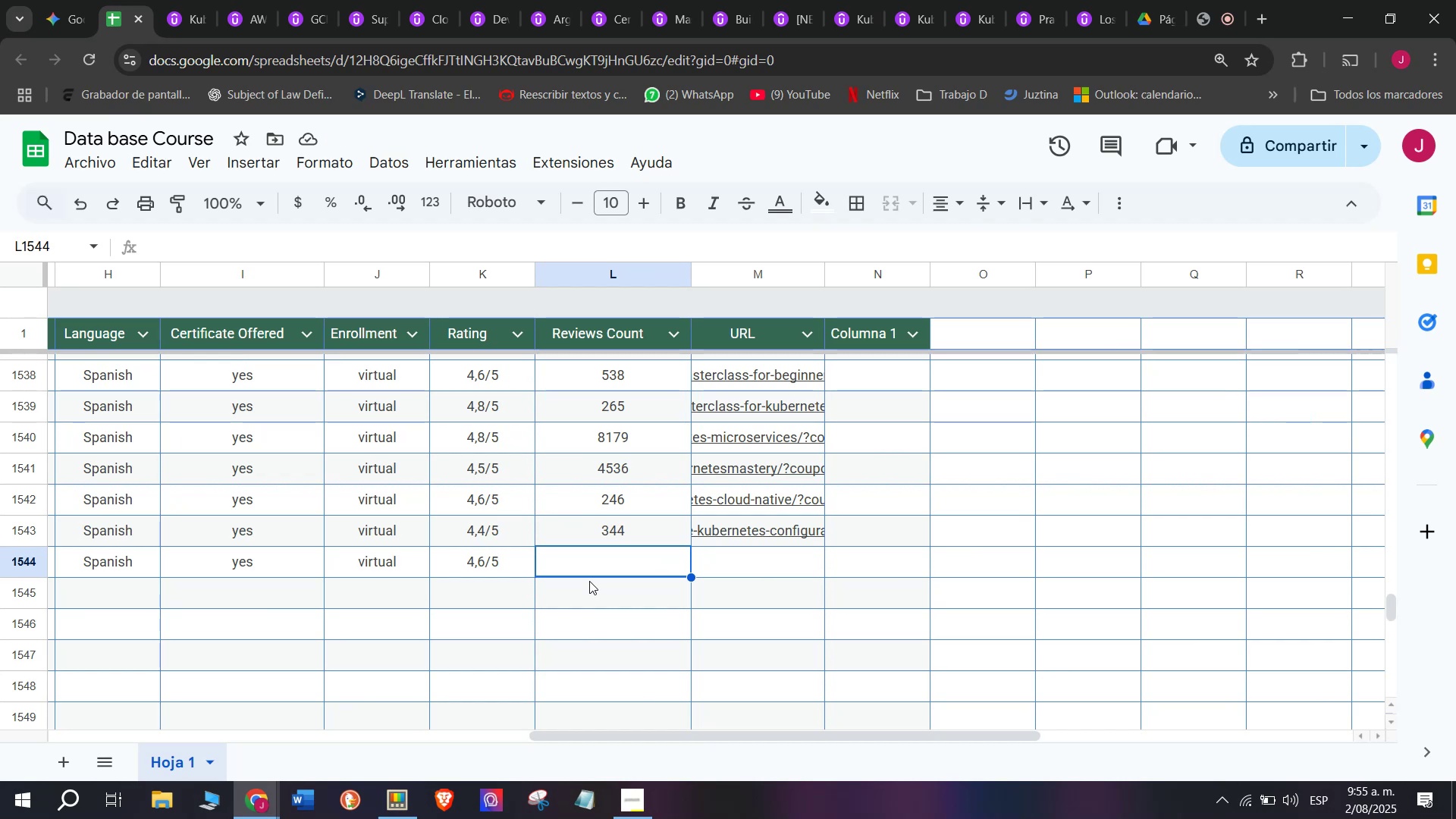 
left_click([166, 0])
 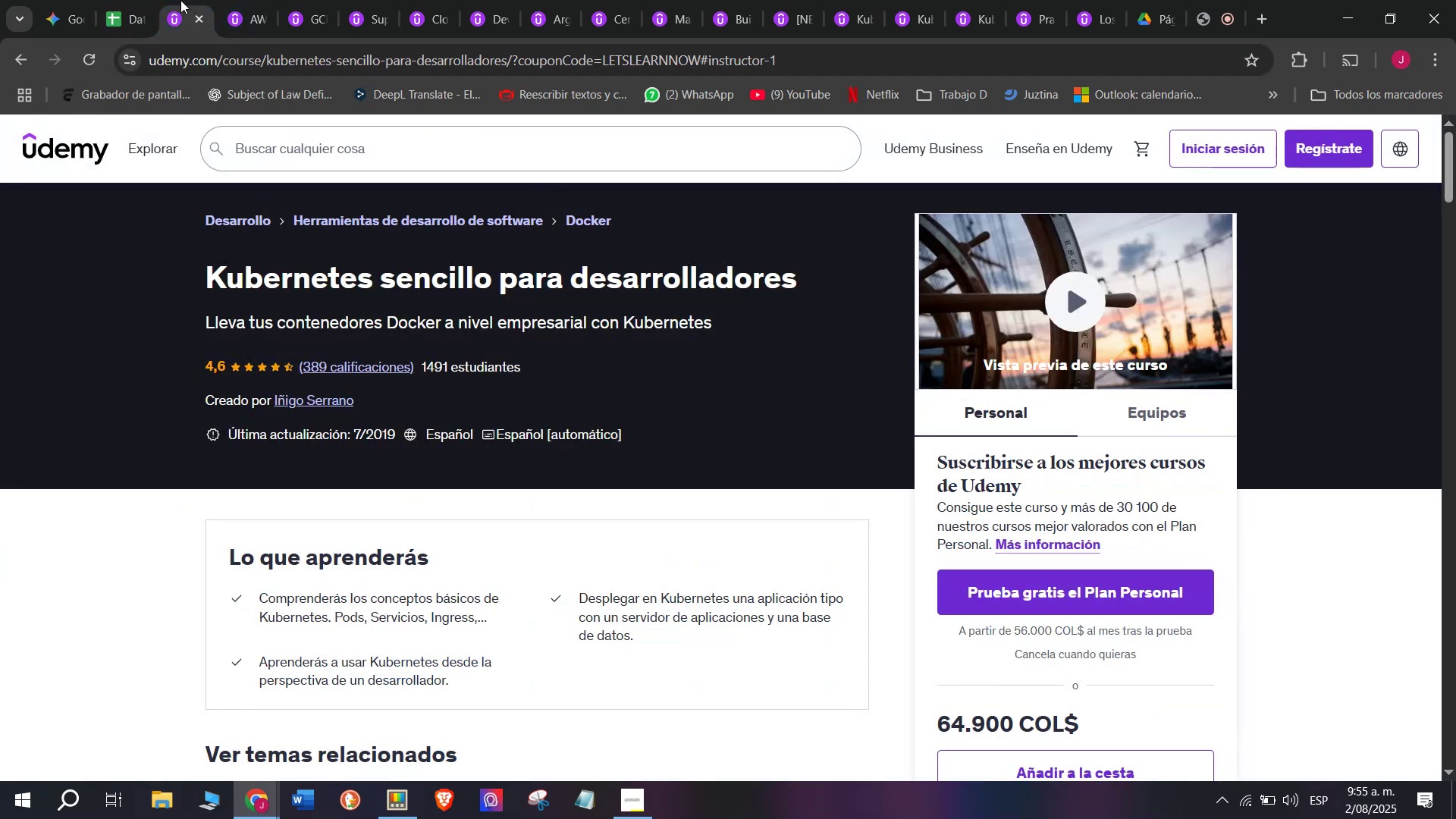 
left_click([139, 0])
 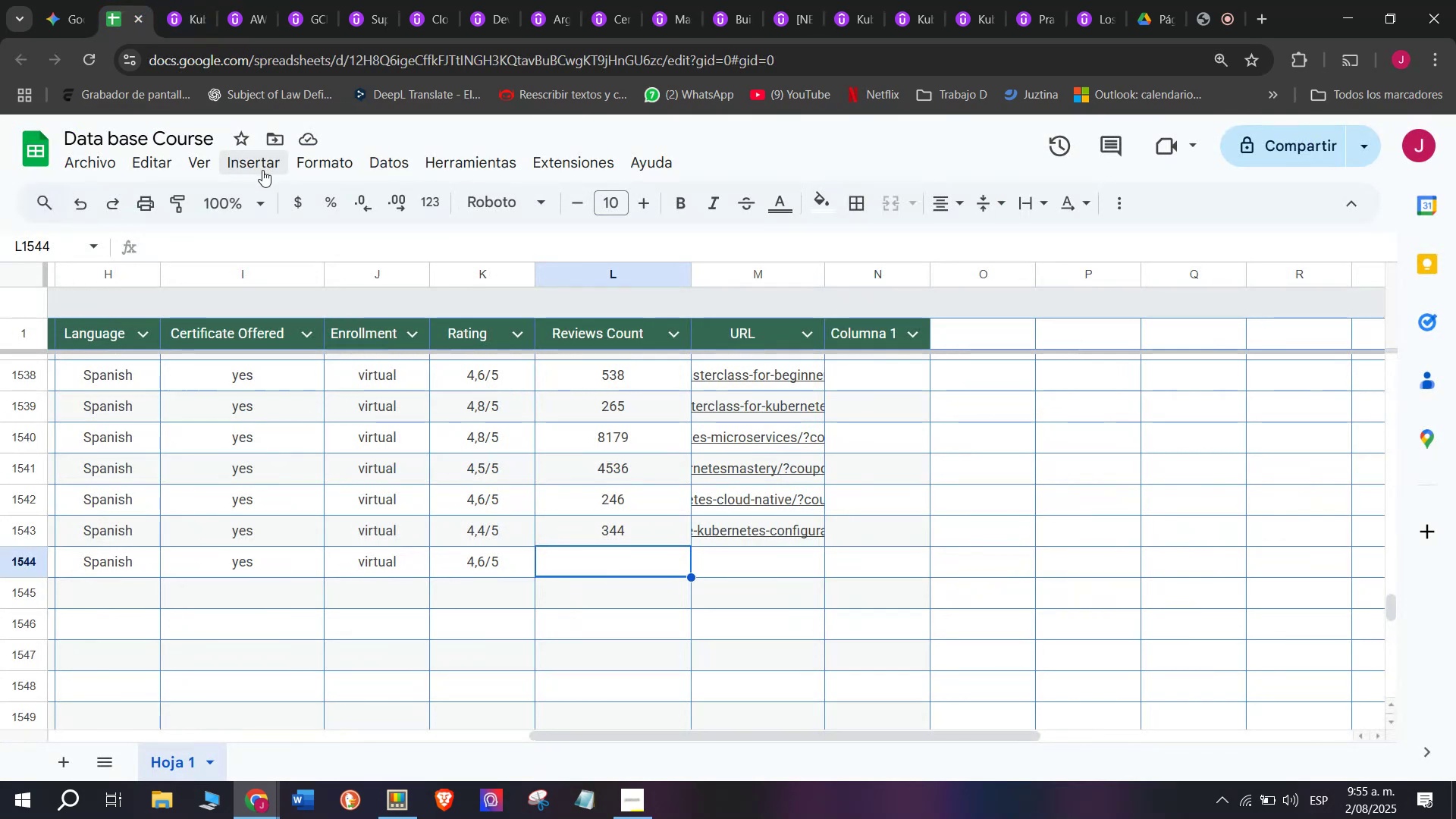 
type(389)
 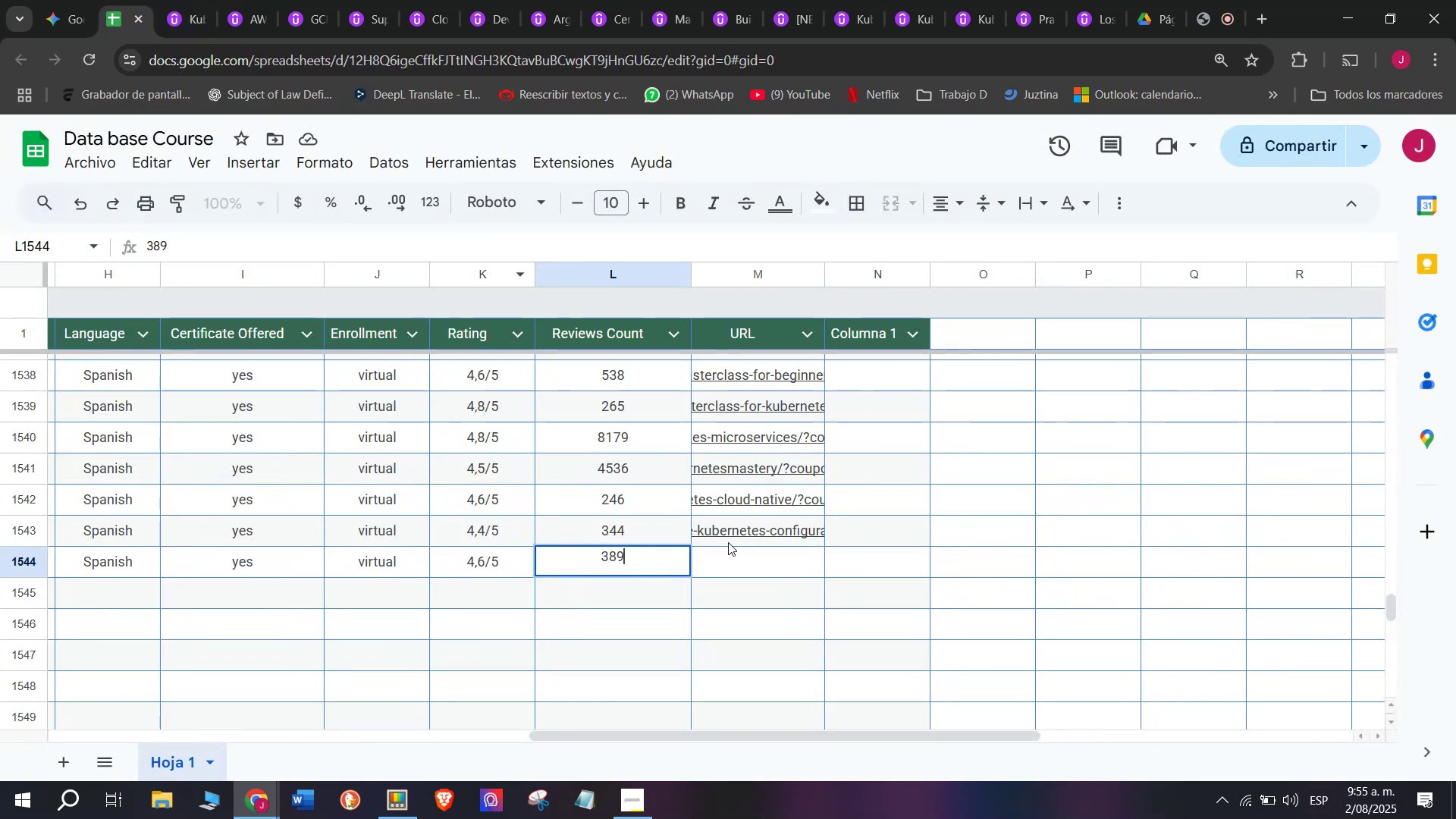 
left_click([736, 562])
 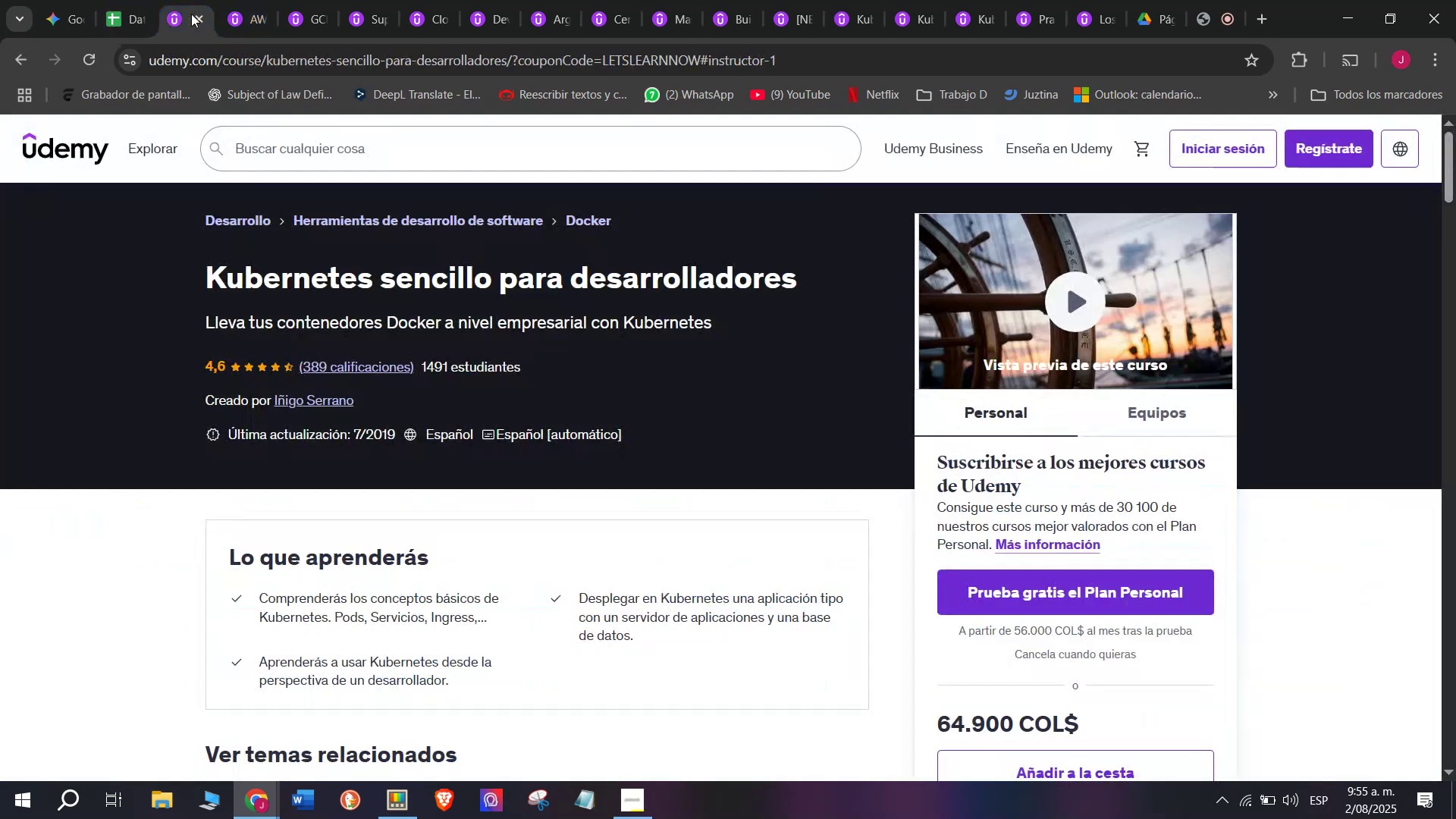 
double_click([214, 64])
 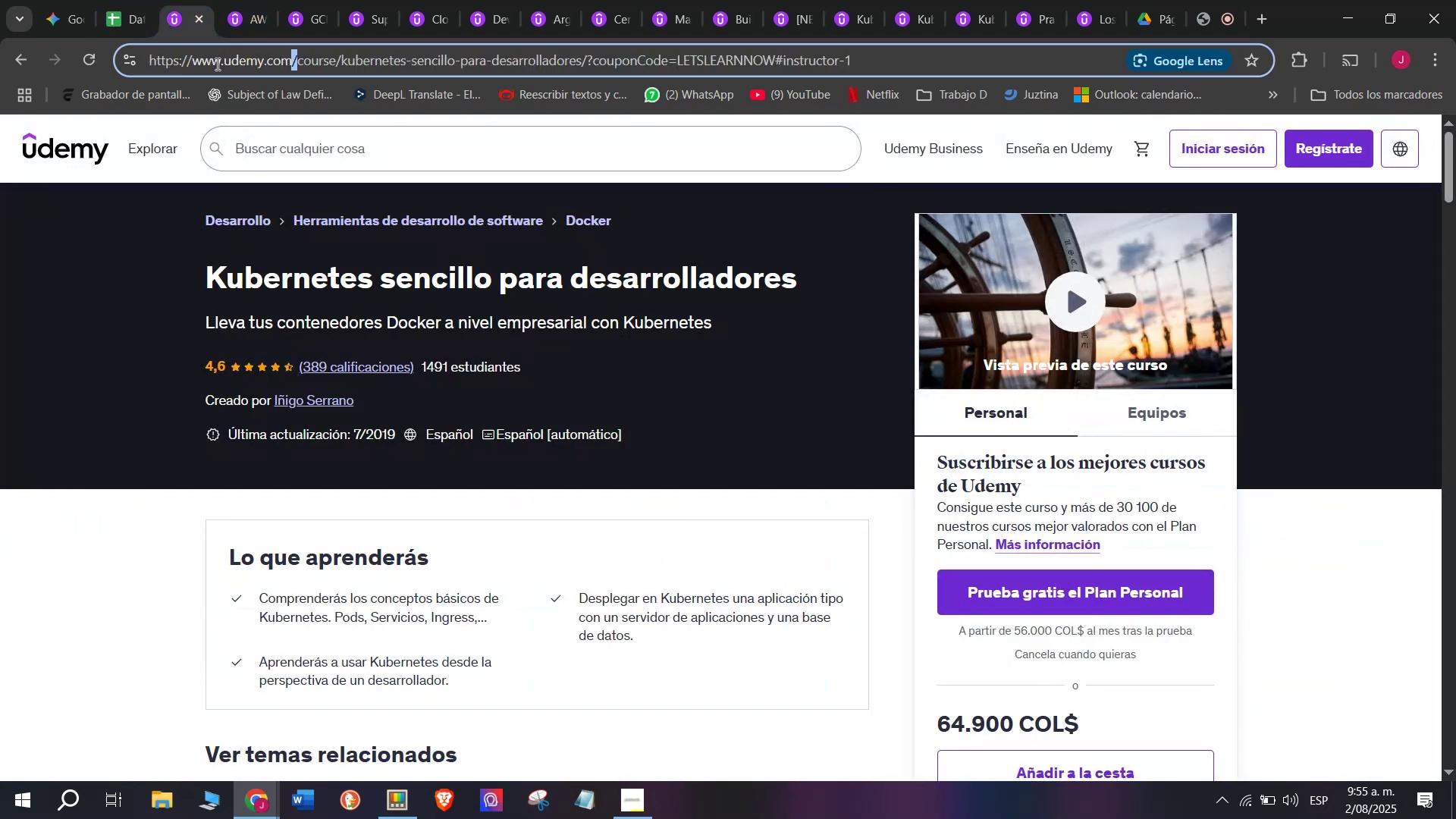 
triple_click([216, 64])
 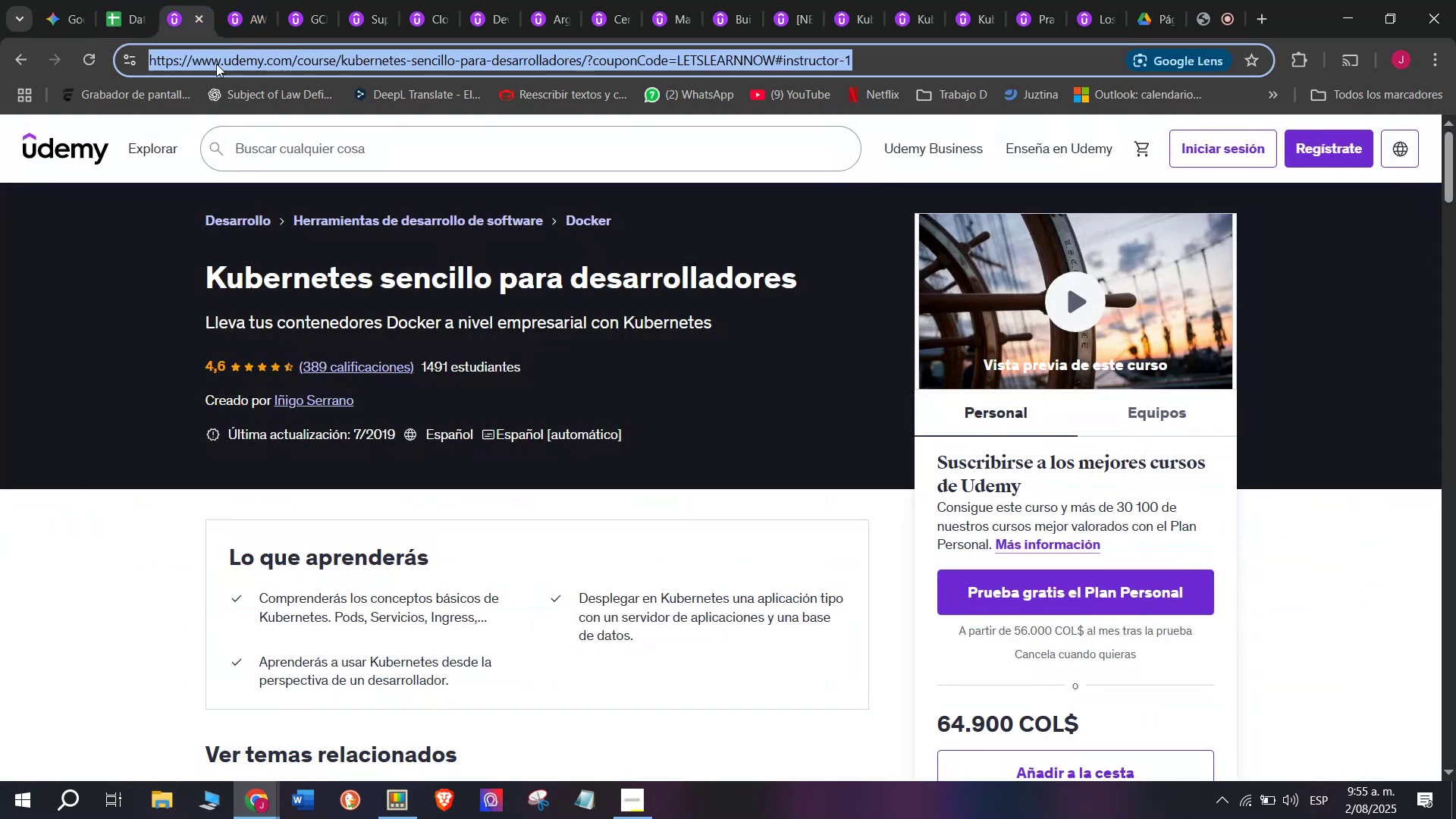 
key(Break)
 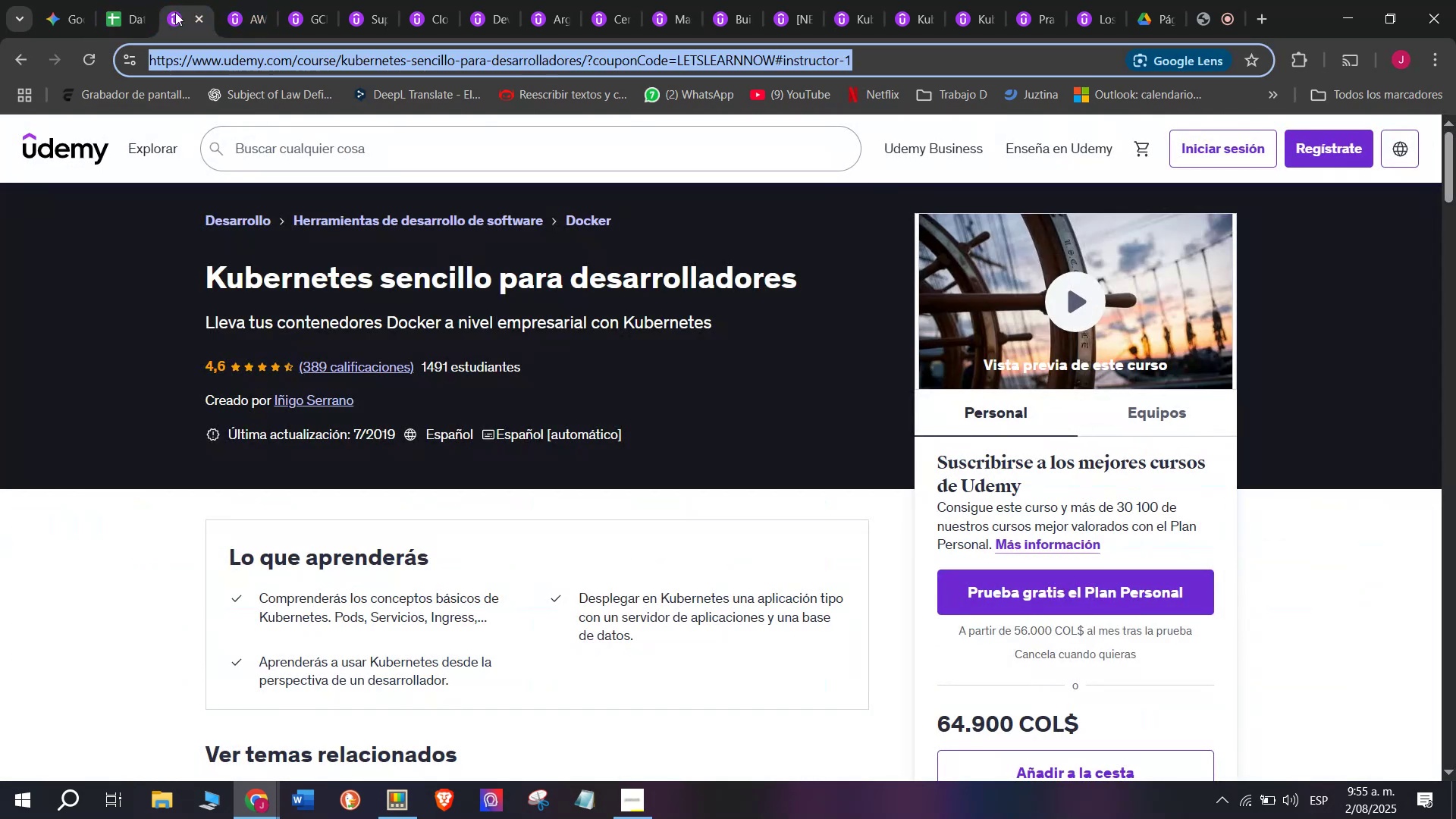 
key(Control+ControlLeft)
 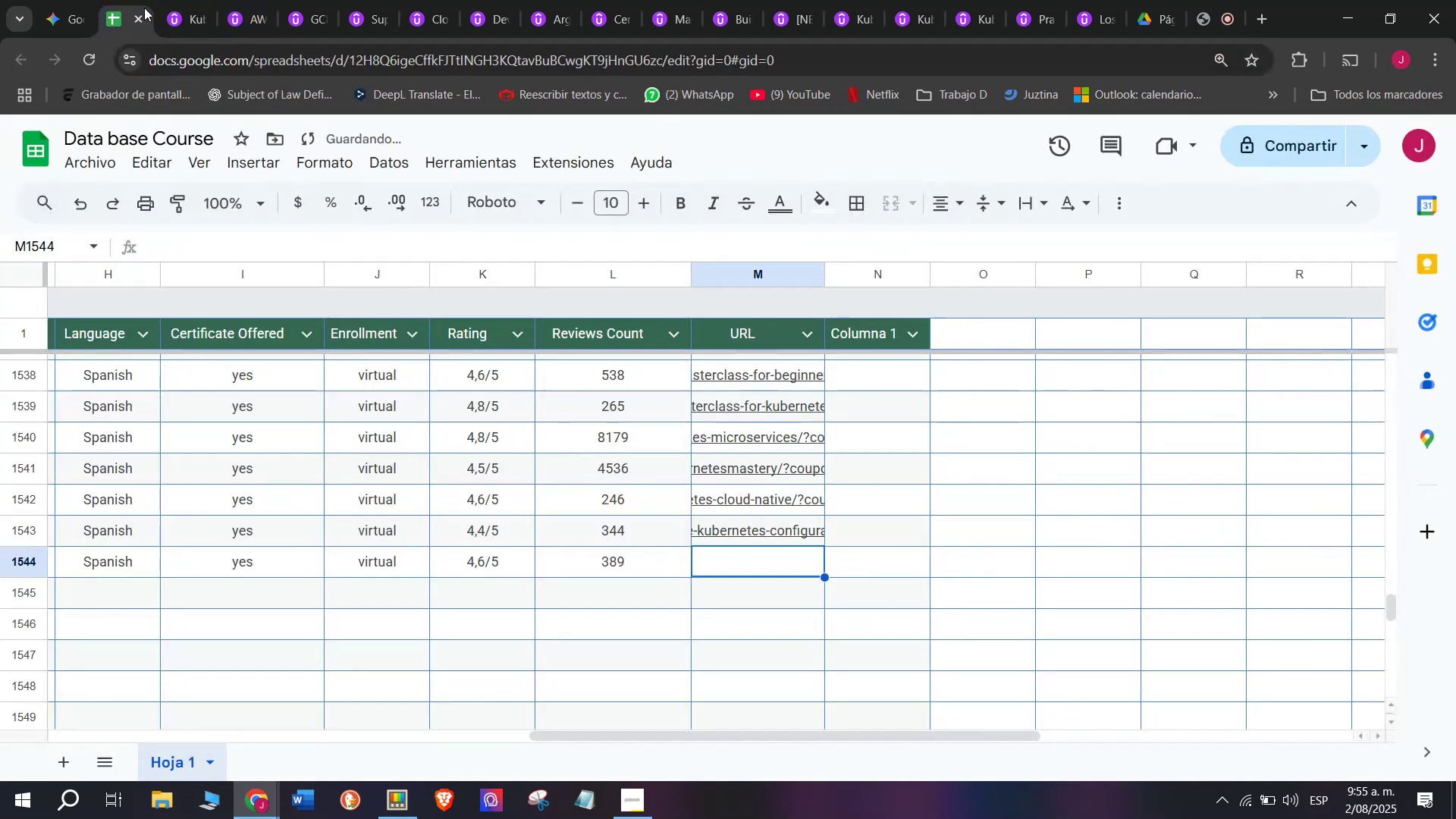 
key(Control+C)
 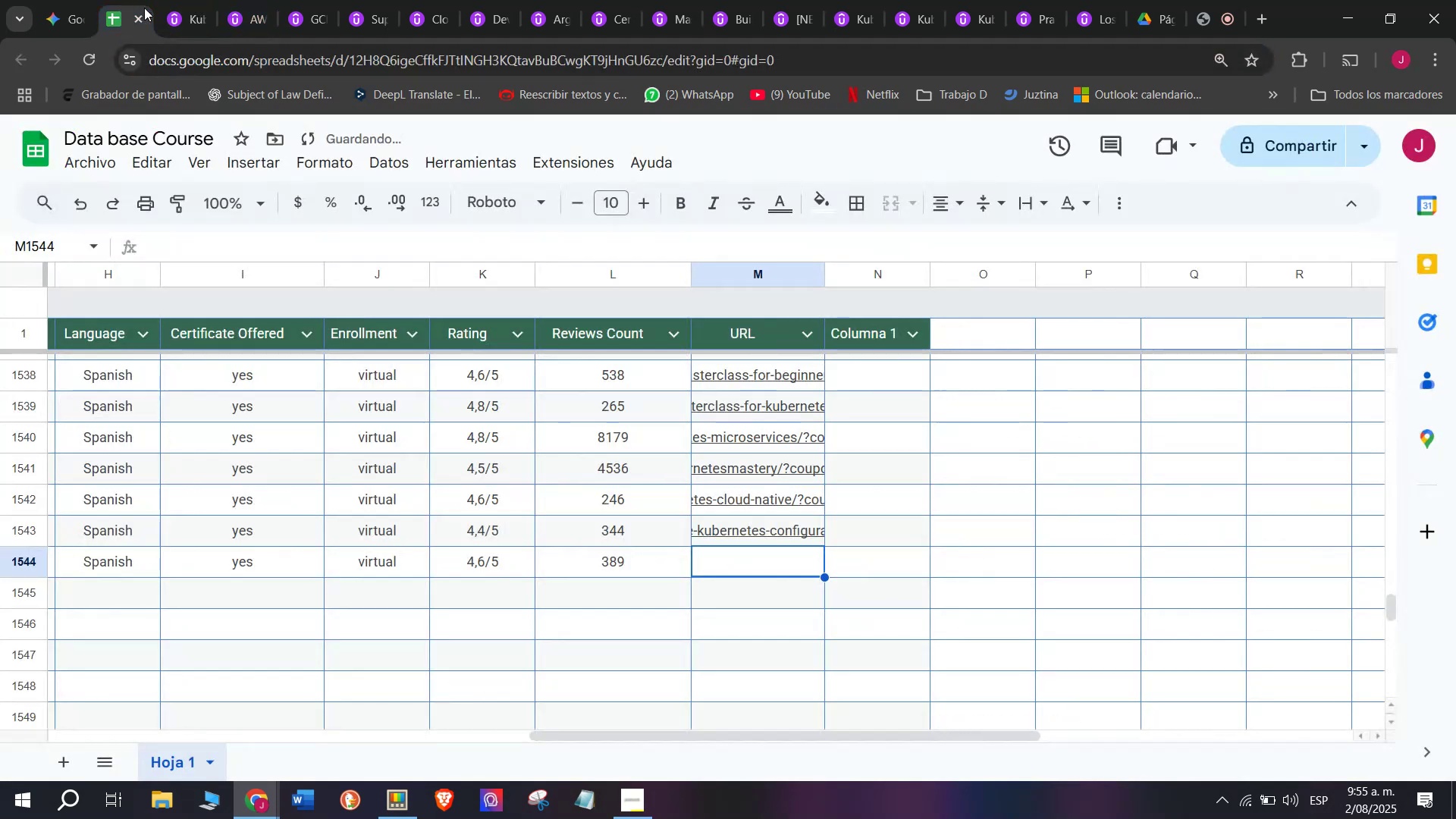 
key(Z)
 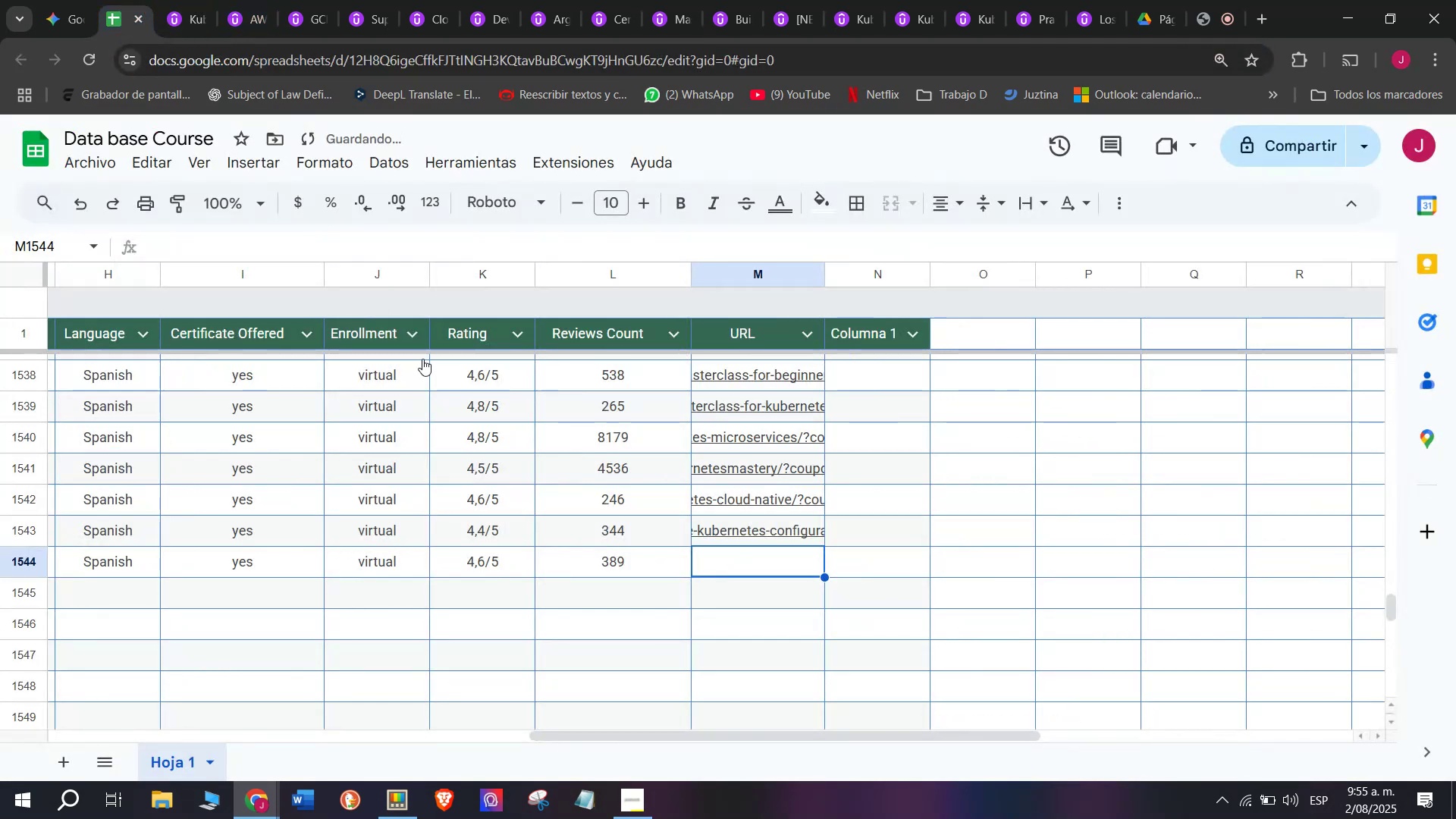 
key(Control+ControlLeft)
 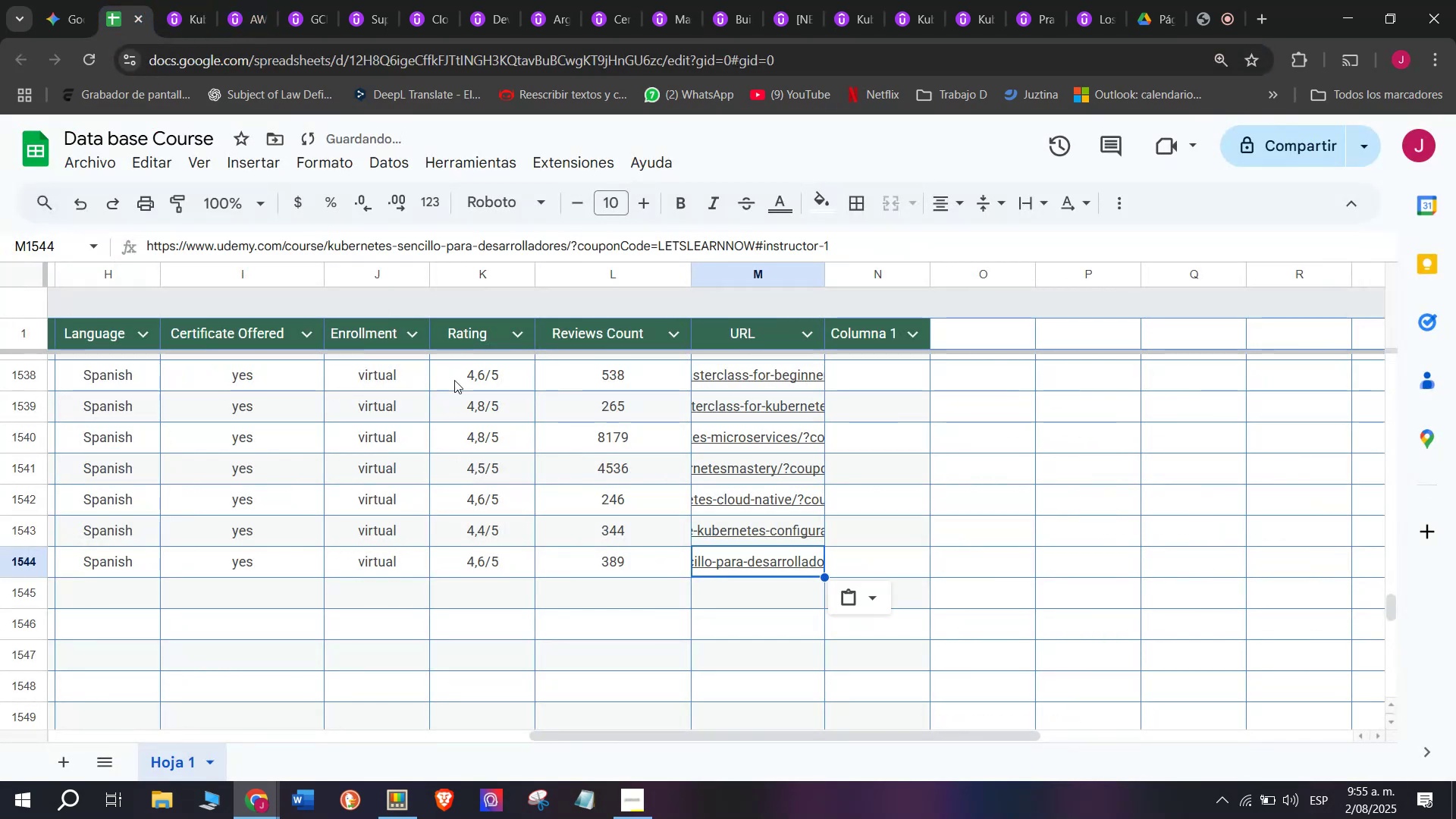 
key(Control+V)
 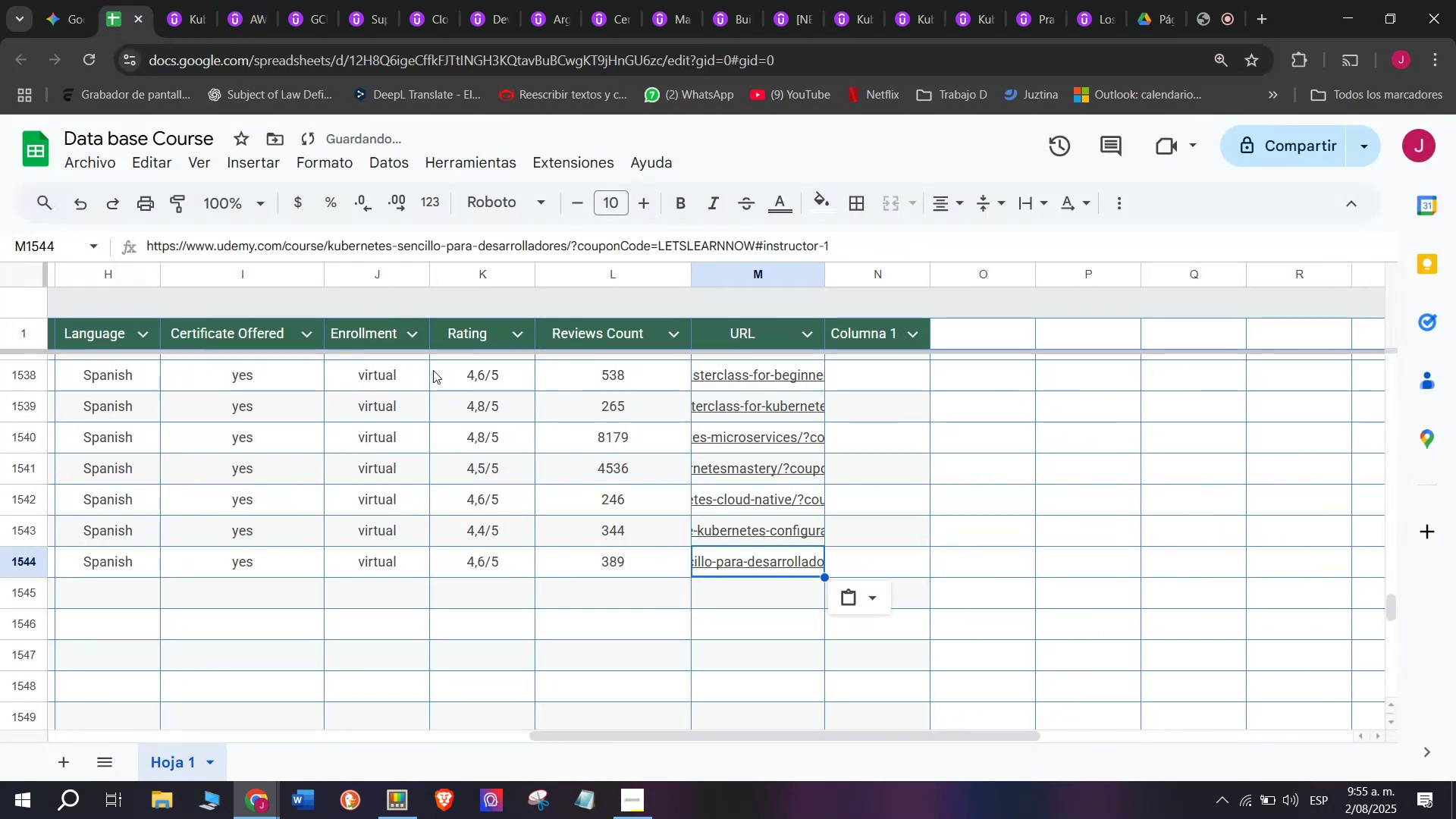 
scroll: coordinate [253, 521], scroll_direction: up, amount: 2.0
 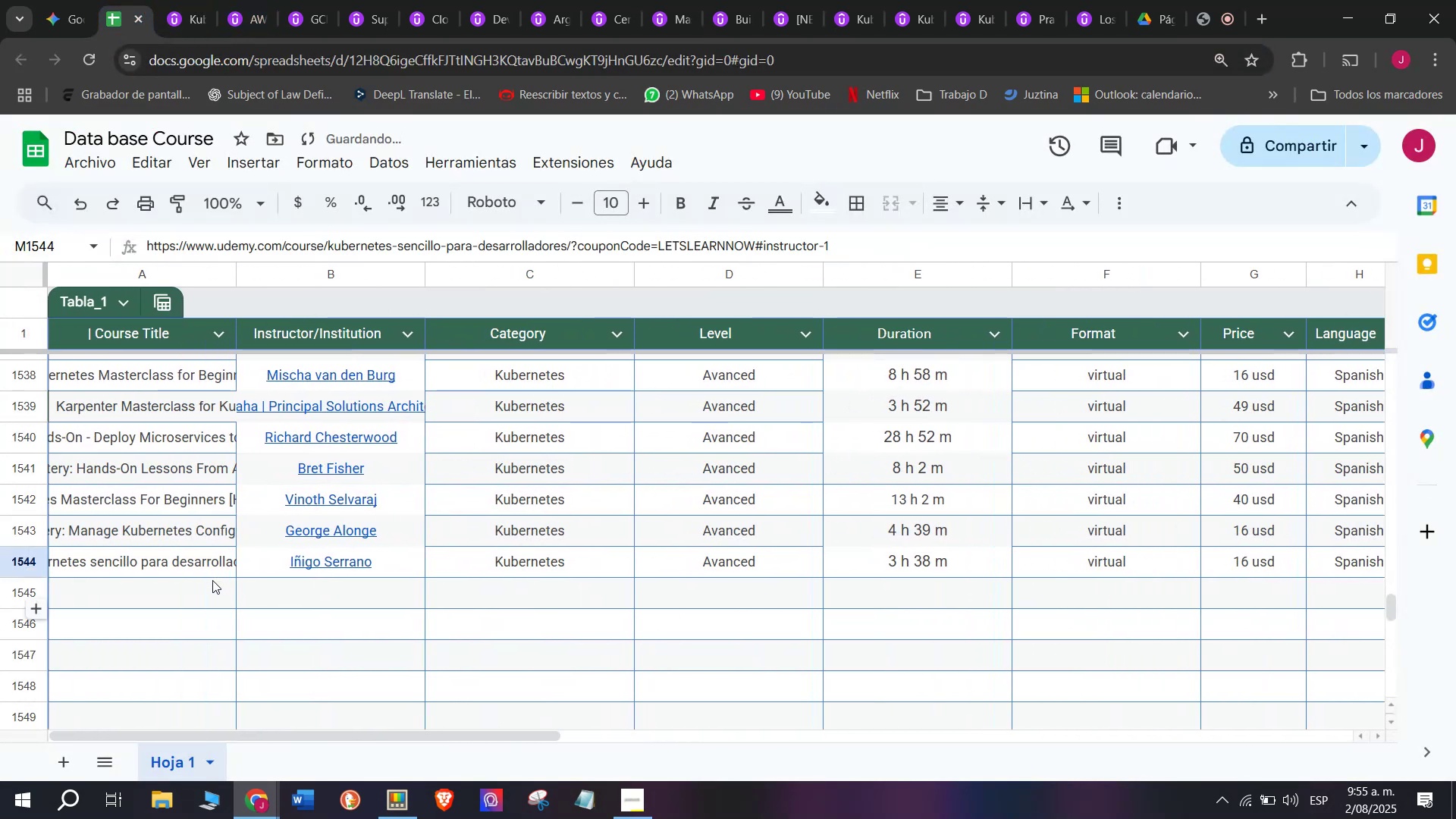 
left_click([212, 580])
 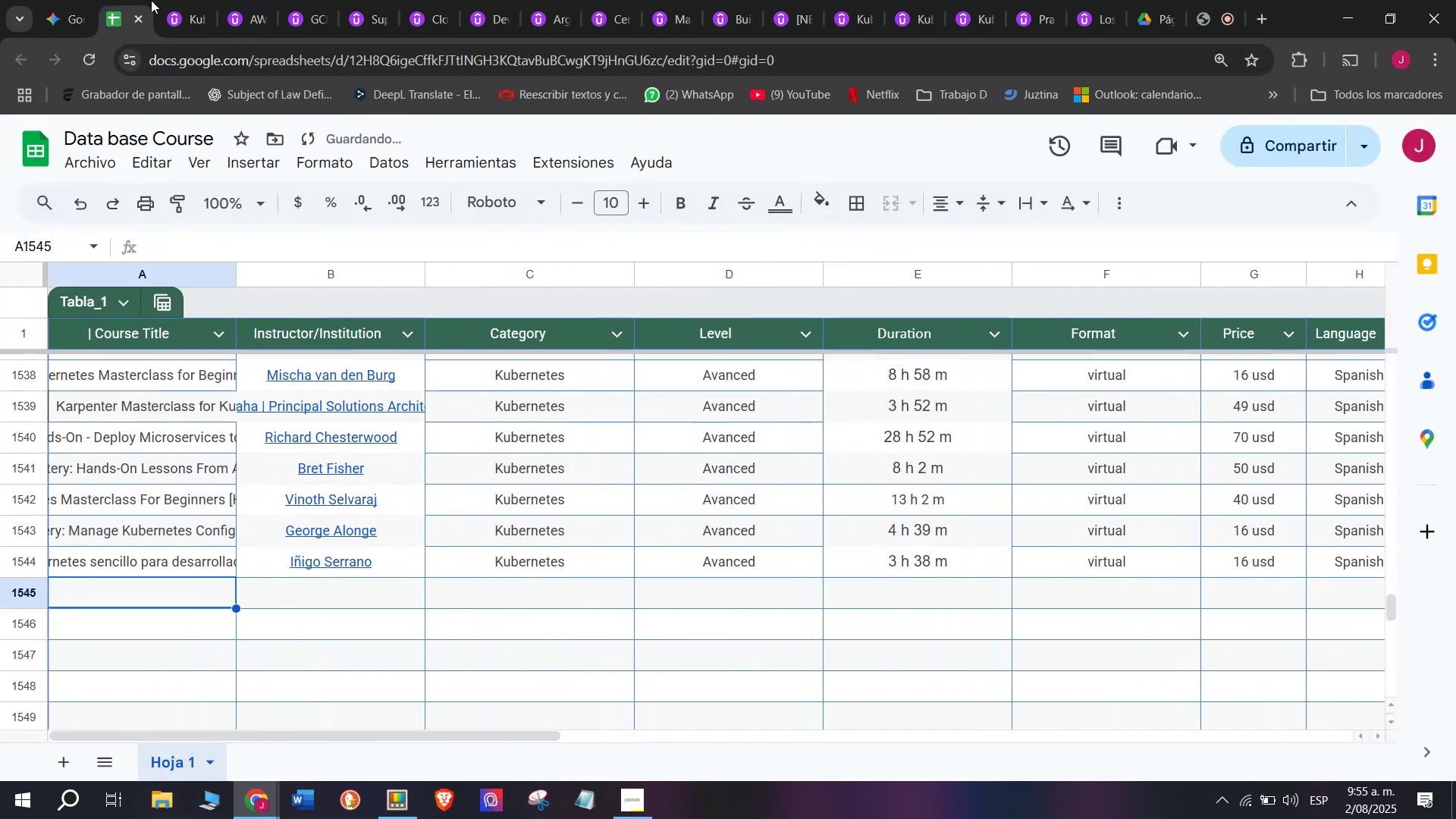 
left_click([159, 0])
 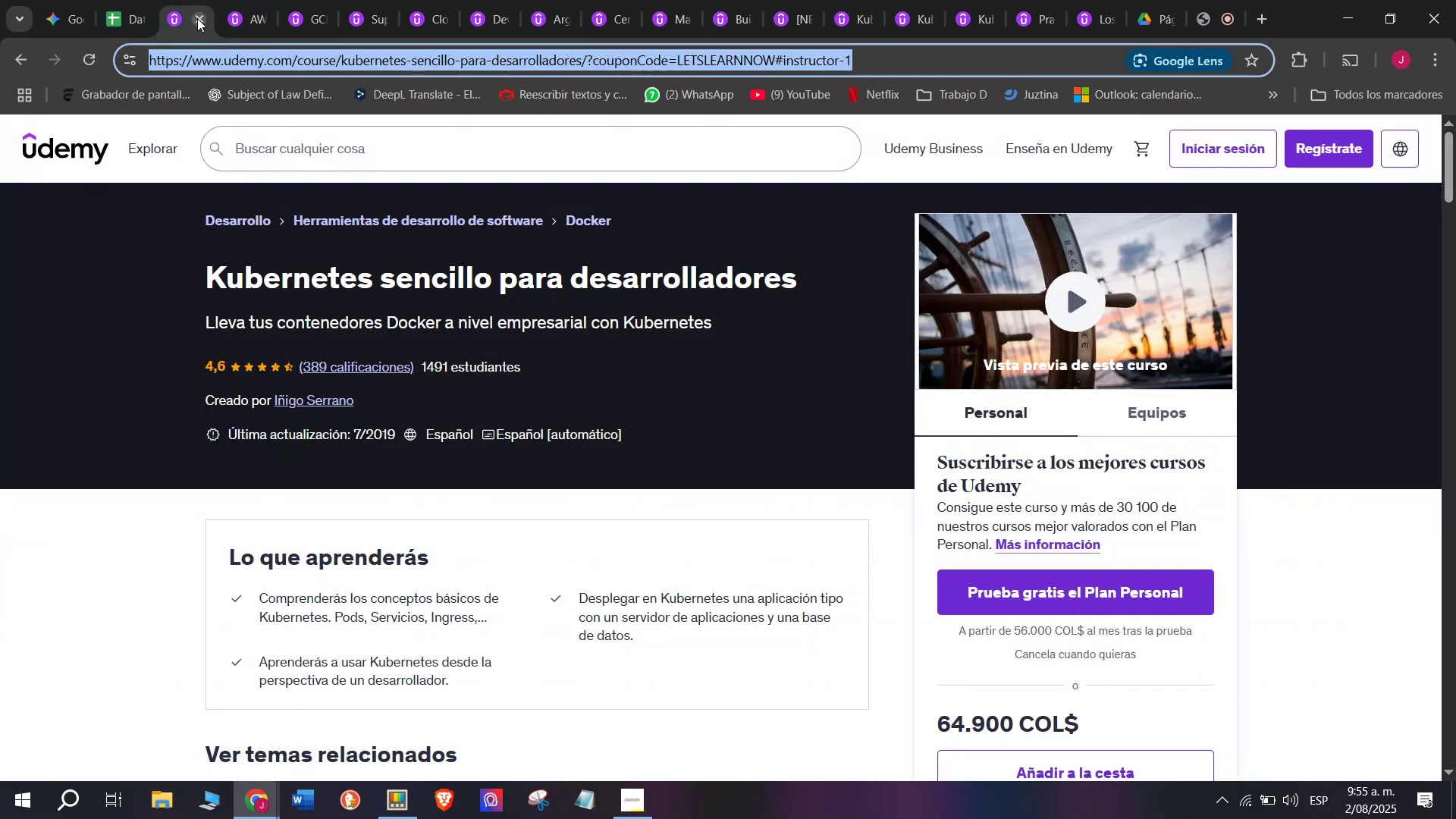 
left_click([197, 18])
 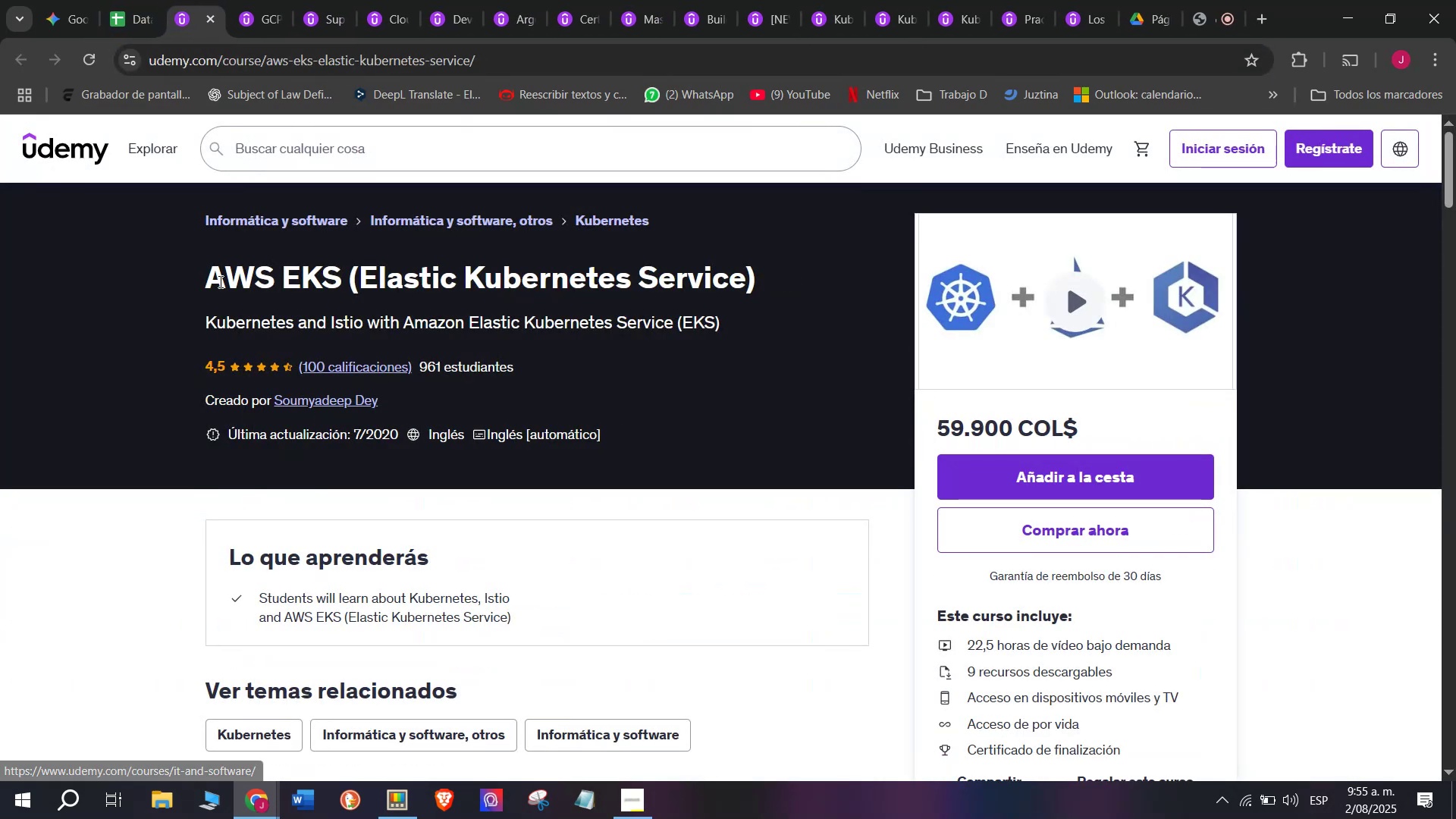 
left_click_drag(start_coordinate=[189, 278], to_coordinate=[771, 279])
 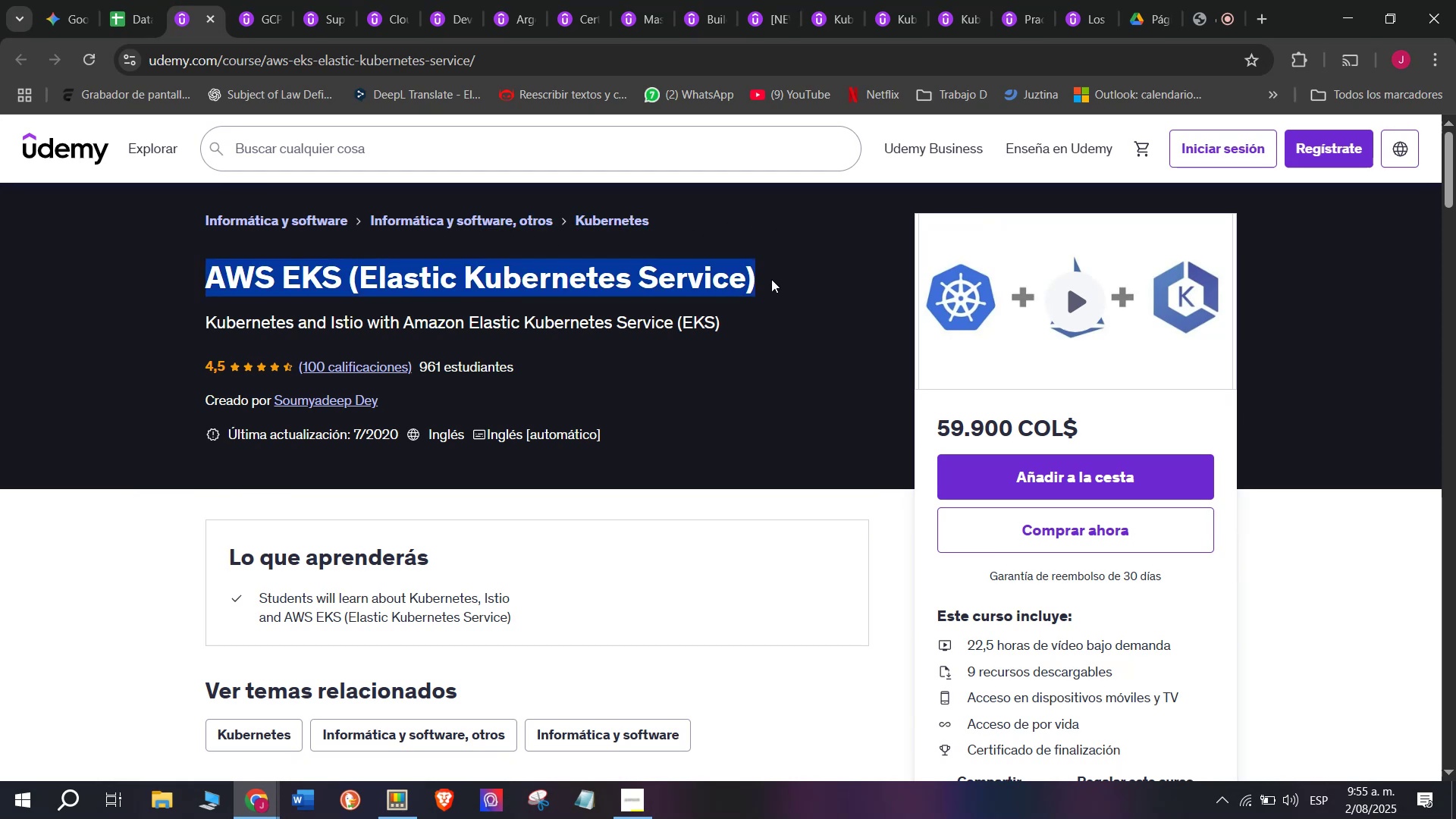 
key(Break)
 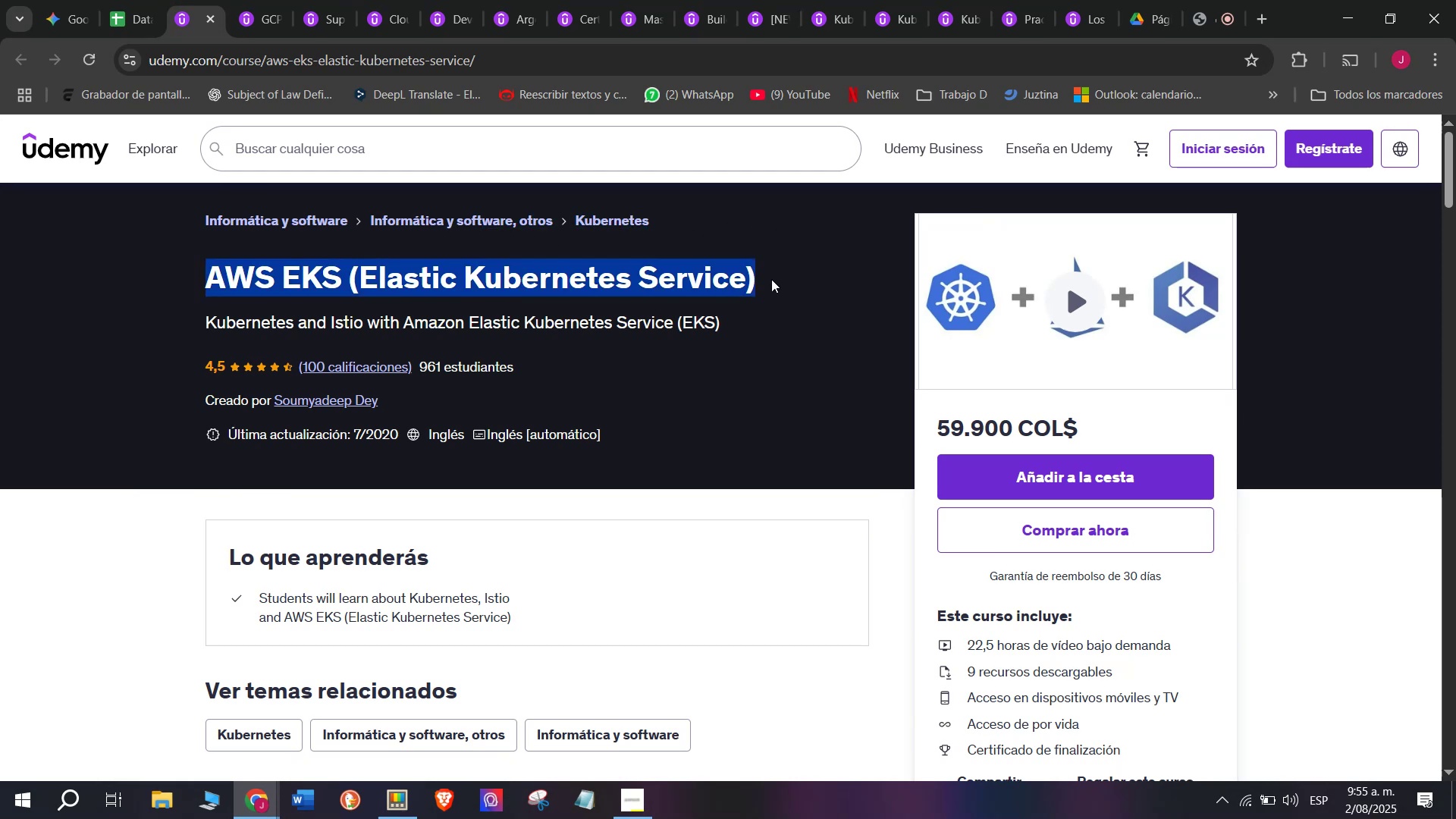 
key(Control+ControlLeft)
 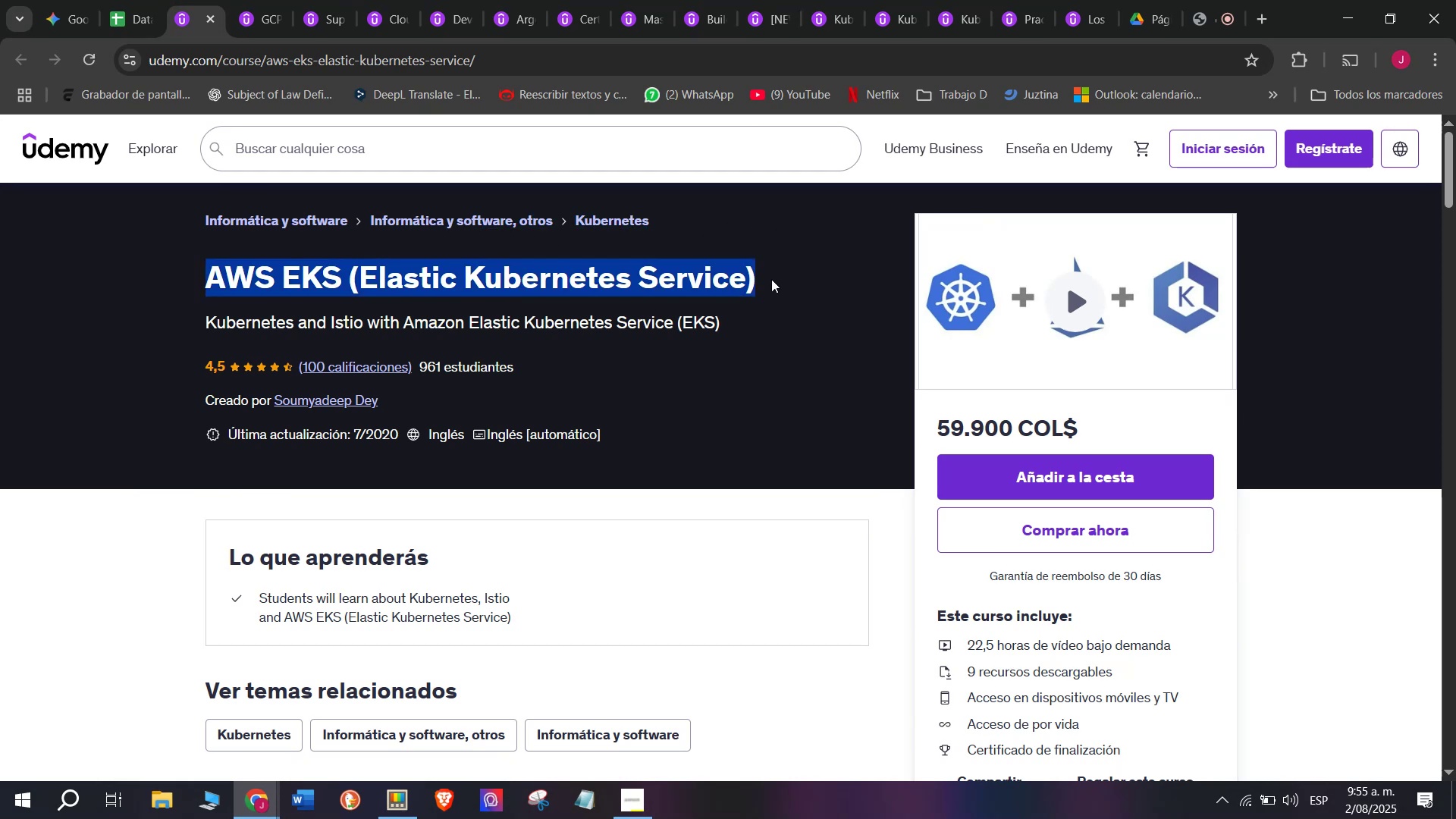 
key(Control+C)
 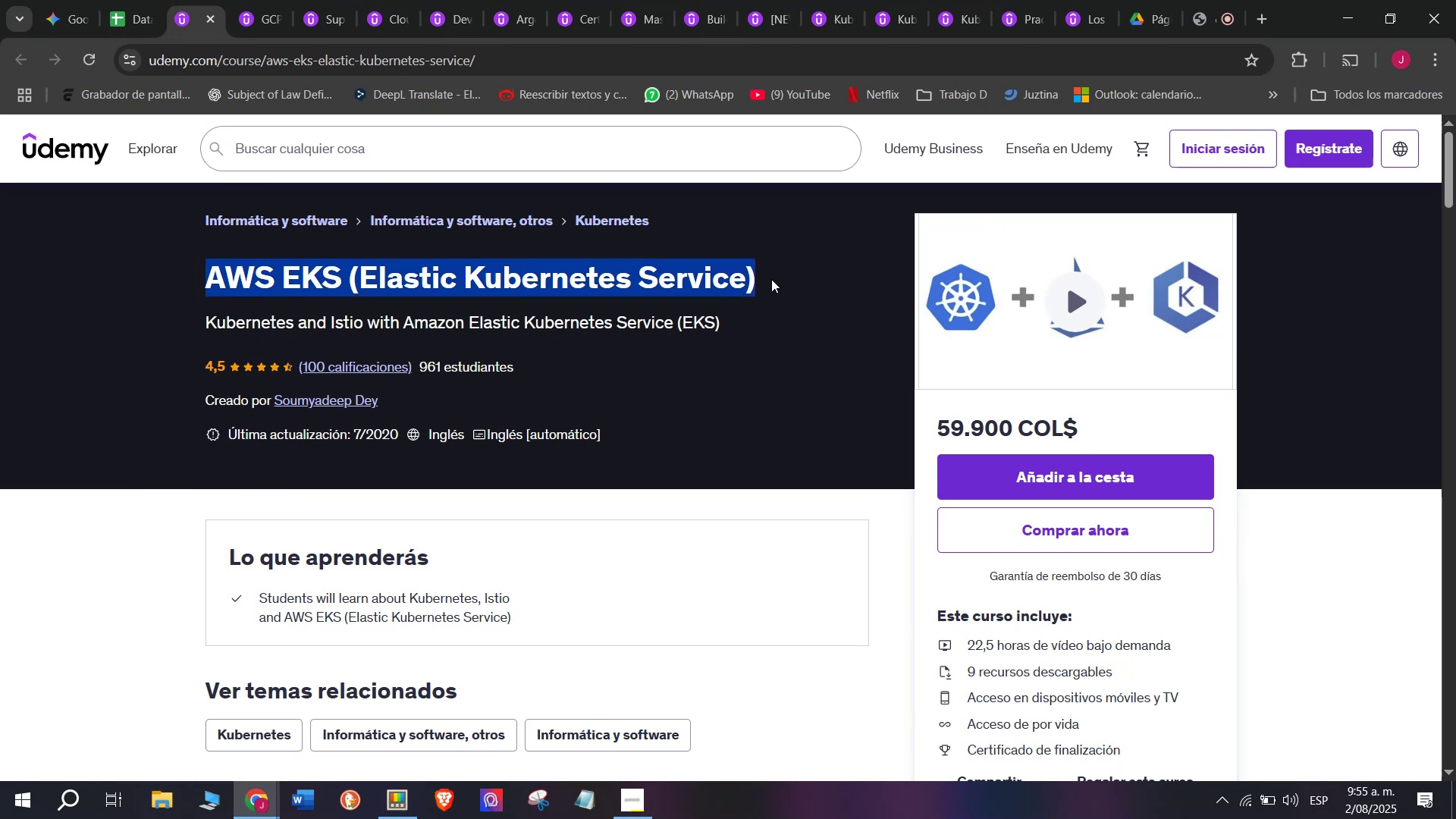 
key(Break)
 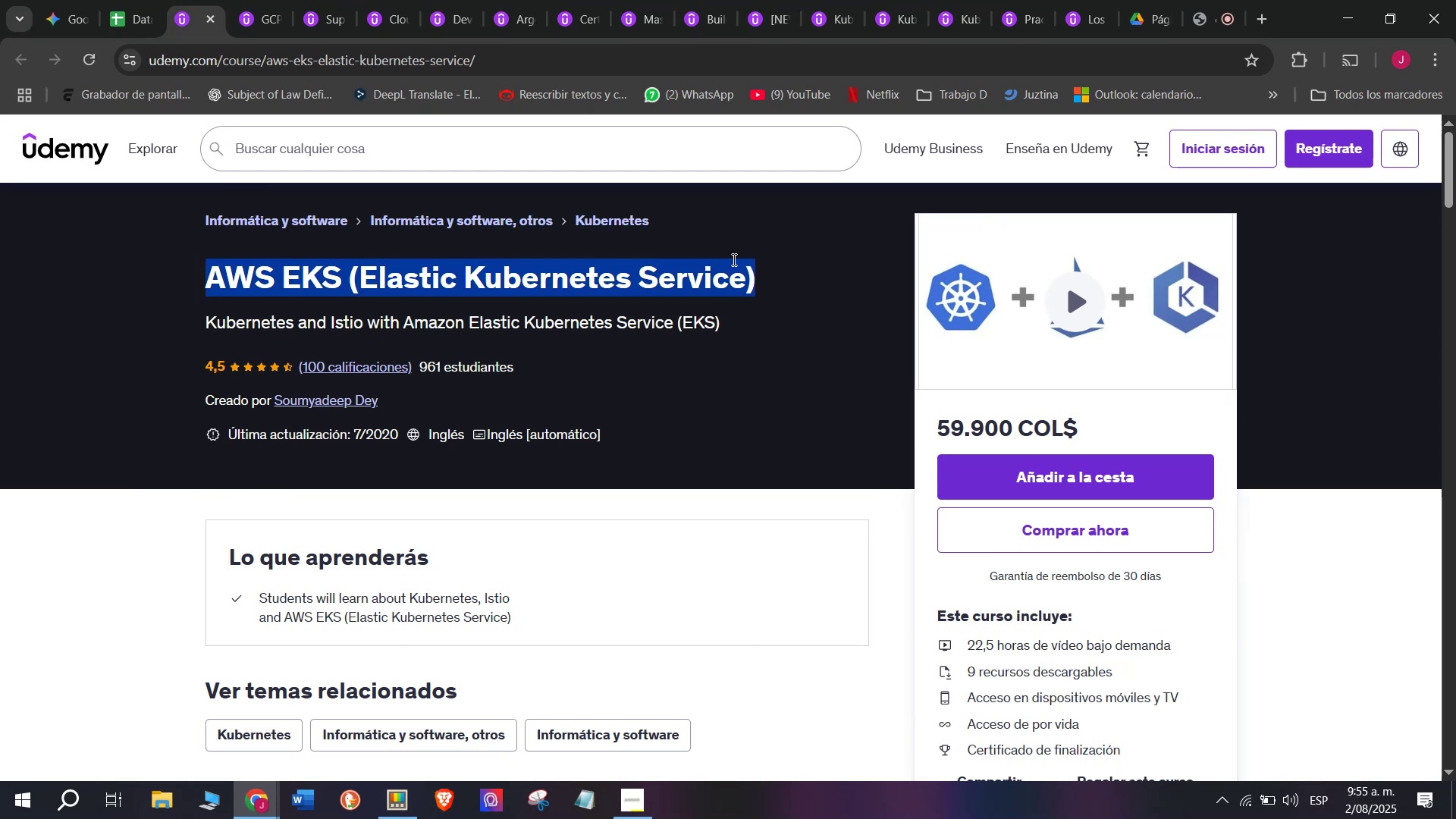 
key(Control+ControlLeft)
 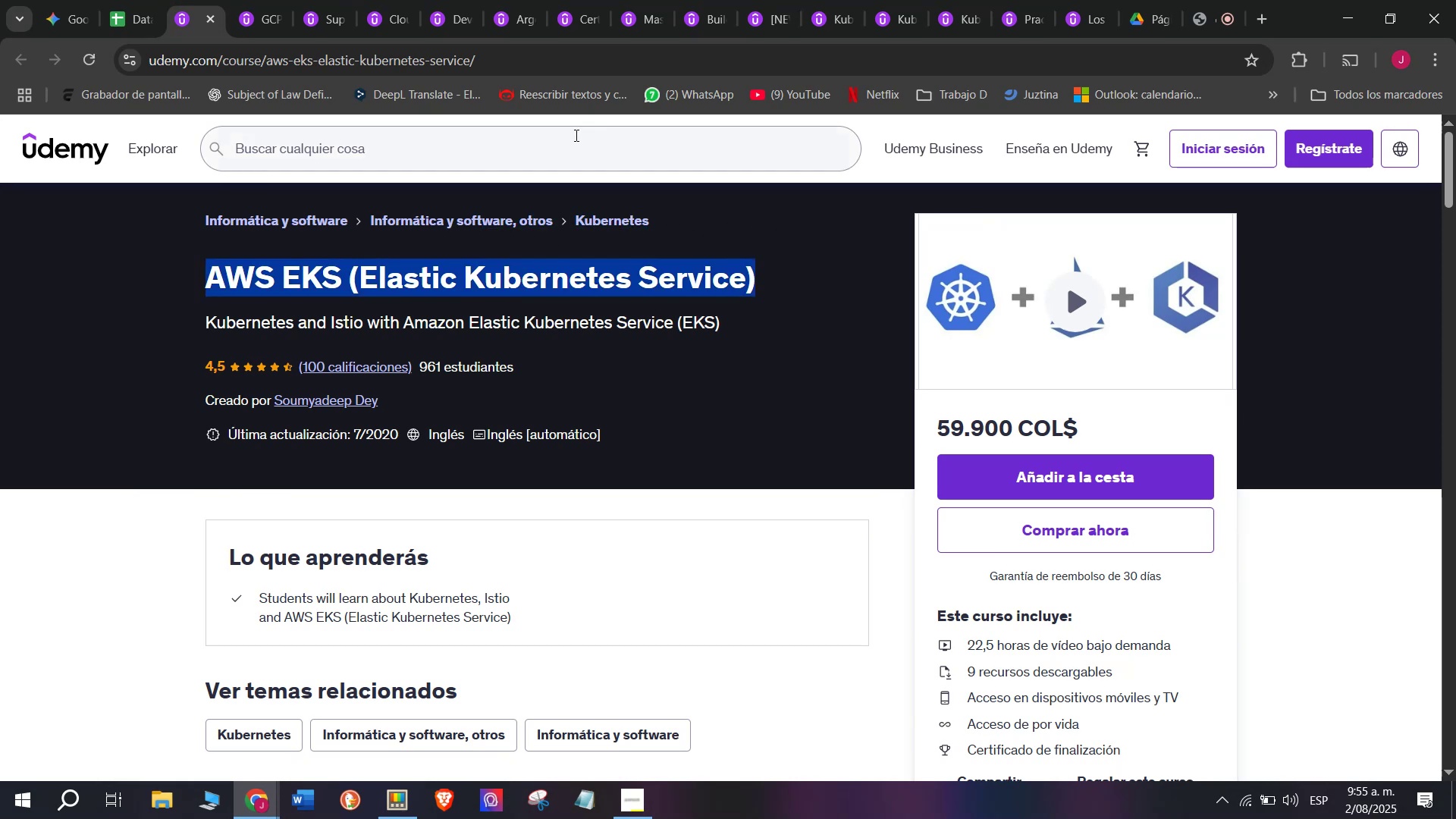 
key(Control+C)
 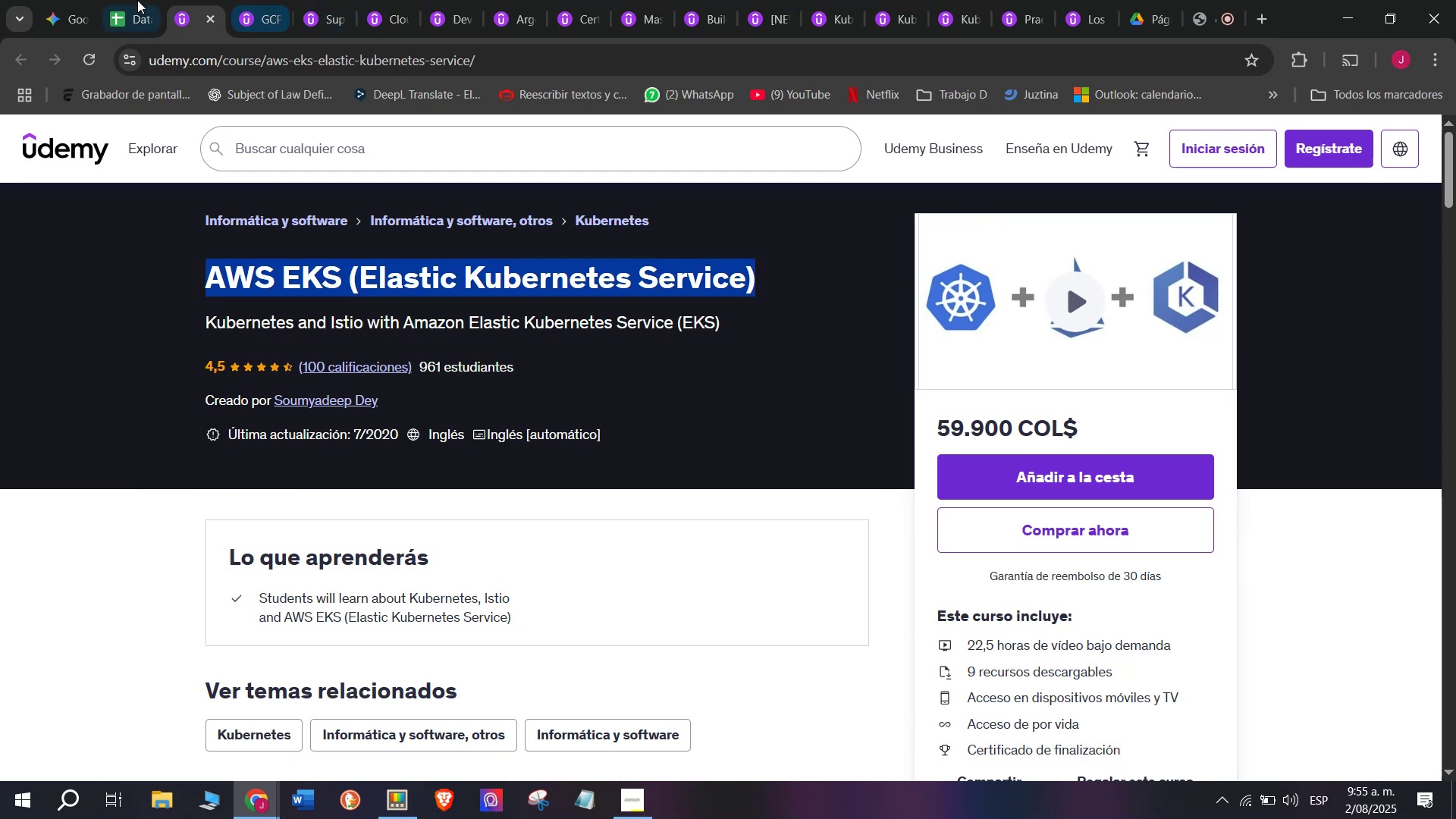 
left_click([129, 0])
 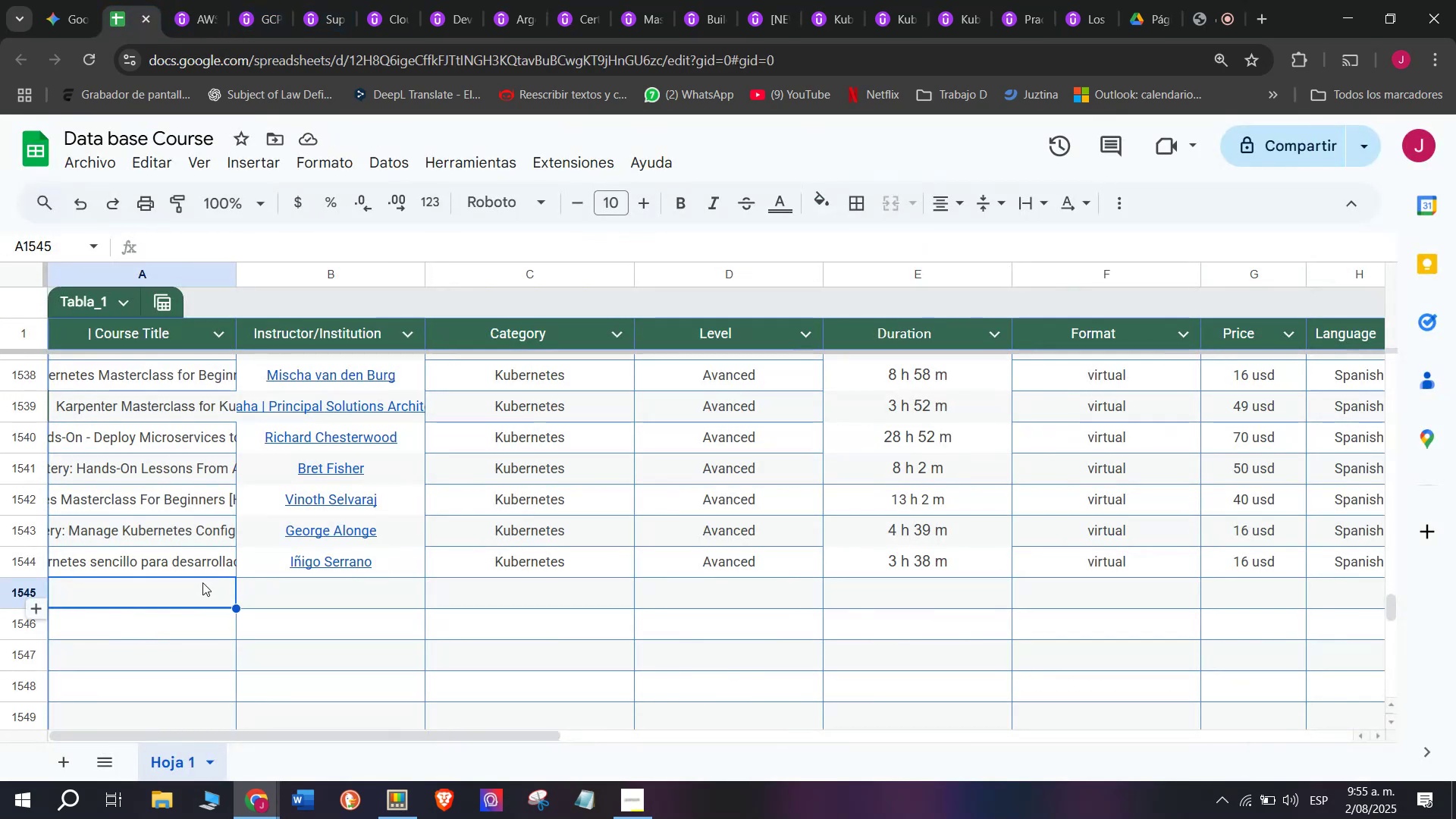 
double_click([202, 580])
 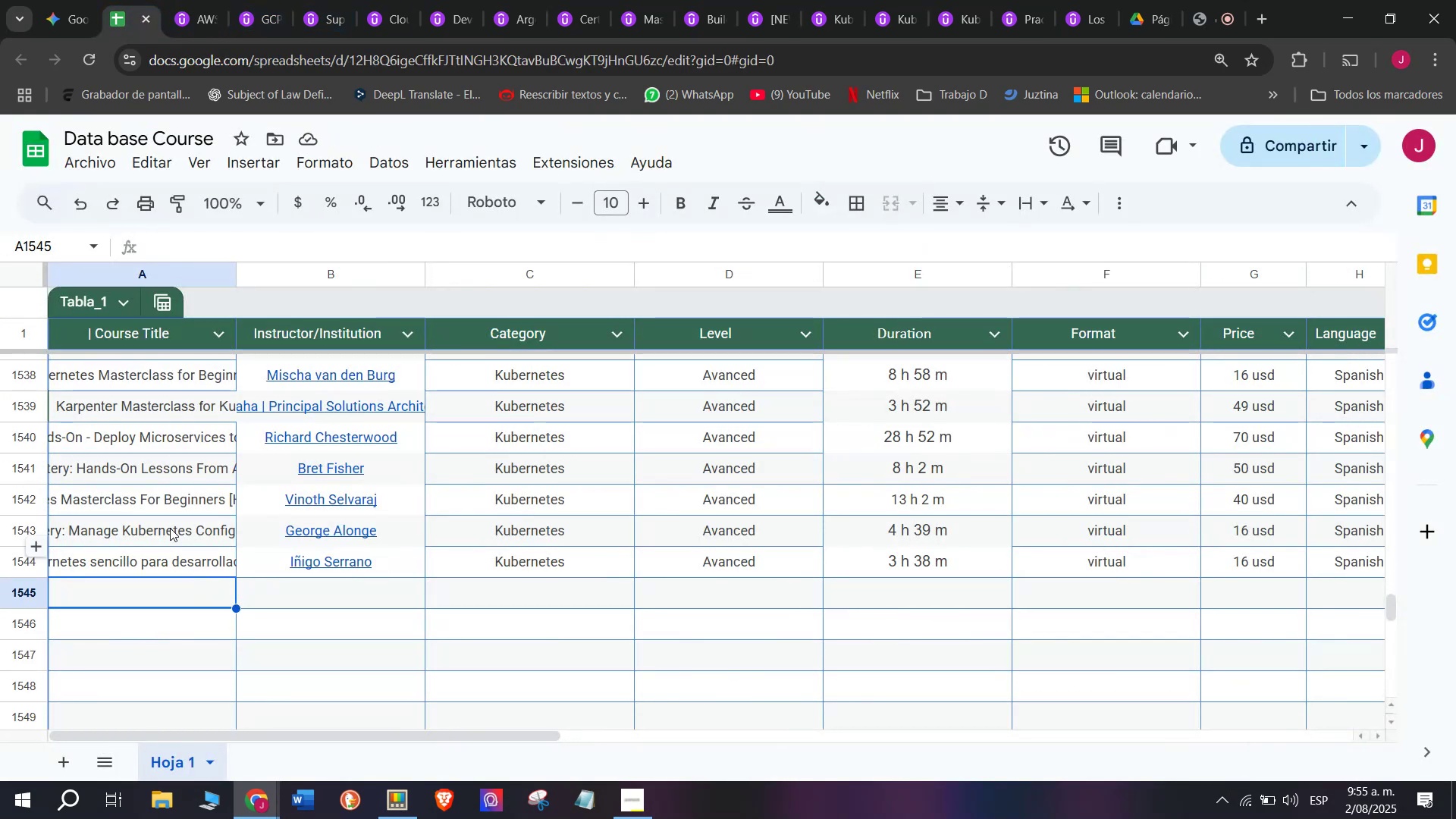 
key(Z)
 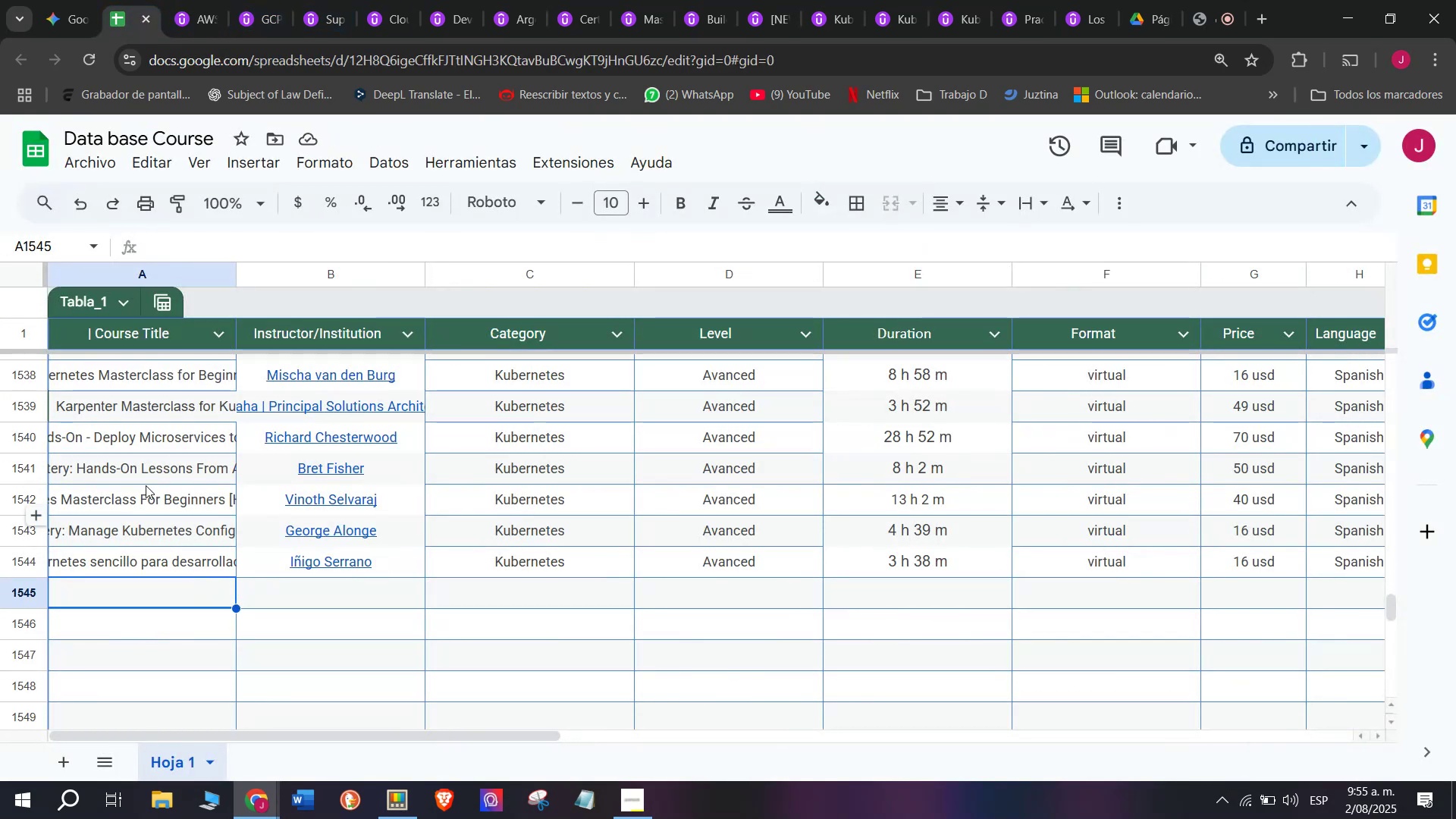 
key(Control+ControlLeft)
 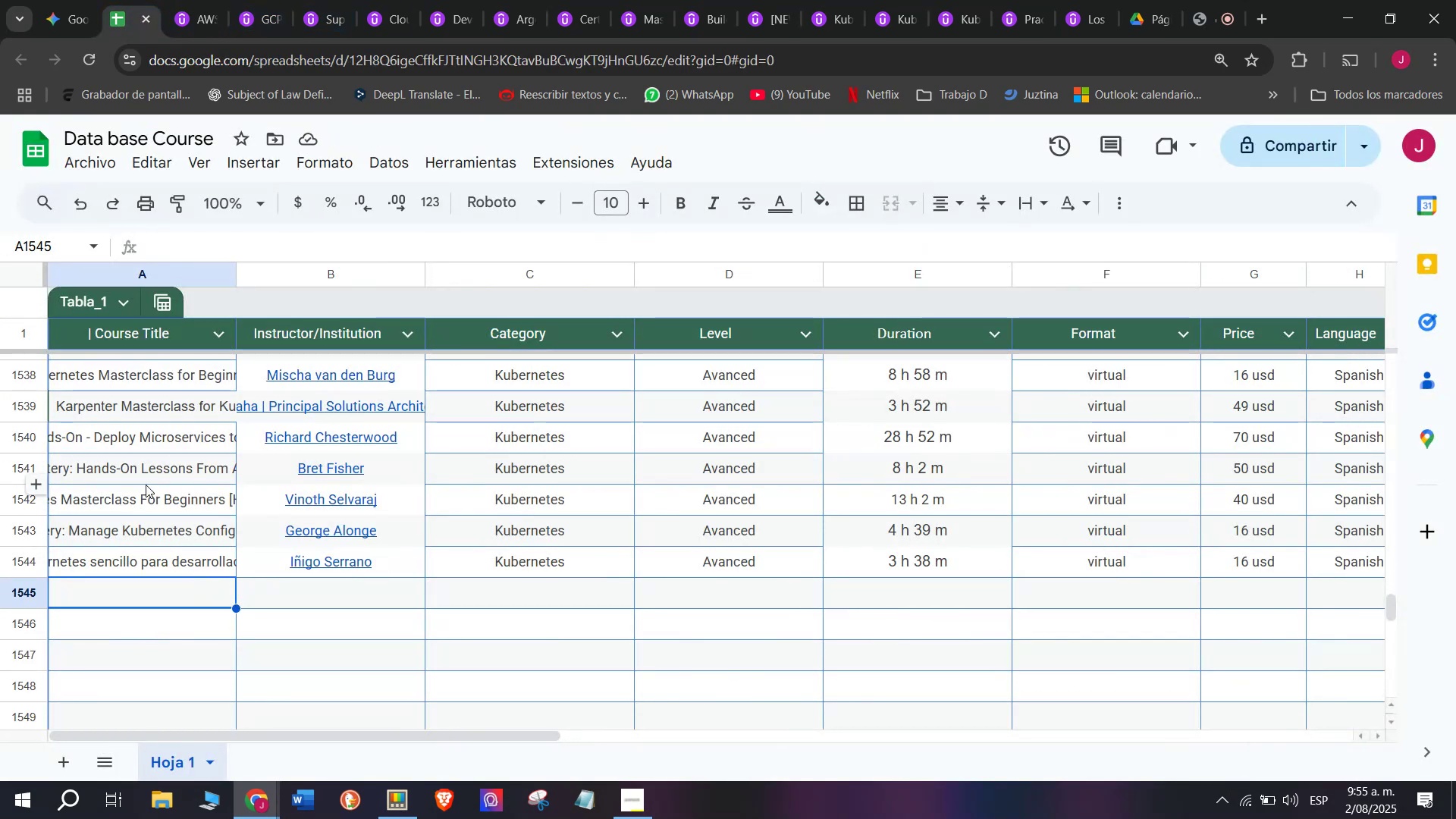 
key(Control+V)
 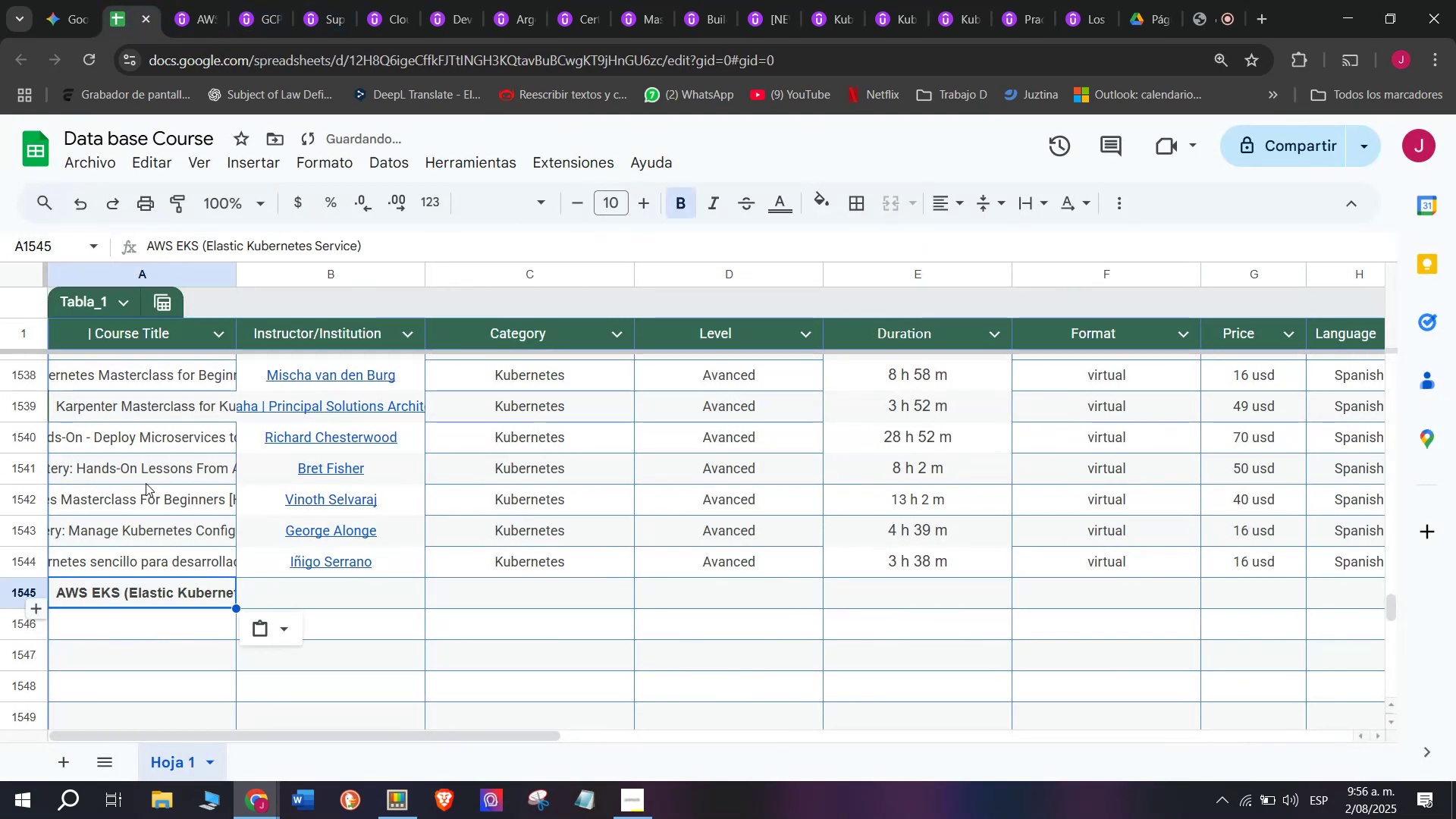 
key(Control+Shift+ControlLeft)
 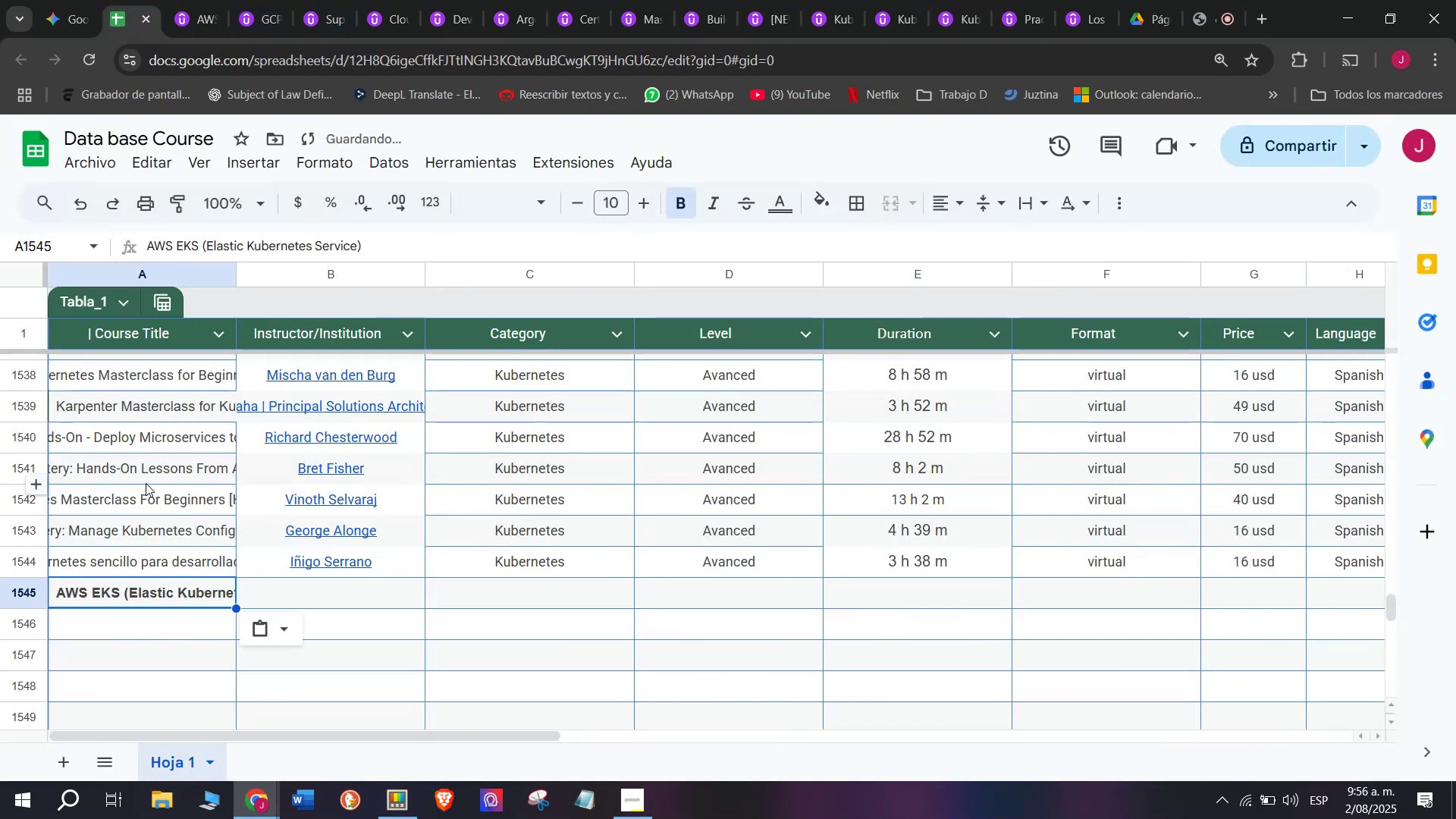 
key(Shift+ShiftLeft)
 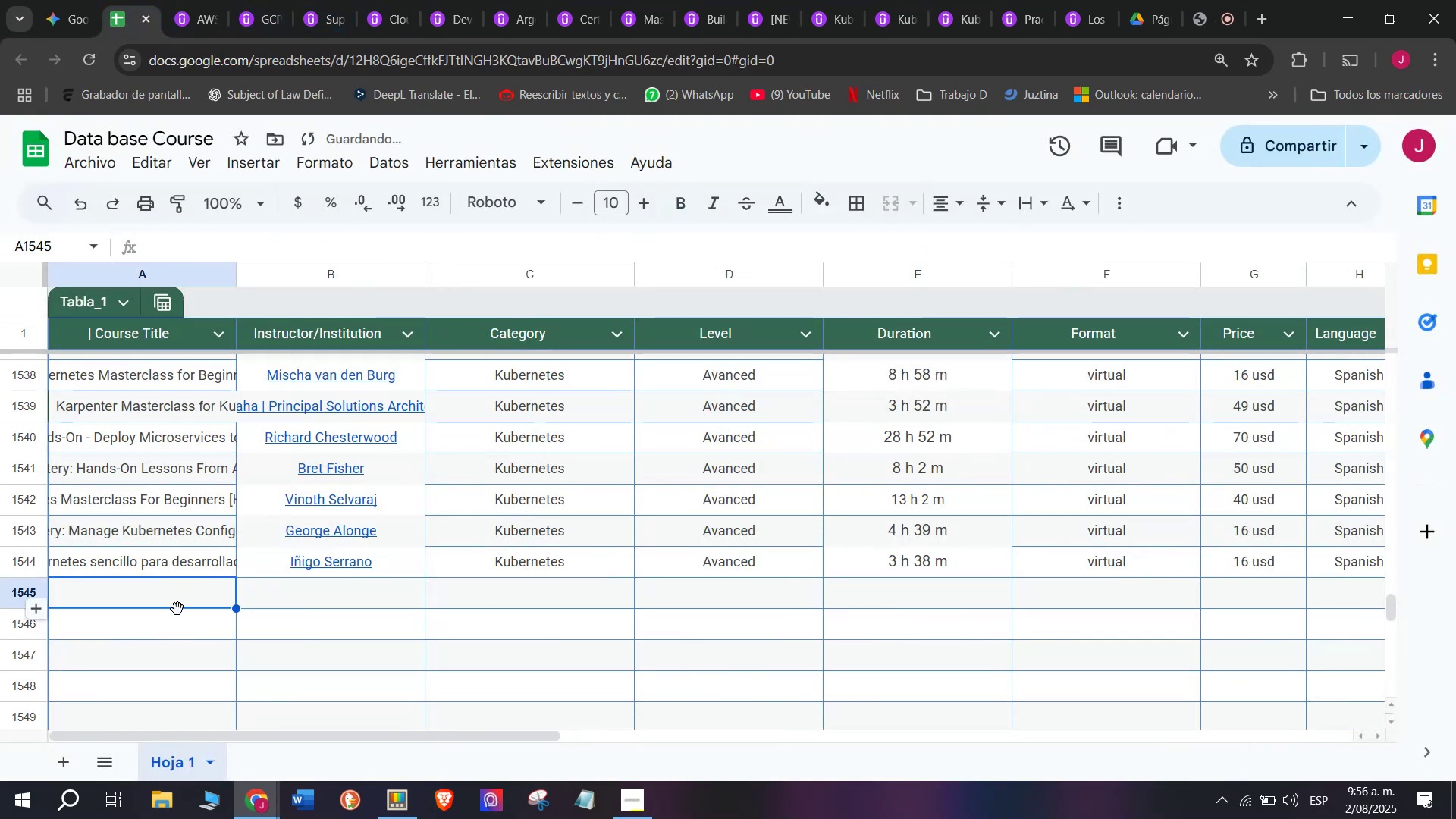 
key(Control+Shift+Z)
 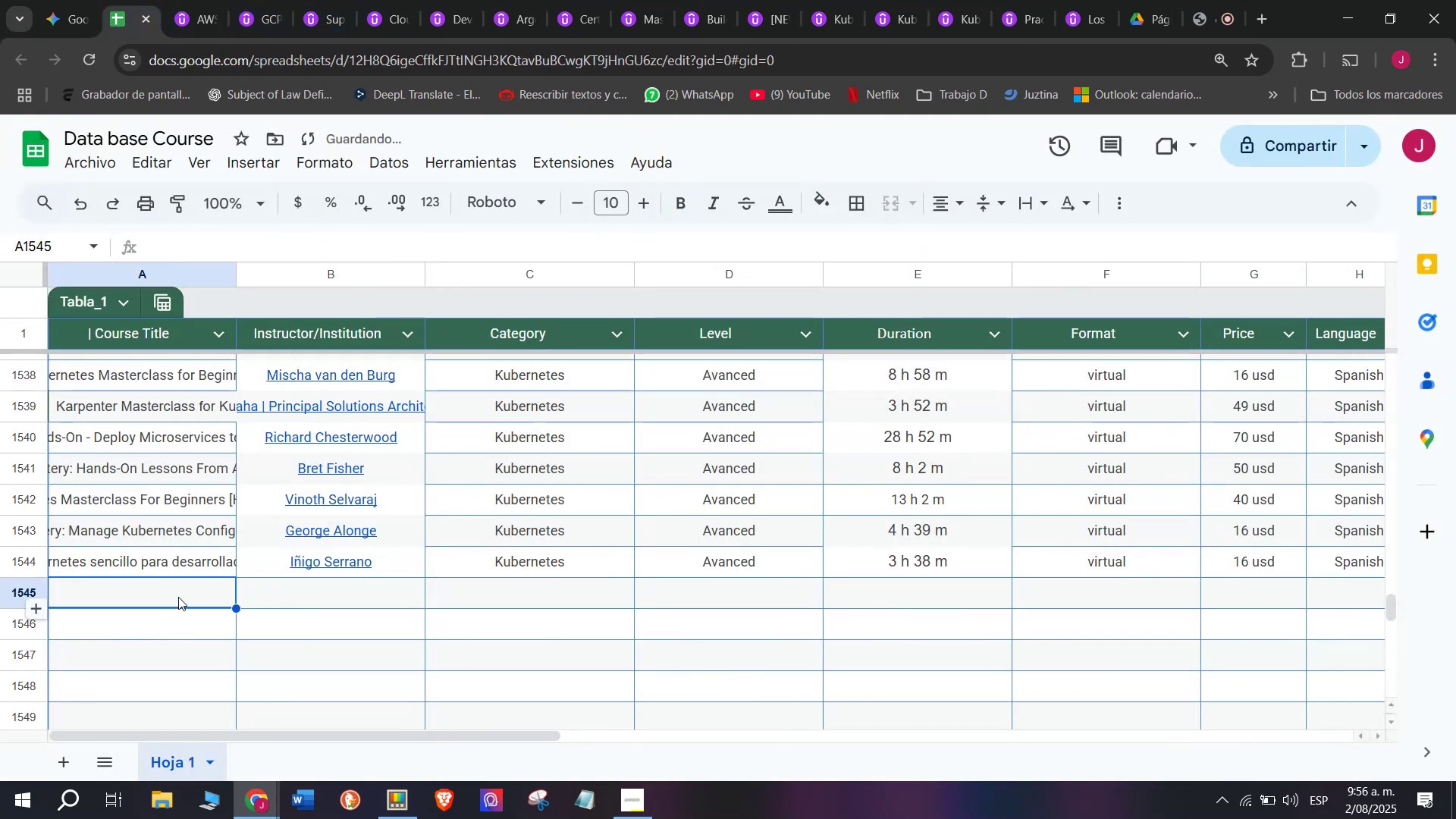 
left_click([178, 593])
 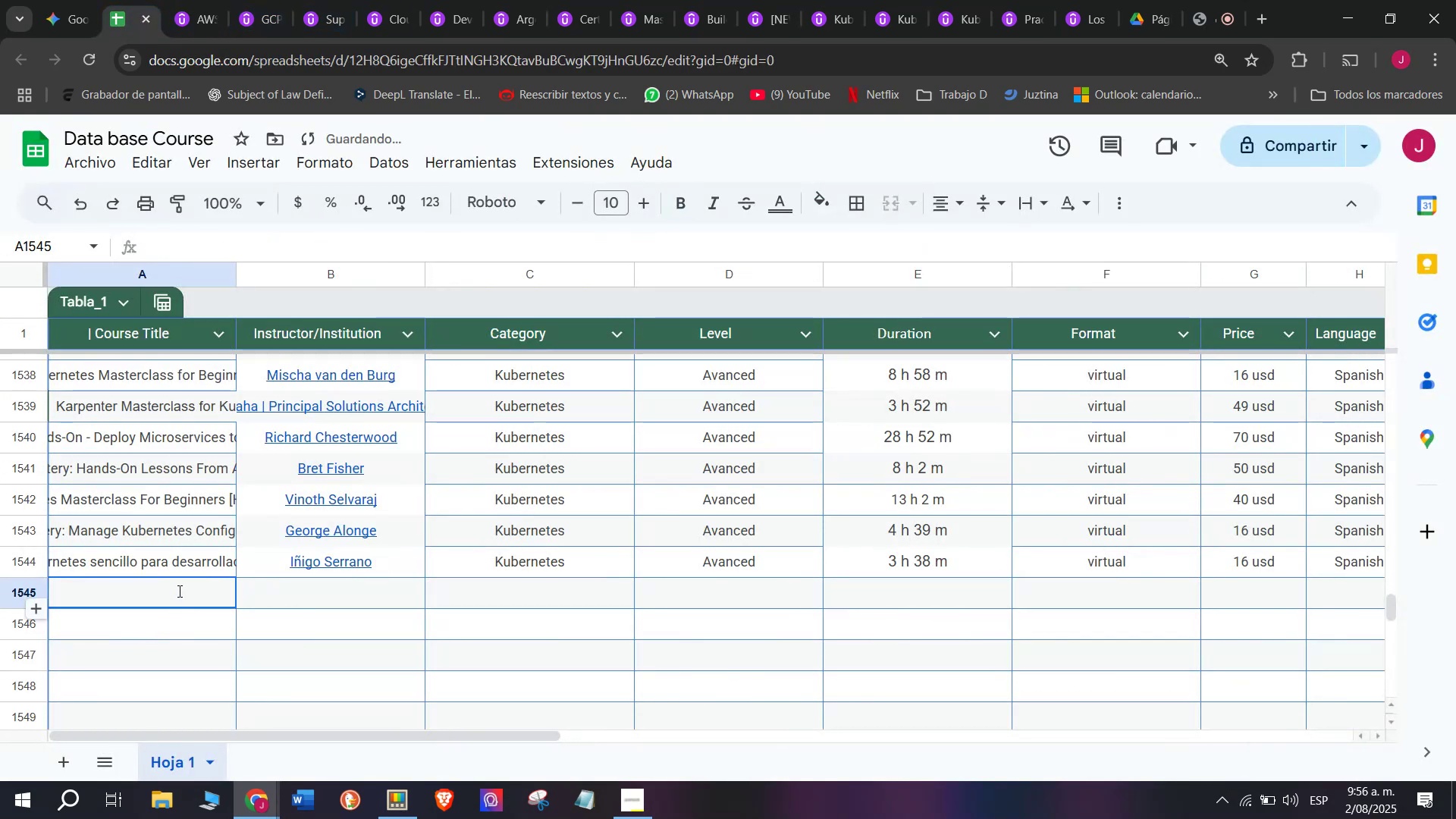 
key(Control+ControlLeft)
 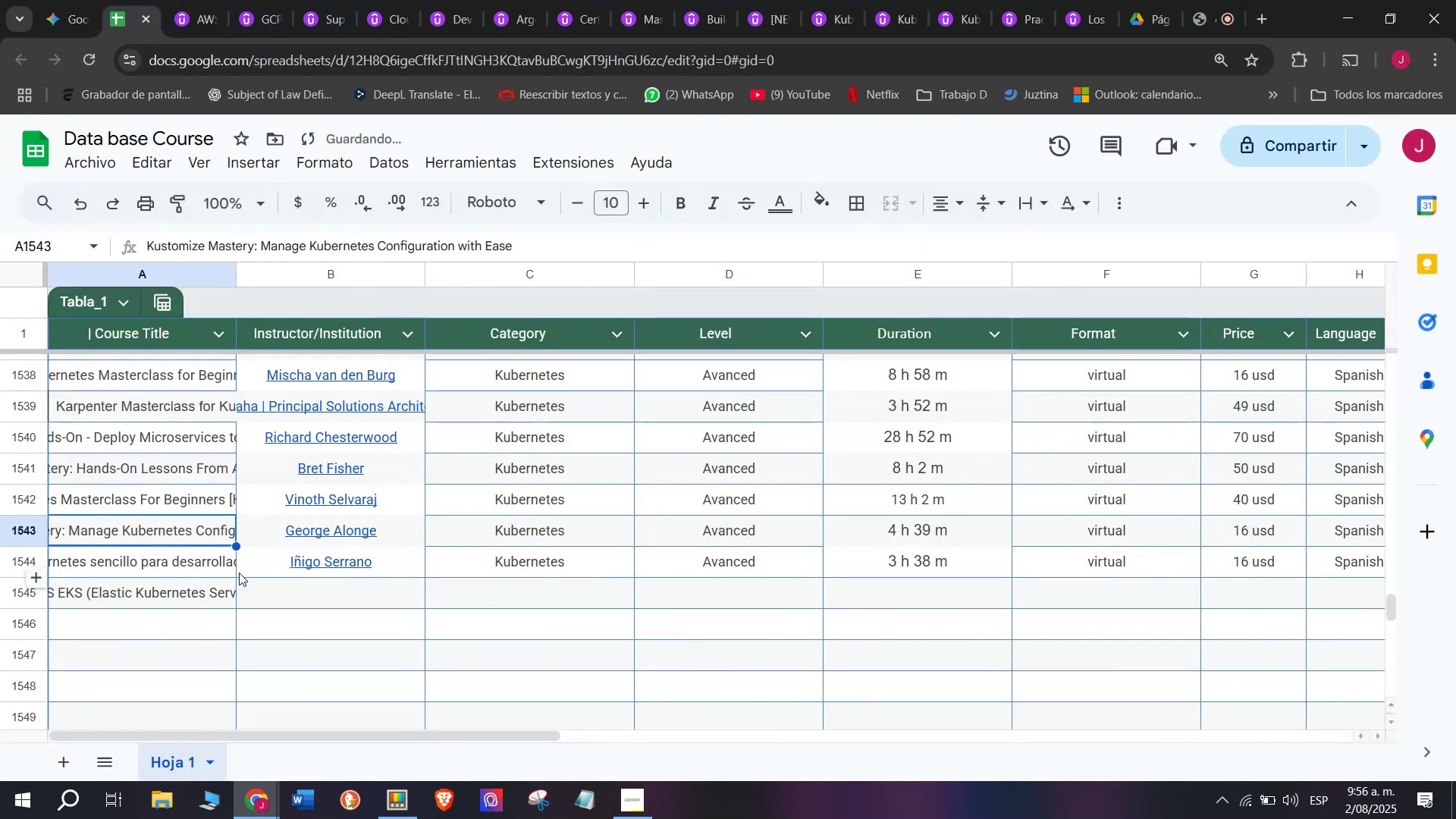 
key(Z)
 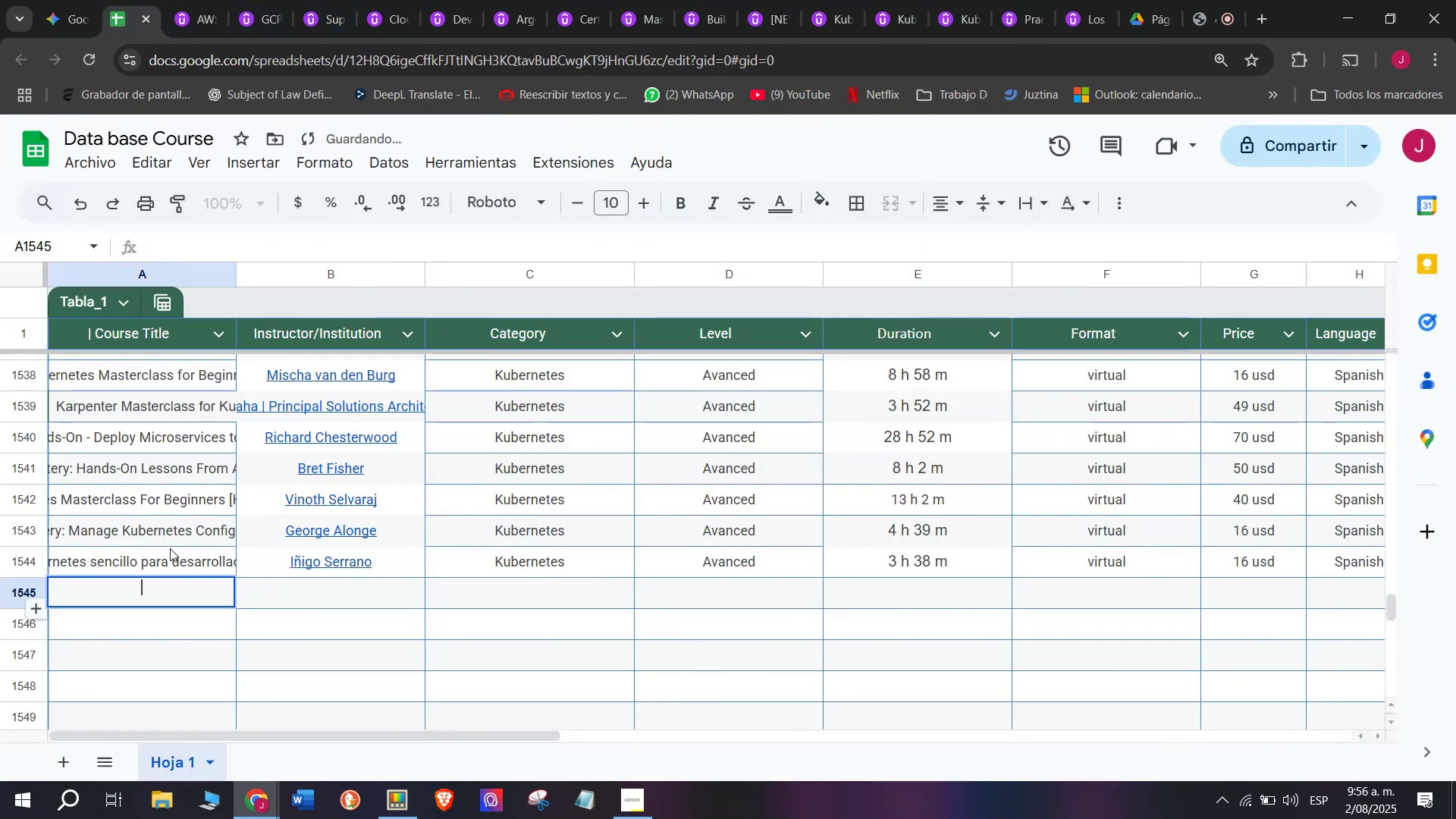 
key(Control+V)
 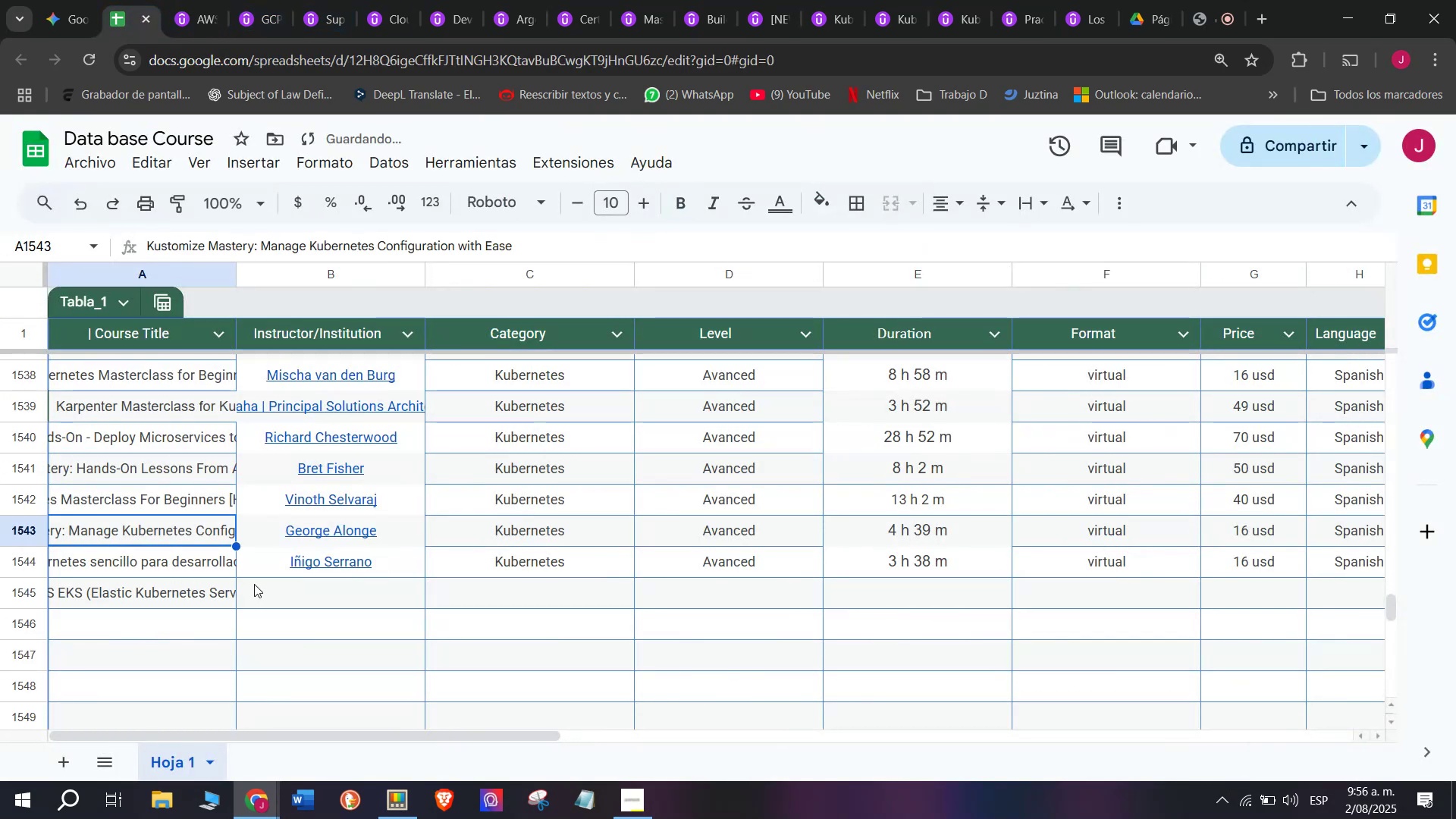 
double_click([262, 587])
 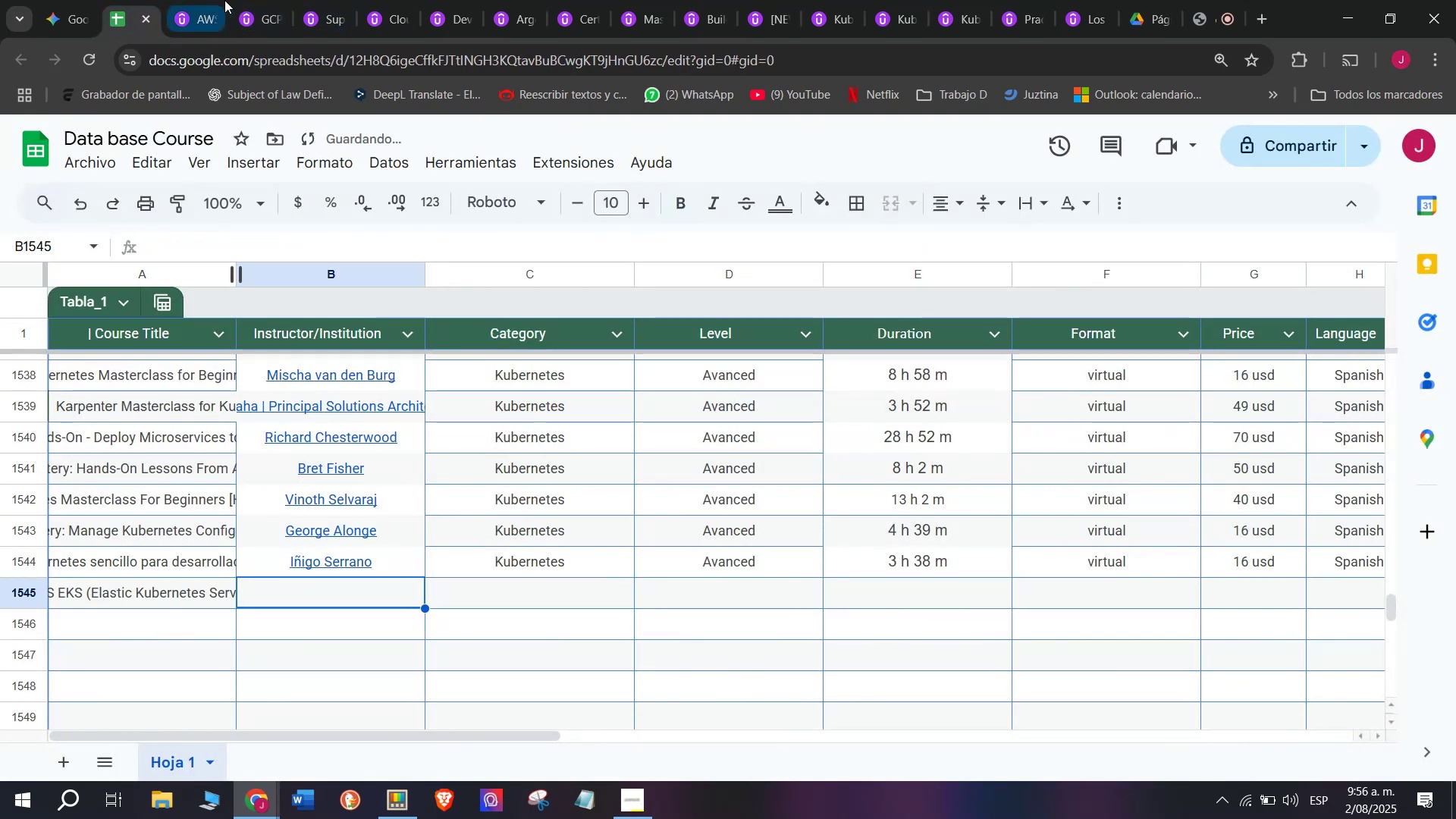 
left_click([208, 0])
 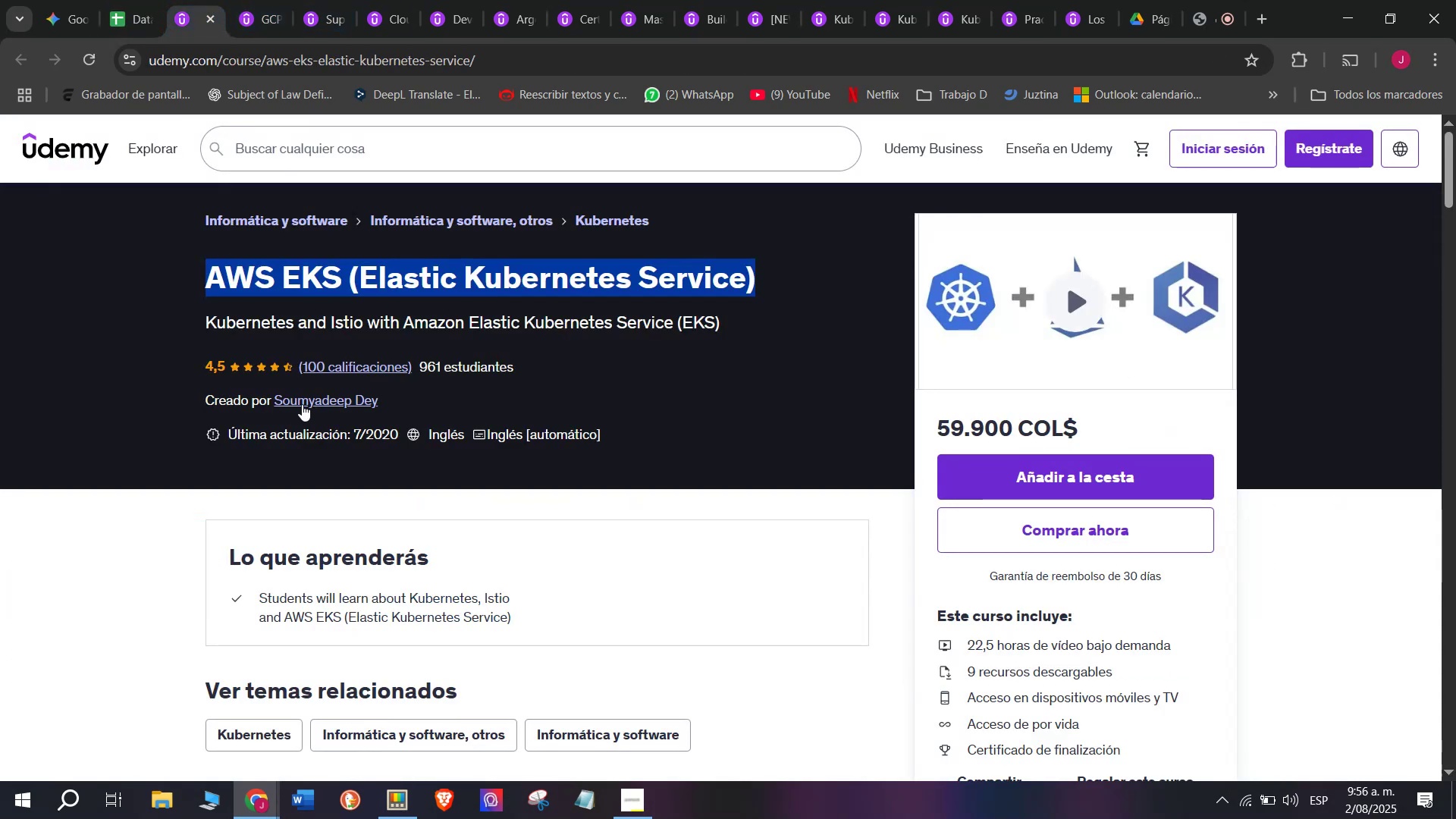 
left_click([302, 404])
 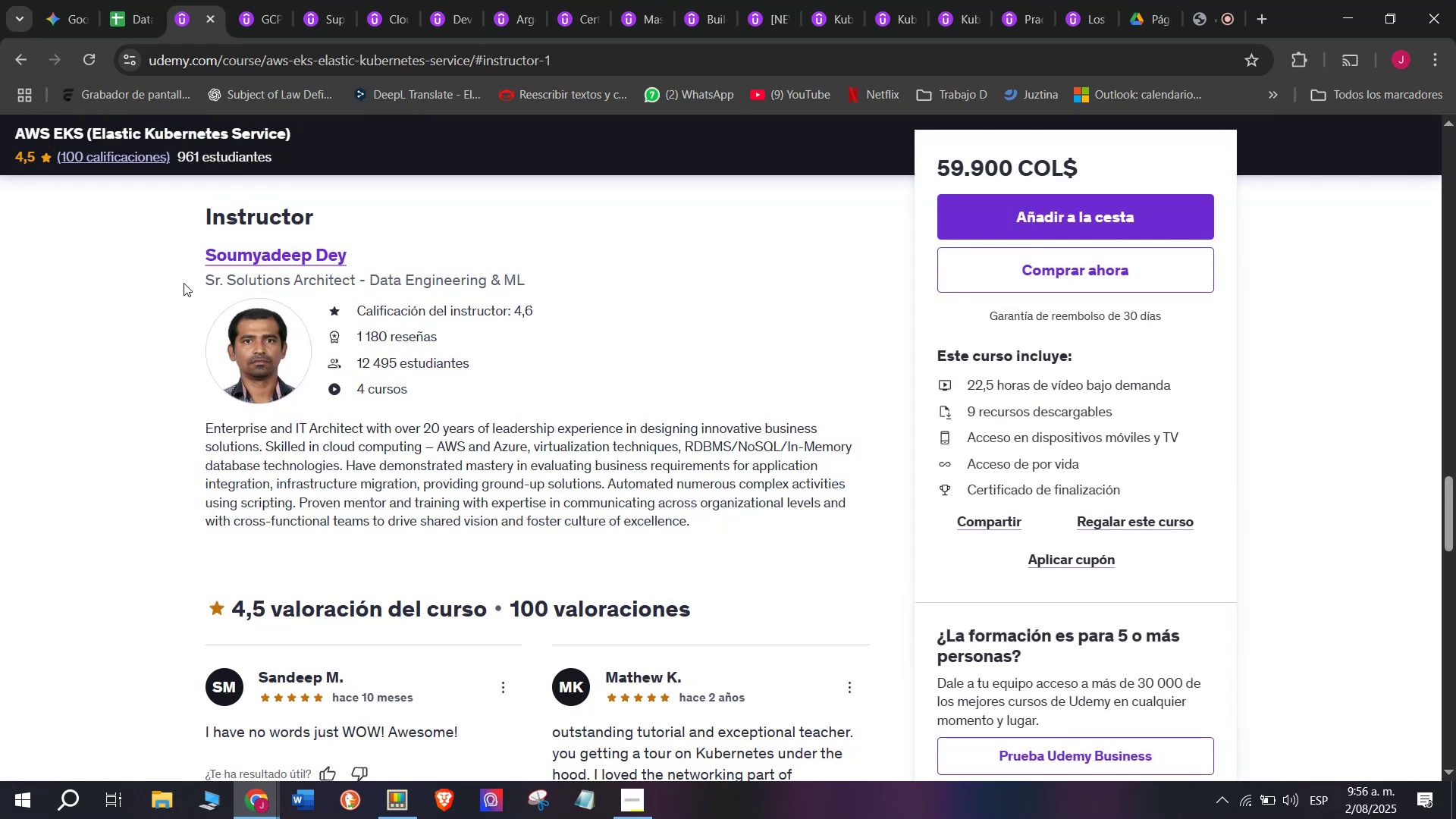 
left_click_drag(start_coordinate=[168, 255], to_coordinate=[378, 246])
 